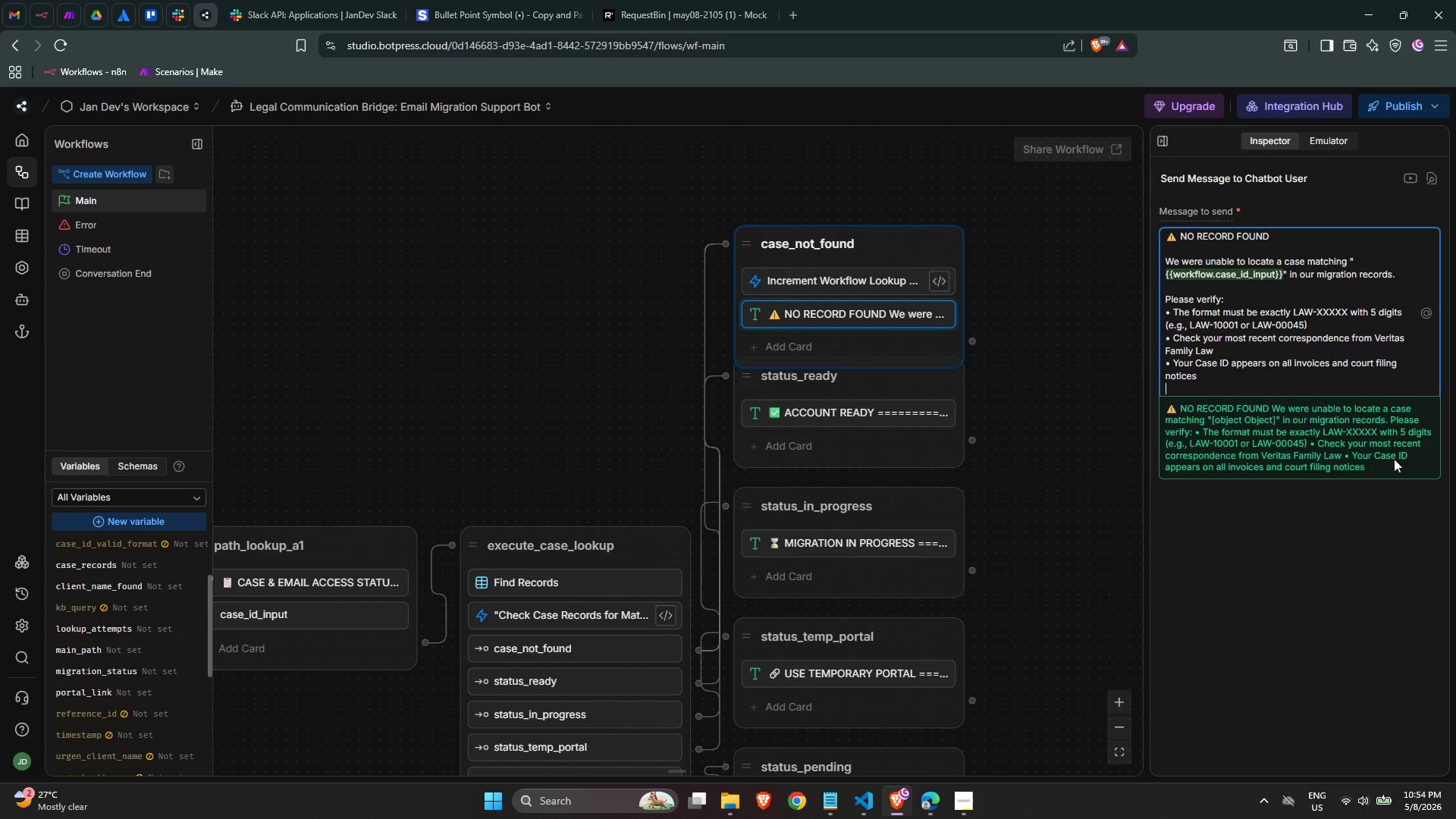 
key(Enter)
 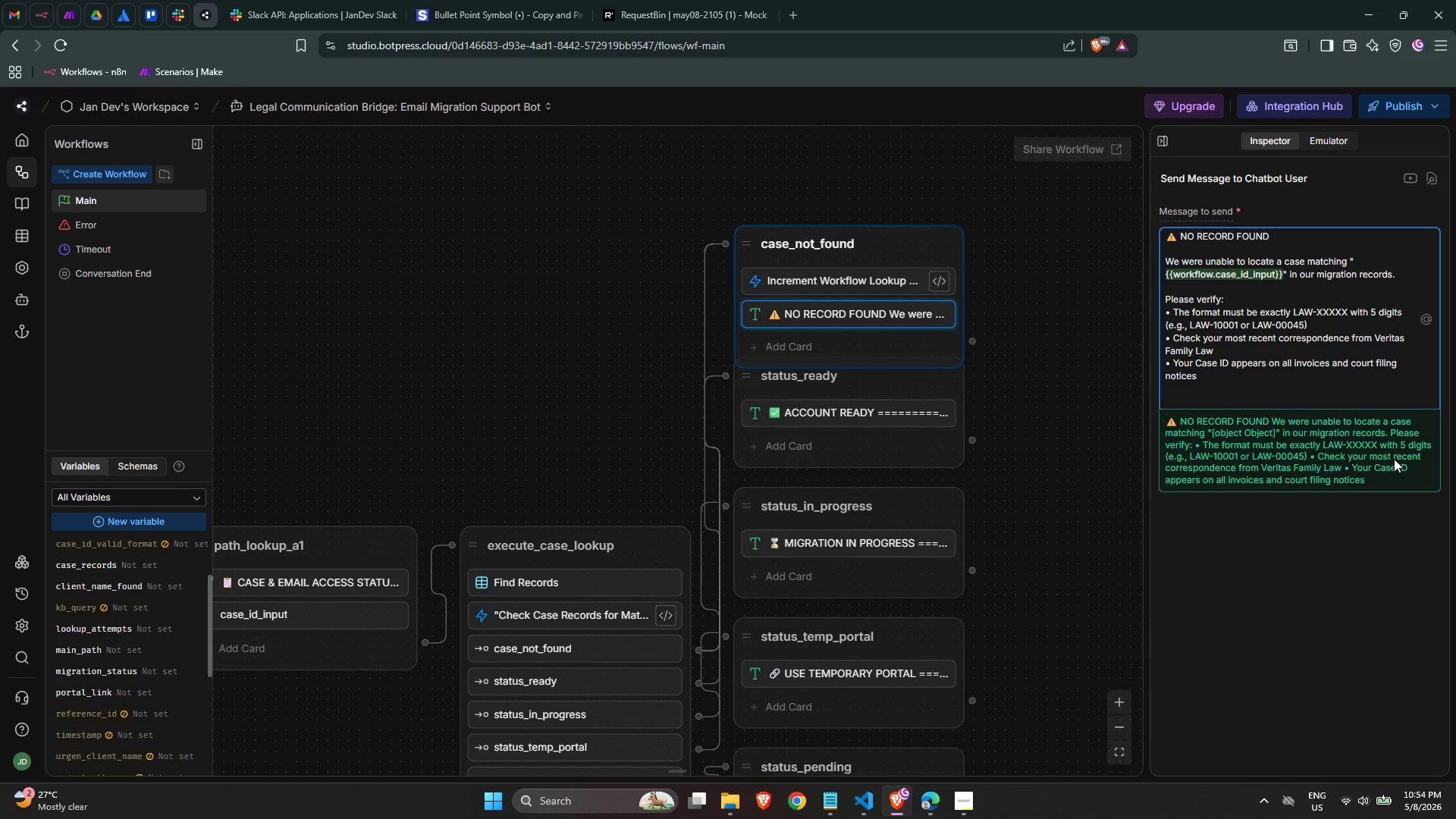 
type(I )
key(Backspace)
type(f you believe this is an error, our operations team can locatie )
key(Backspace)
key(Backspace)
type(e)
key(Backspace)
key(Backspace)
type(e your account manually.)
 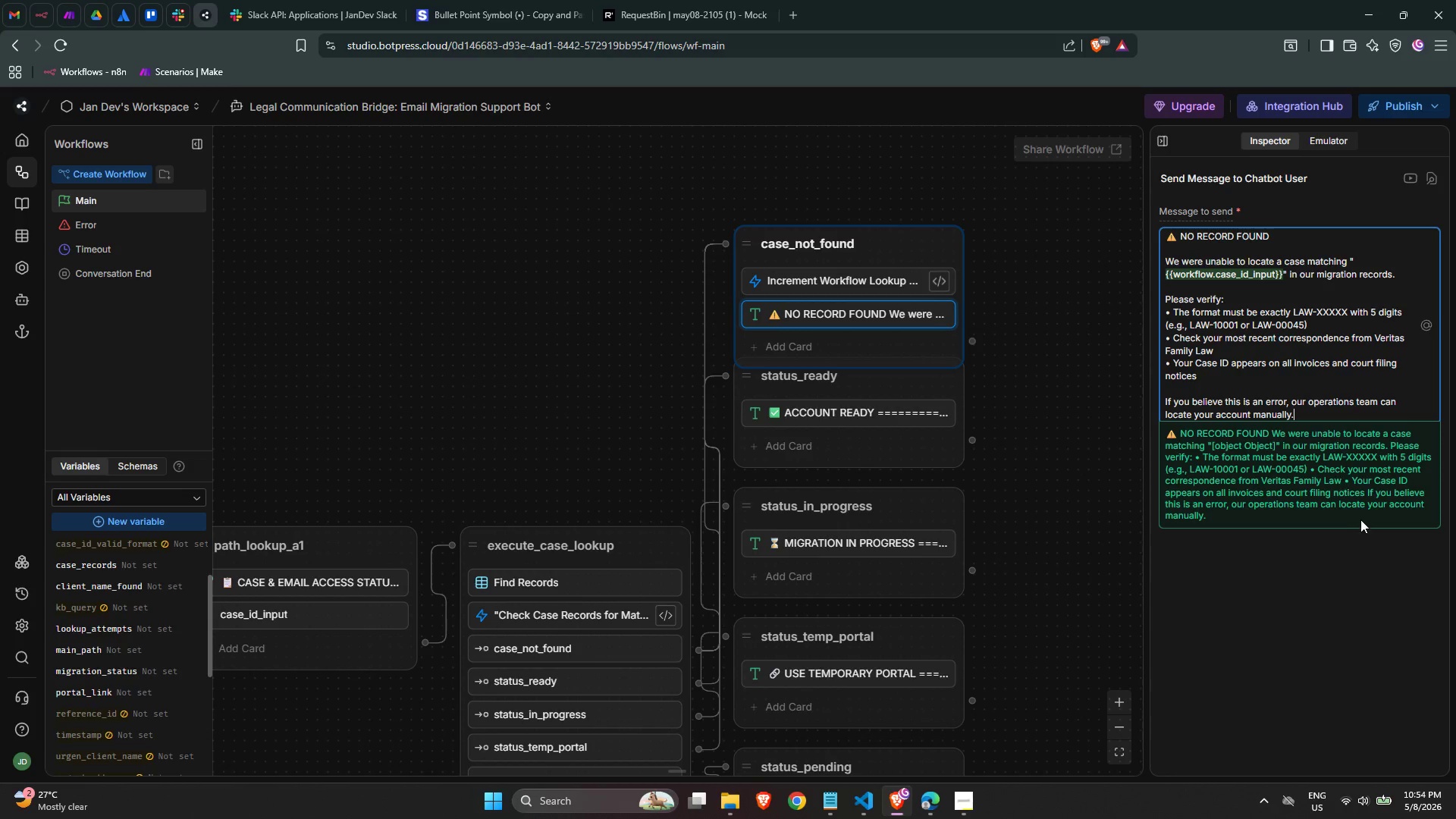 
left_click([1359, 648])
 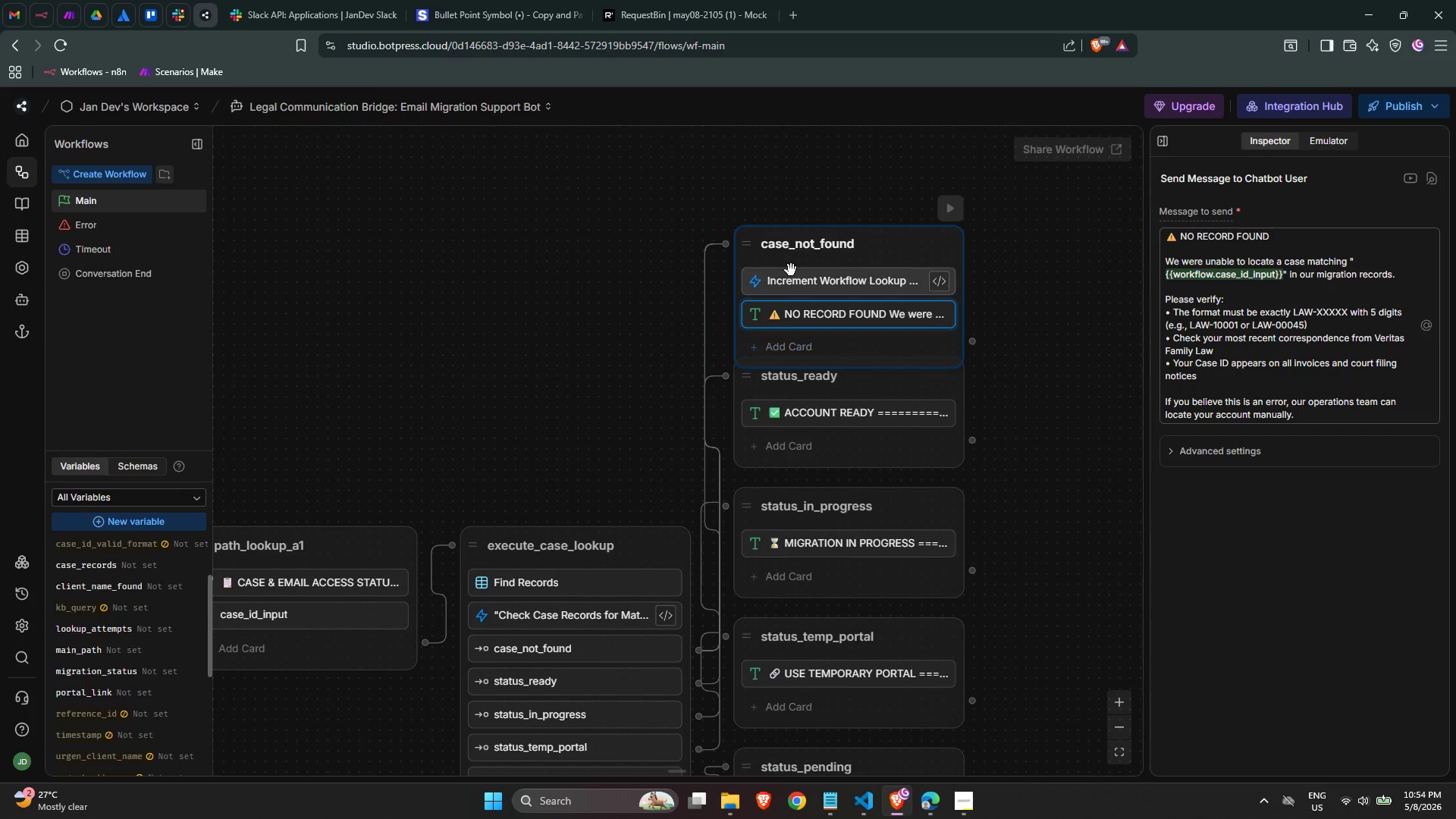 
wait(6.97)
 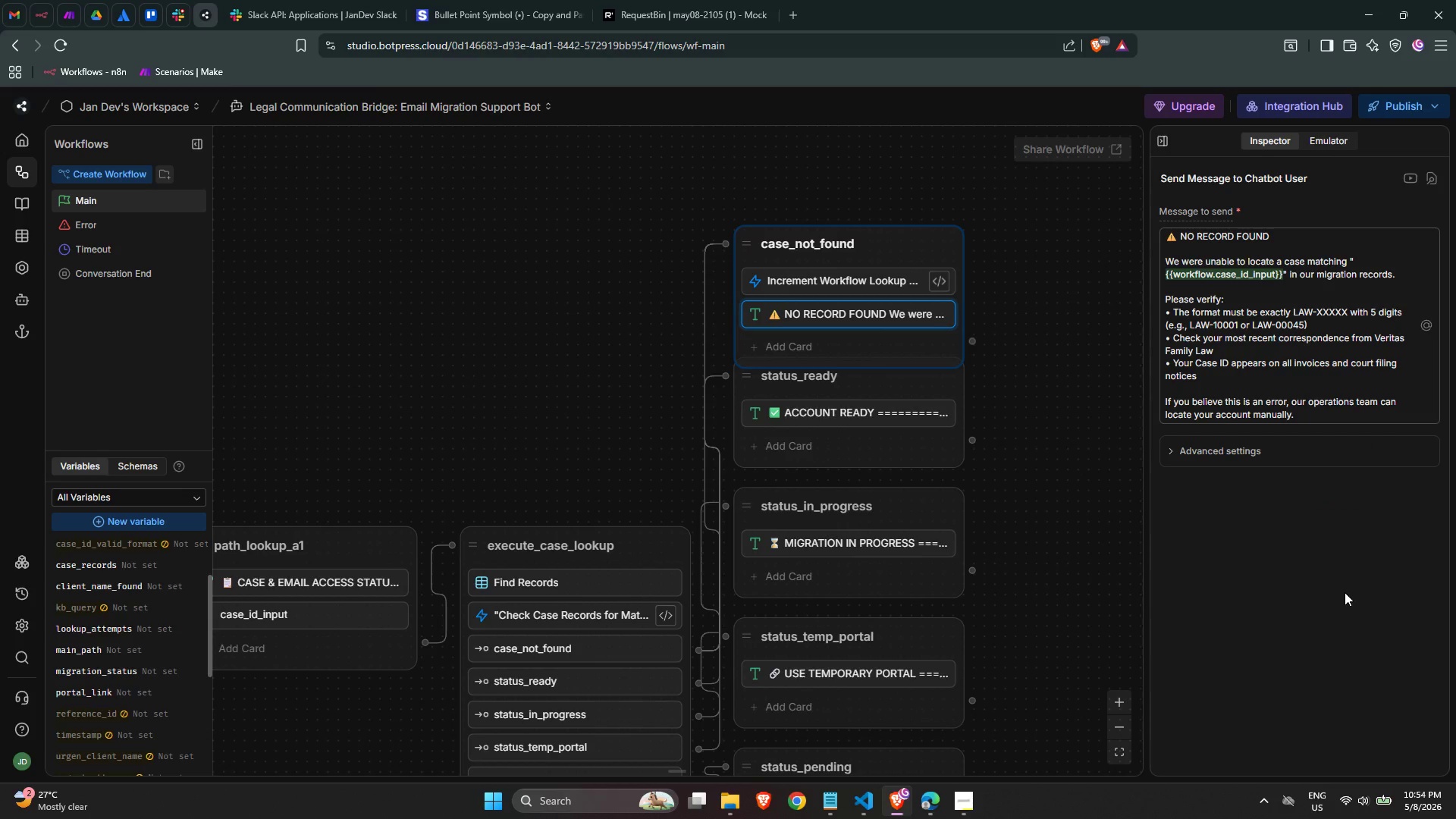 
left_click_drag(start_coordinate=[753, 240], to_coordinate=[754, 212])
 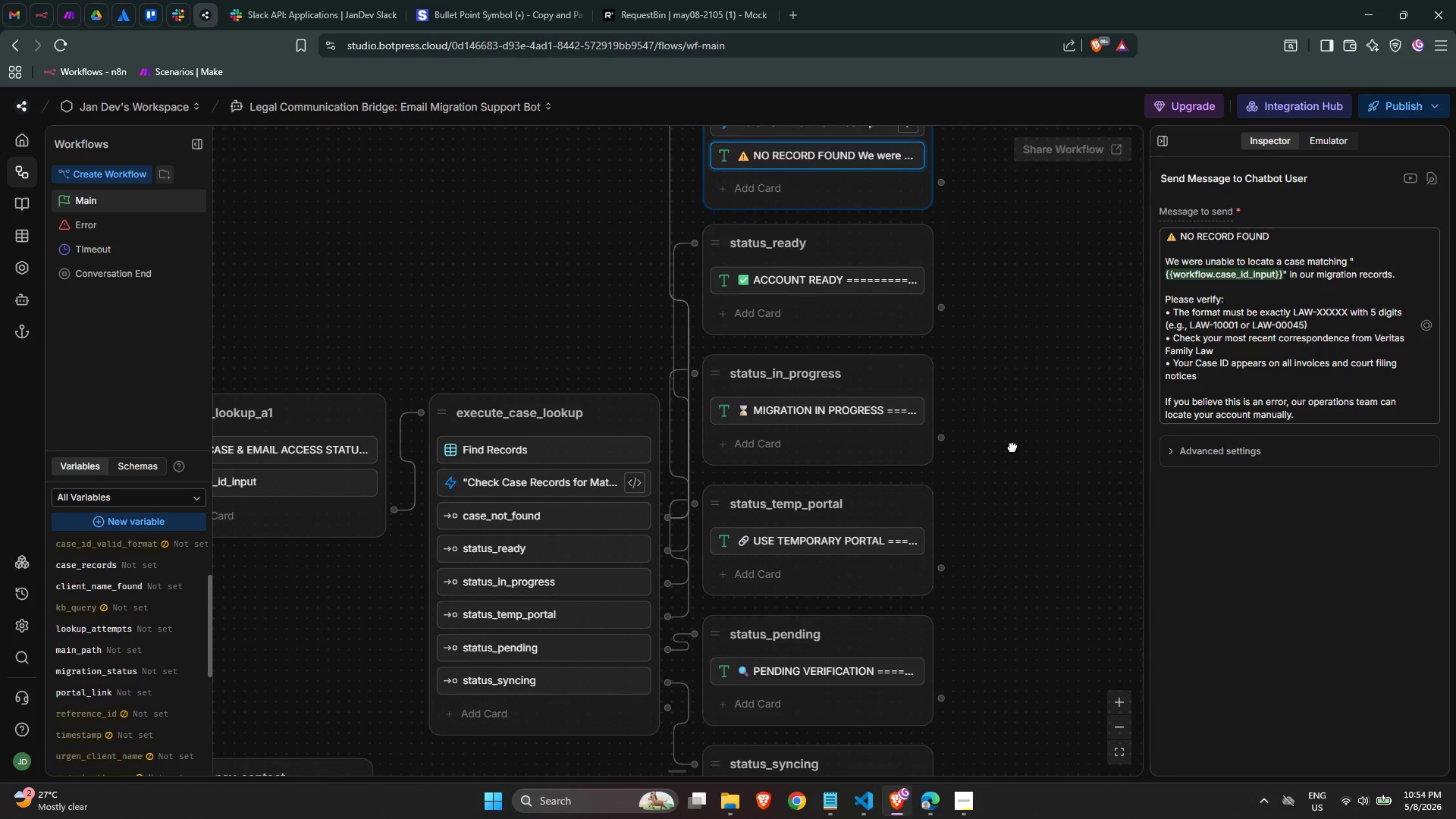 
scroll: coordinate [1006, 319], scroll_direction: down, amount: 2.0
 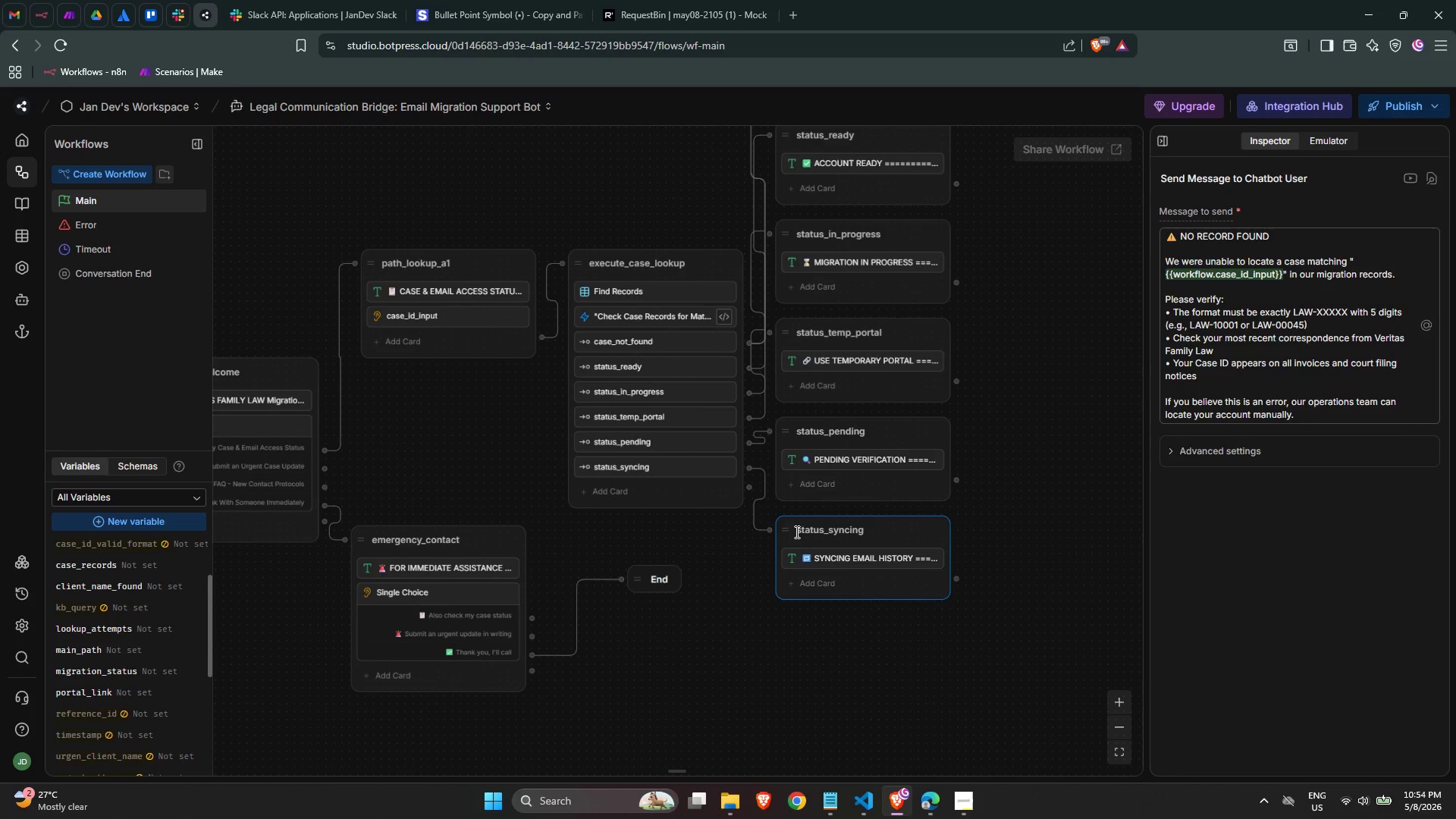 
left_click_drag(start_coordinate=[786, 527], to_coordinate=[791, 592])
 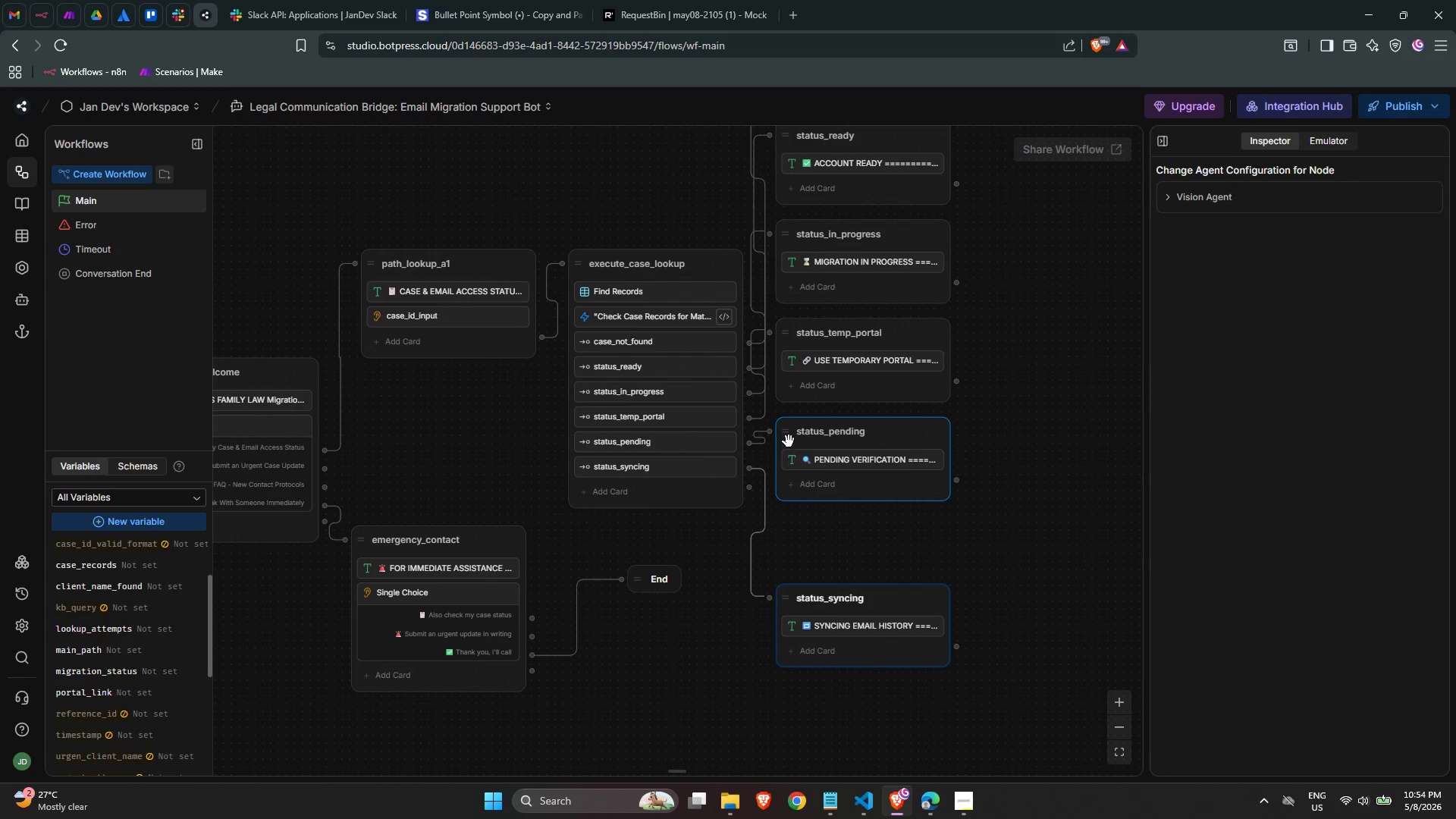 
left_click_drag(start_coordinate=[789, 438], to_coordinate=[791, 505])
 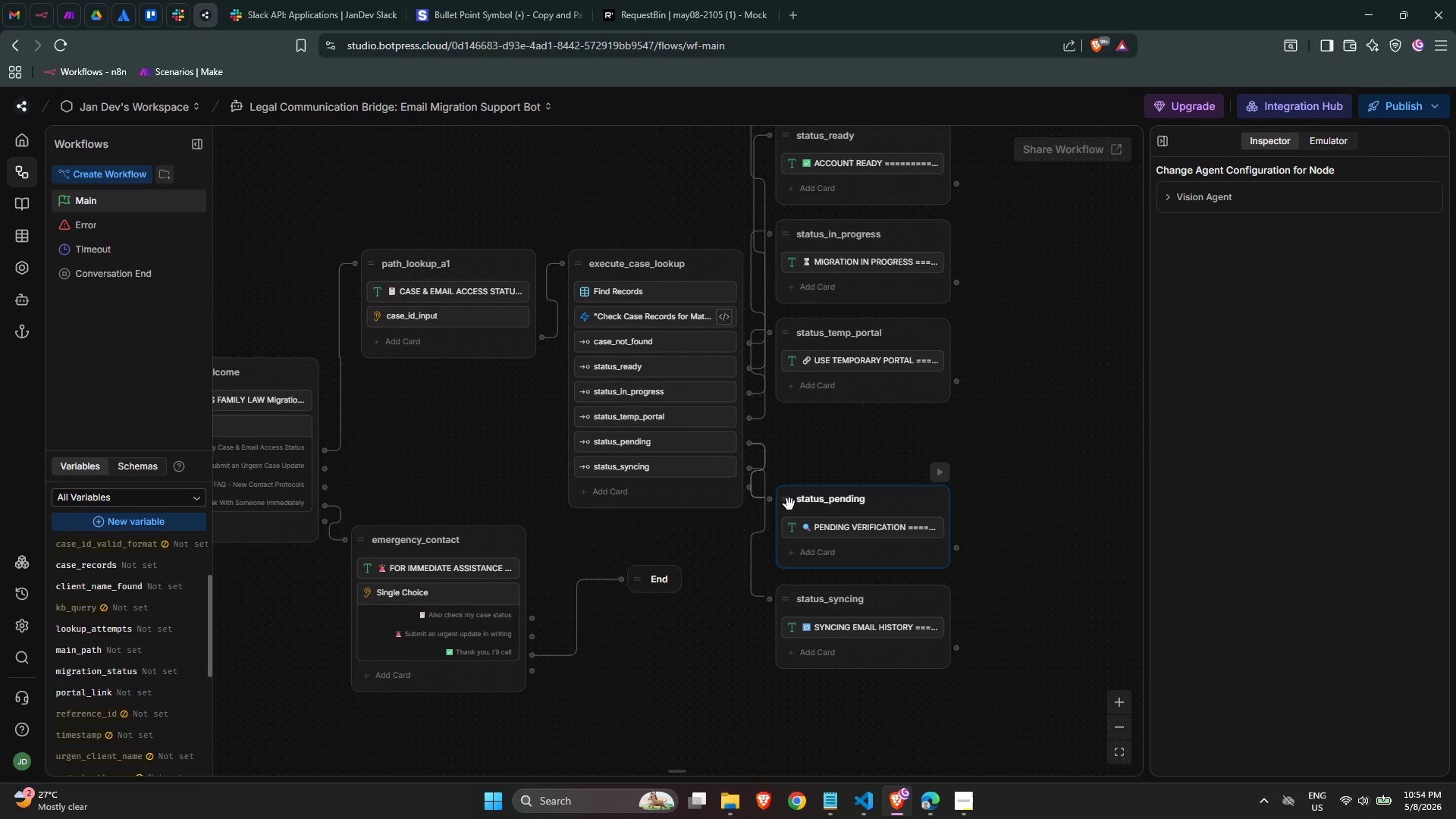 
left_click_drag(start_coordinate=[789, 500], to_coordinate=[788, 507])
 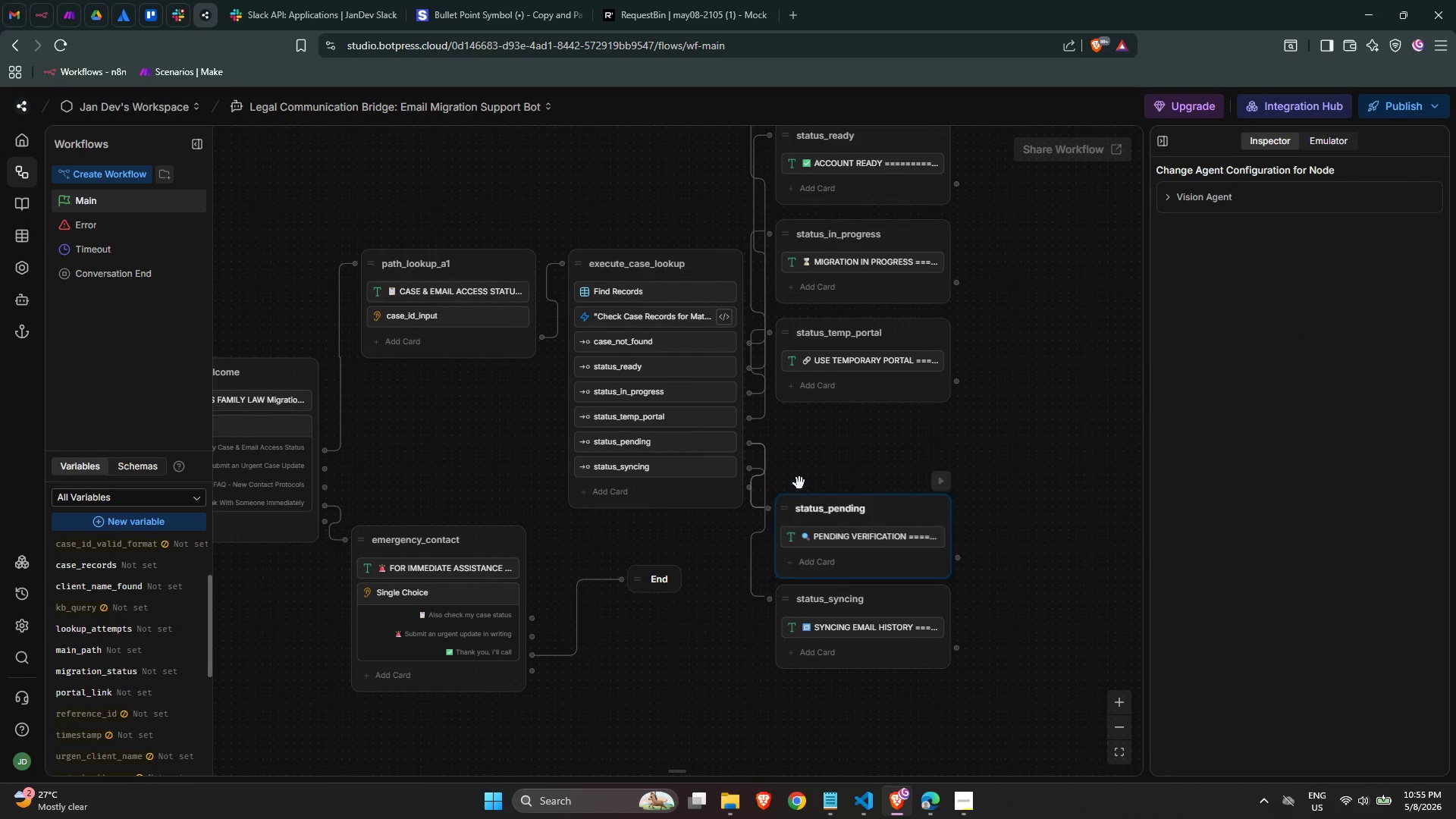 
left_click([802, 480])
 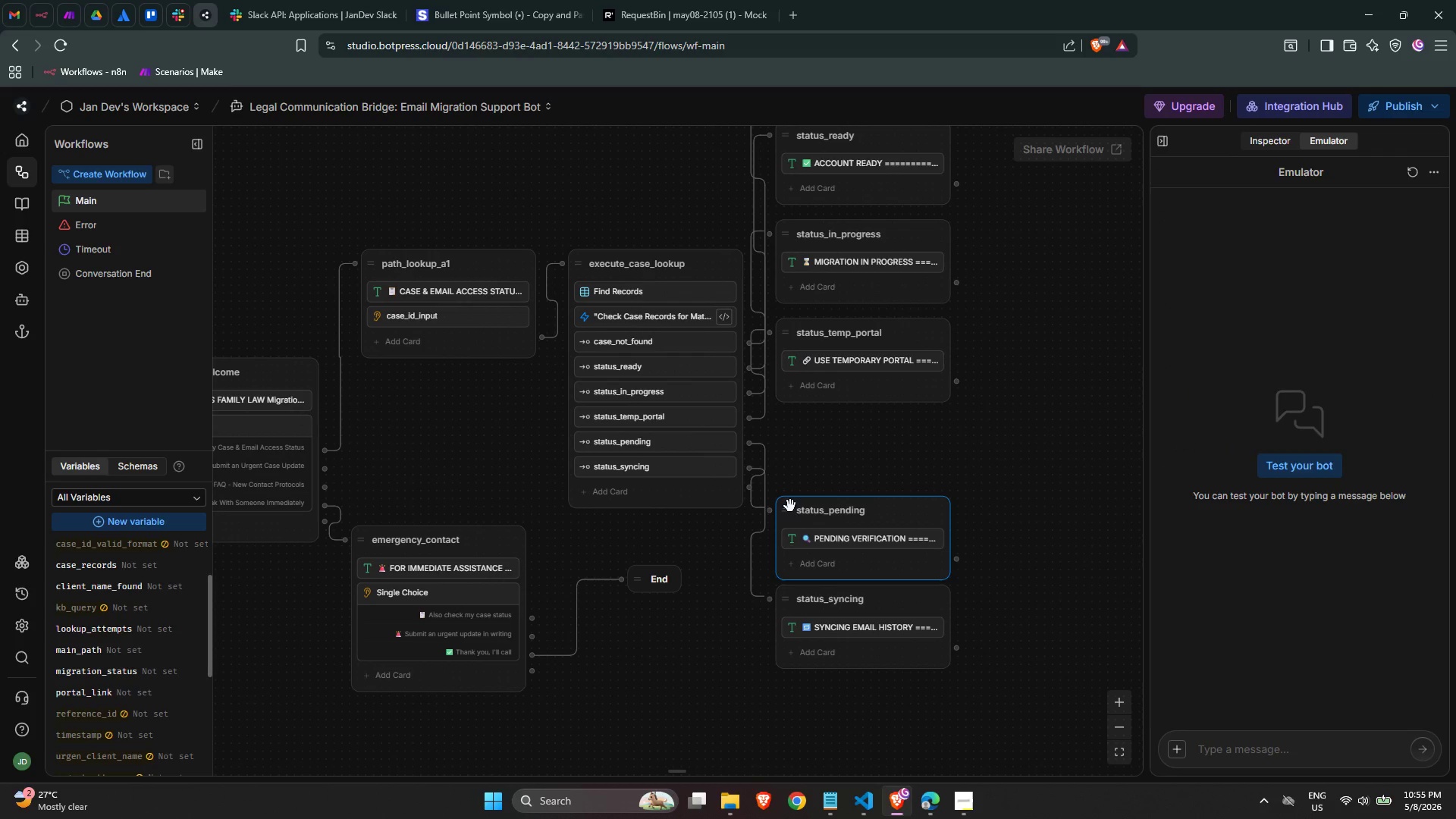 
left_click_drag(start_coordinate=[788, 503], to_coordinate=[792, 494])
 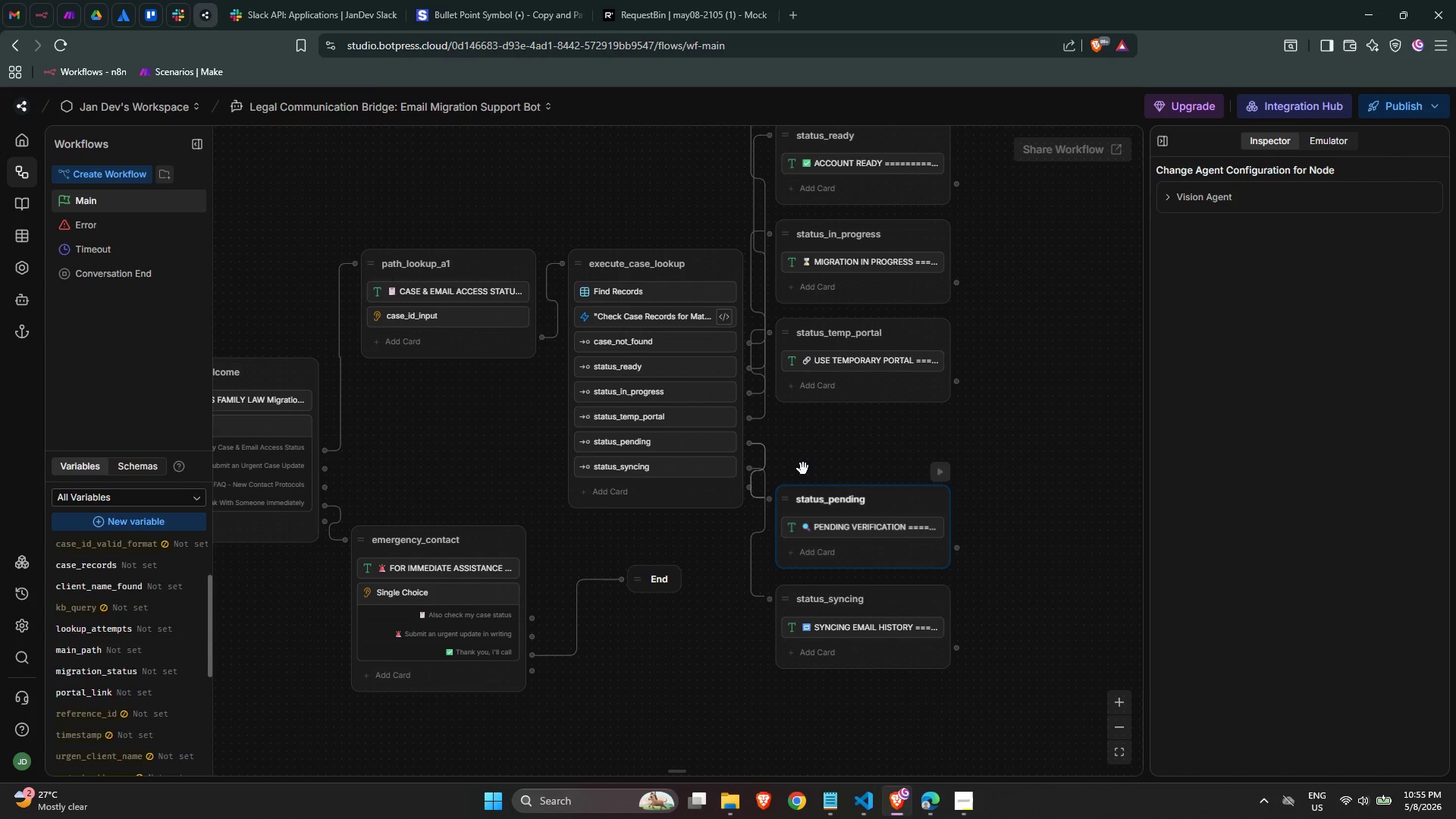 
left_click([805, 460])
 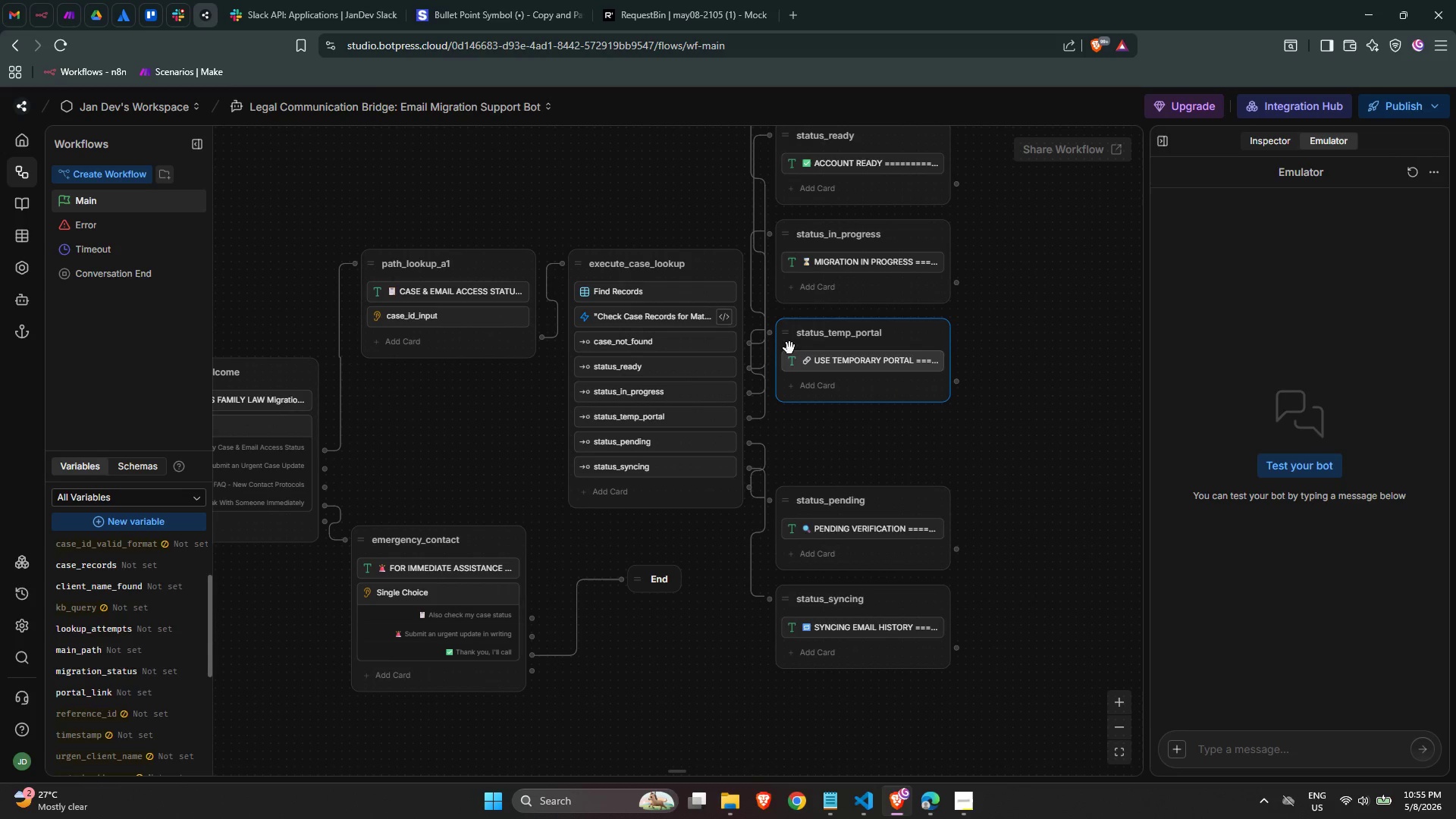 
left_click_drag(start_coordinate=[789, 333], to_coordinate=[792, 400])
 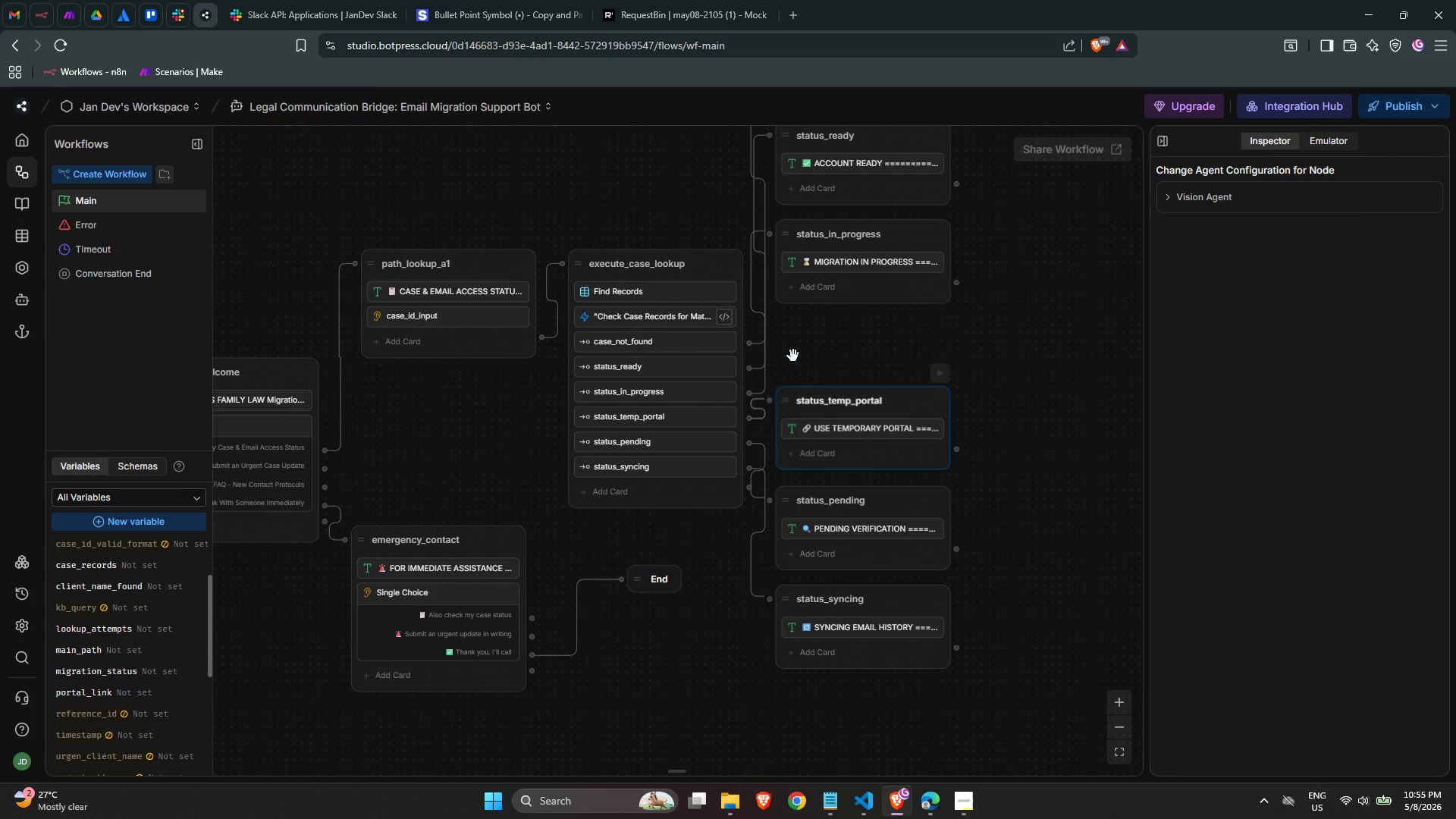 
left_click([793, 354])
 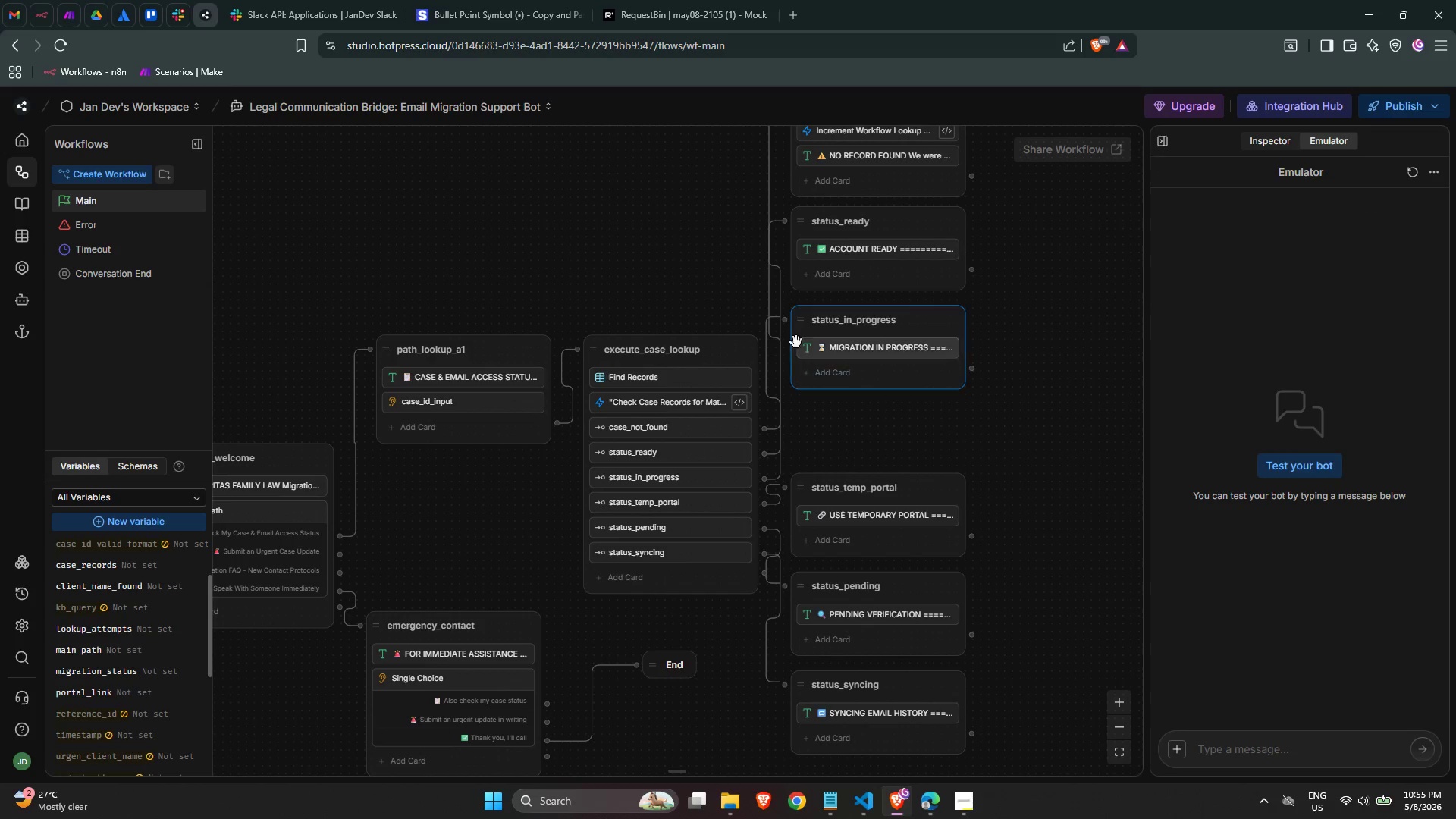 
left_click_drag(start_coordinate=[804, 317], to_coordinate=[805, 388])
 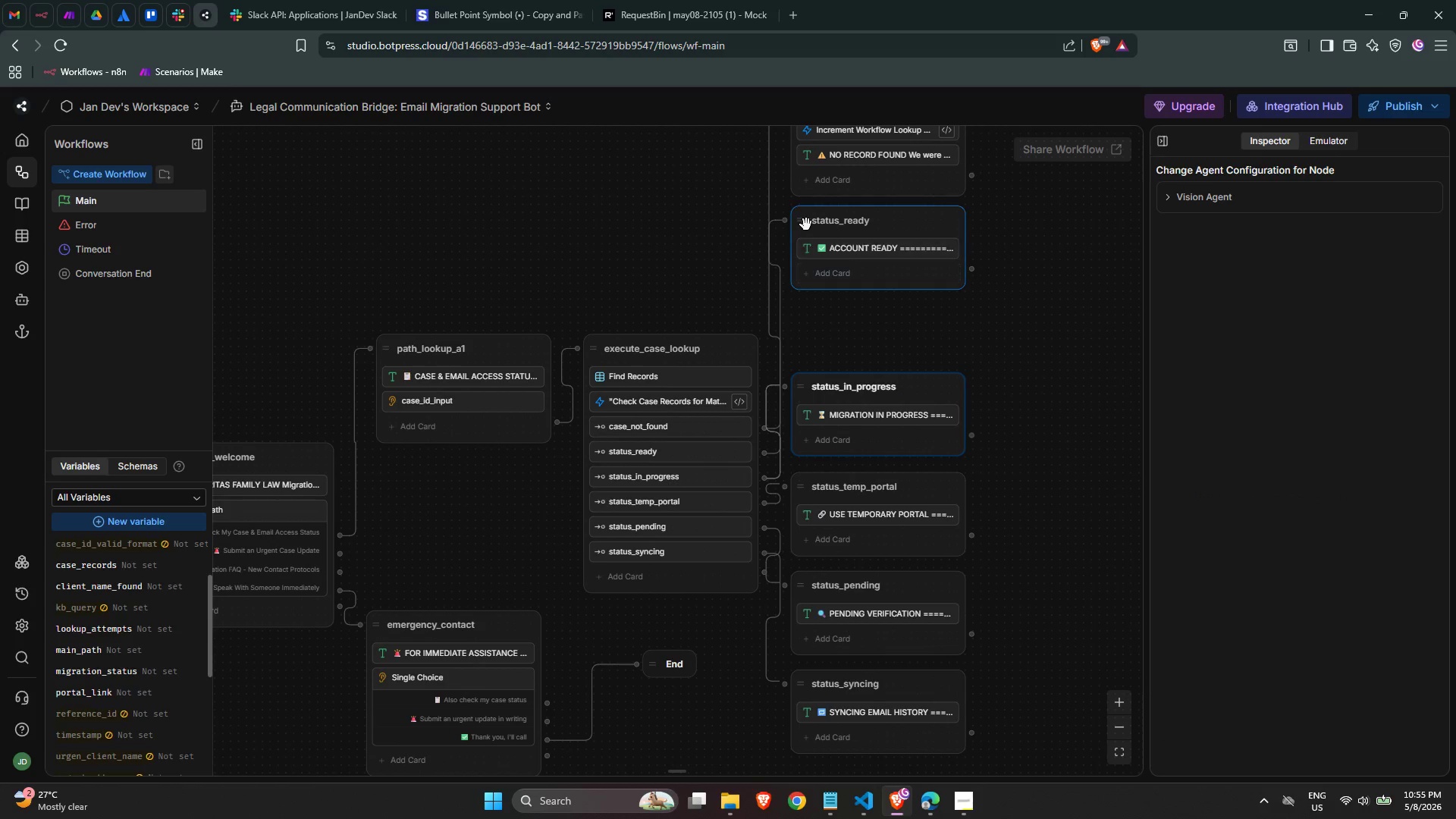 
left_click_drag(start_coordinate=[805, 220], to_coordinate=[803, 288])
 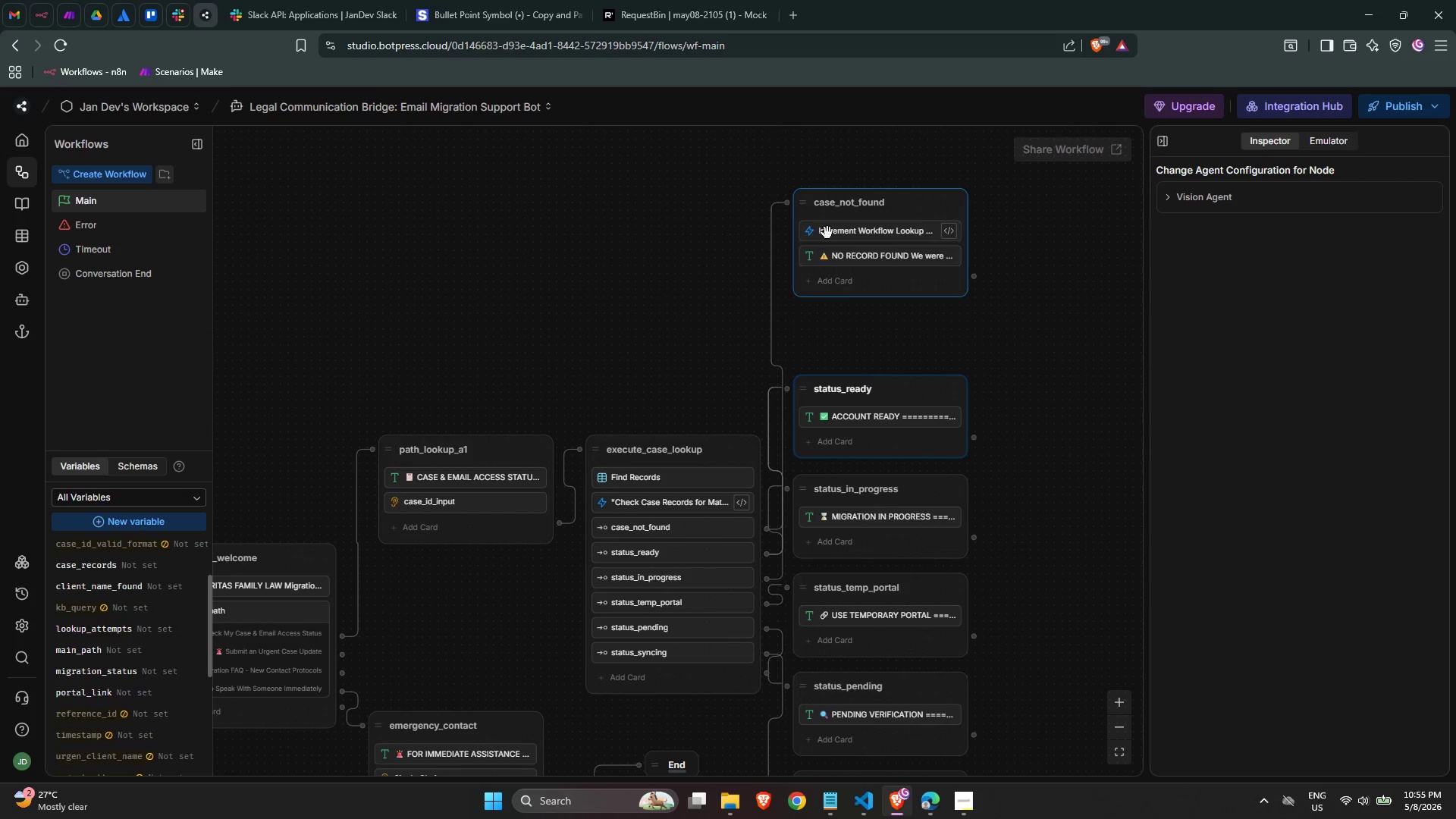 
left_click_drag(start_coordinate=[803, 199], to_coordinate=[808, 260])
 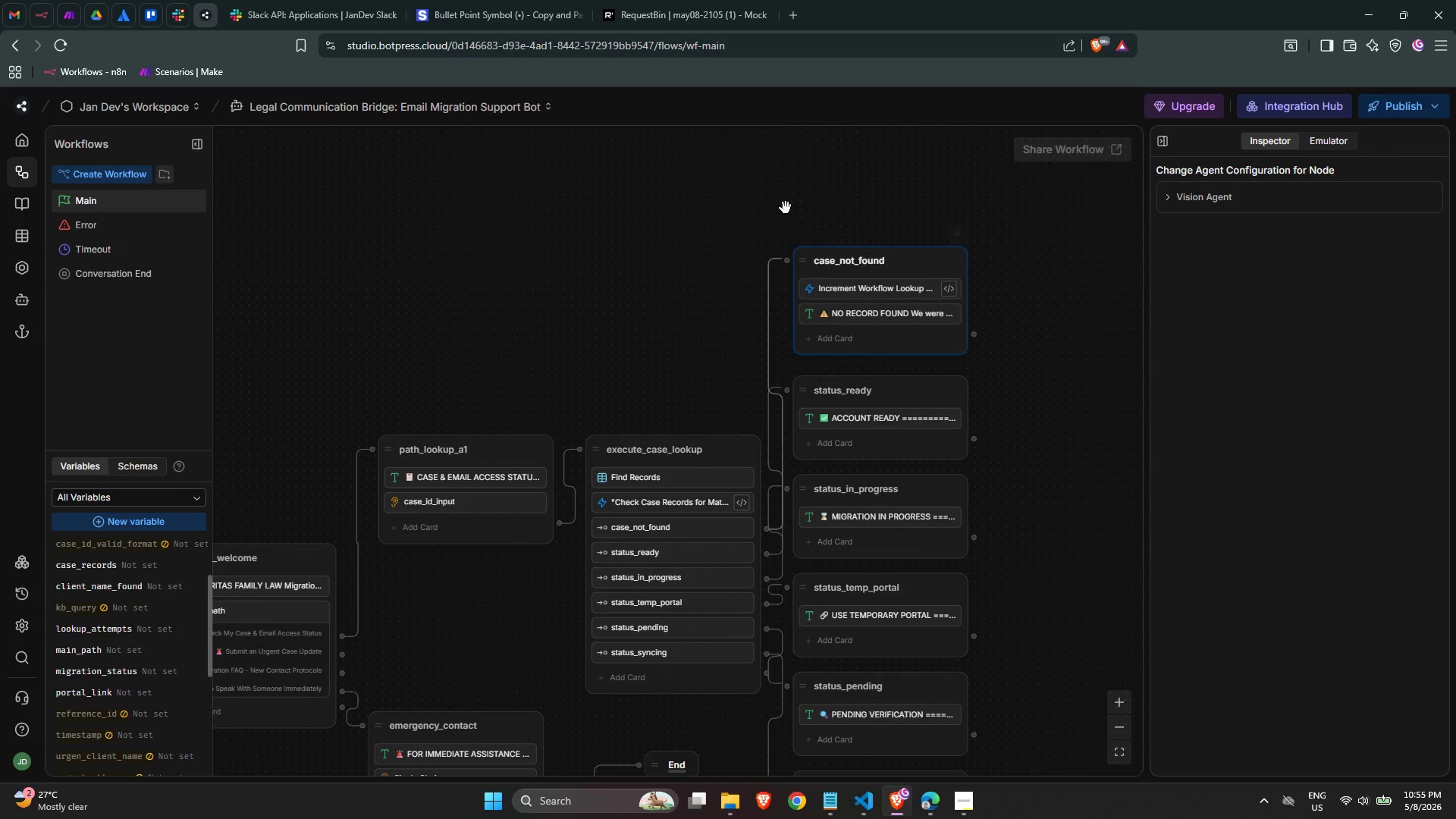 
left_click([786, 208])
 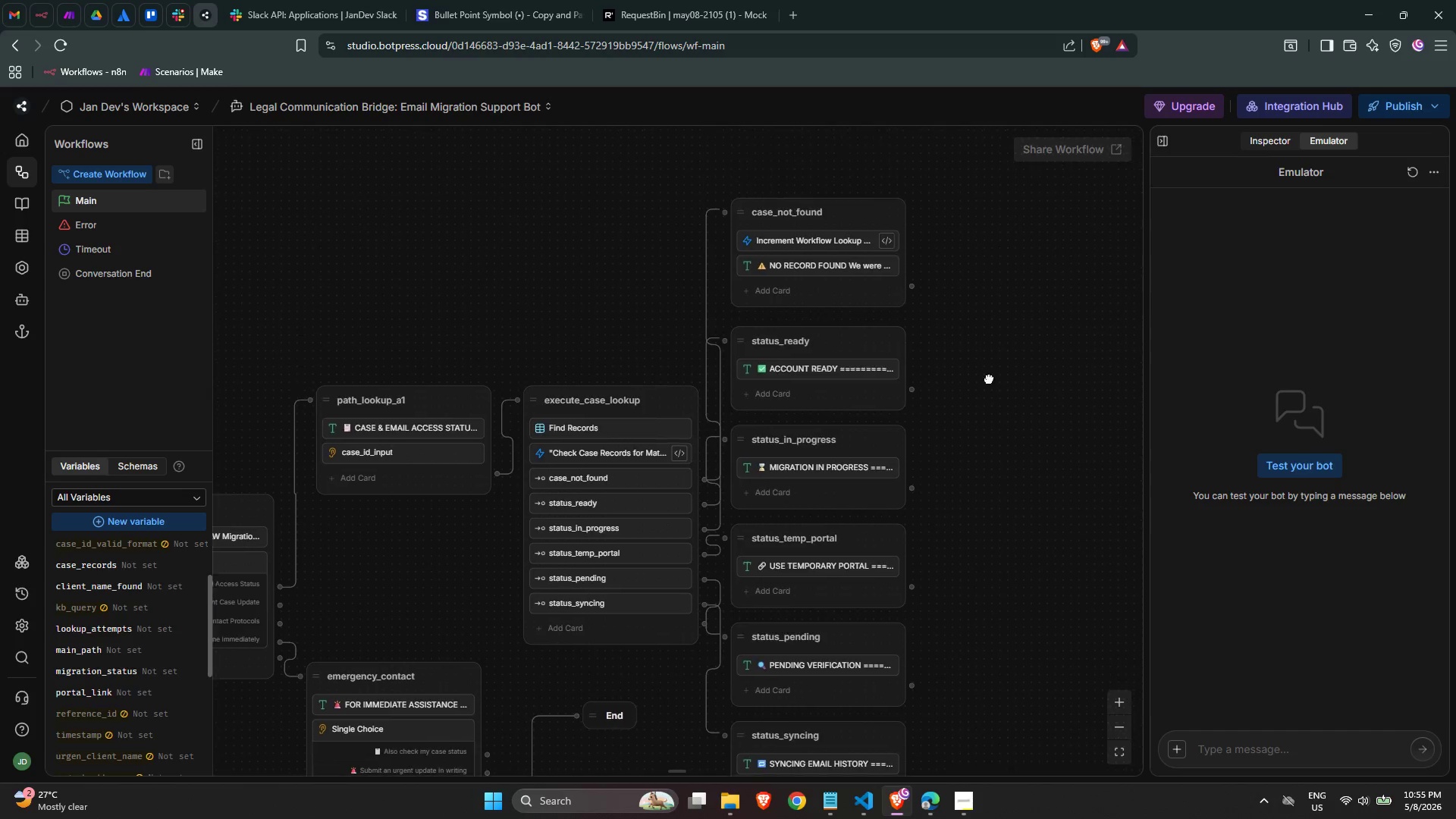 
left_click_drag(start_coordinate=[743, 271], to_coordinate=[743, 261])
 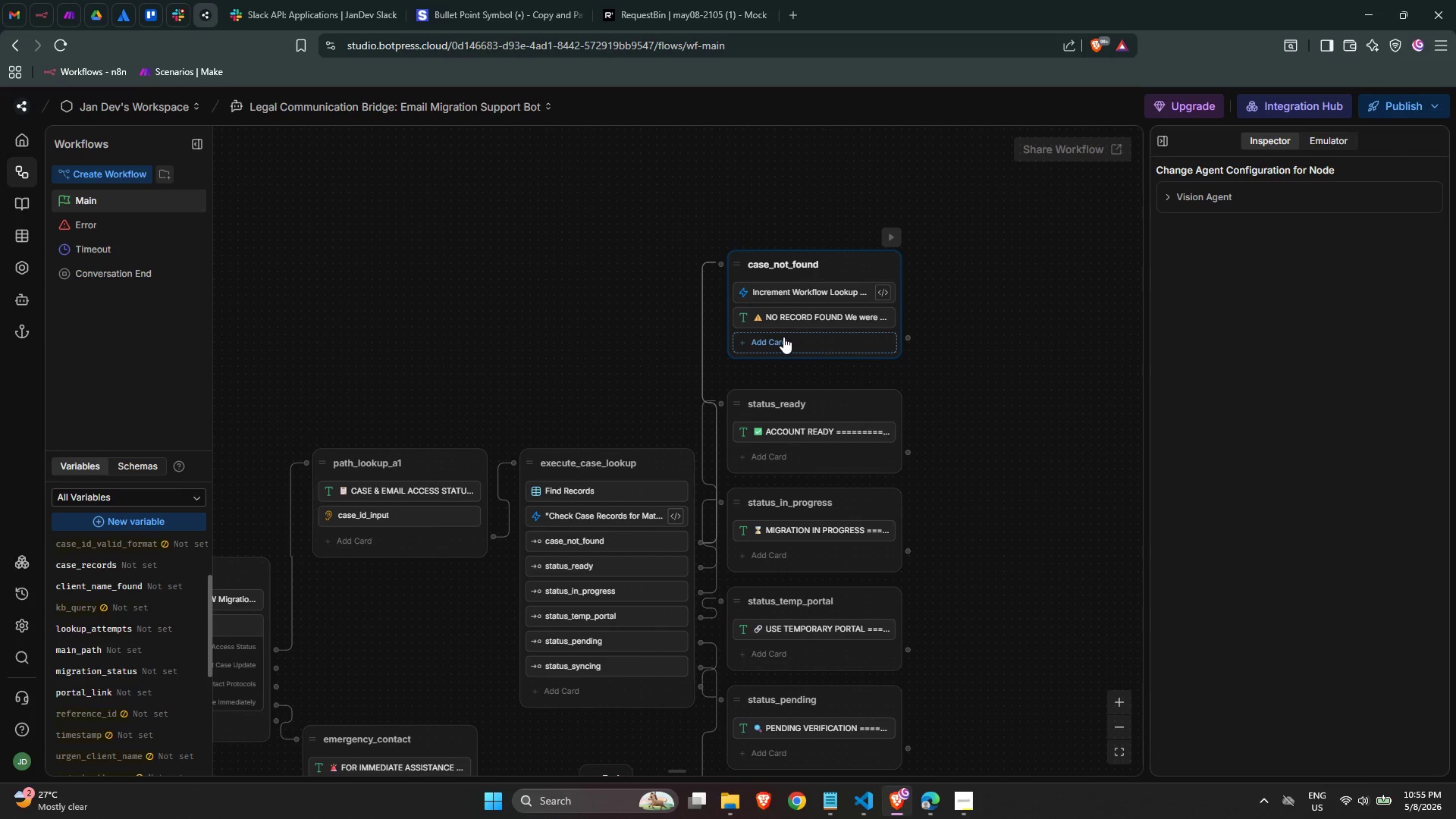 
left_click([783, 337])
 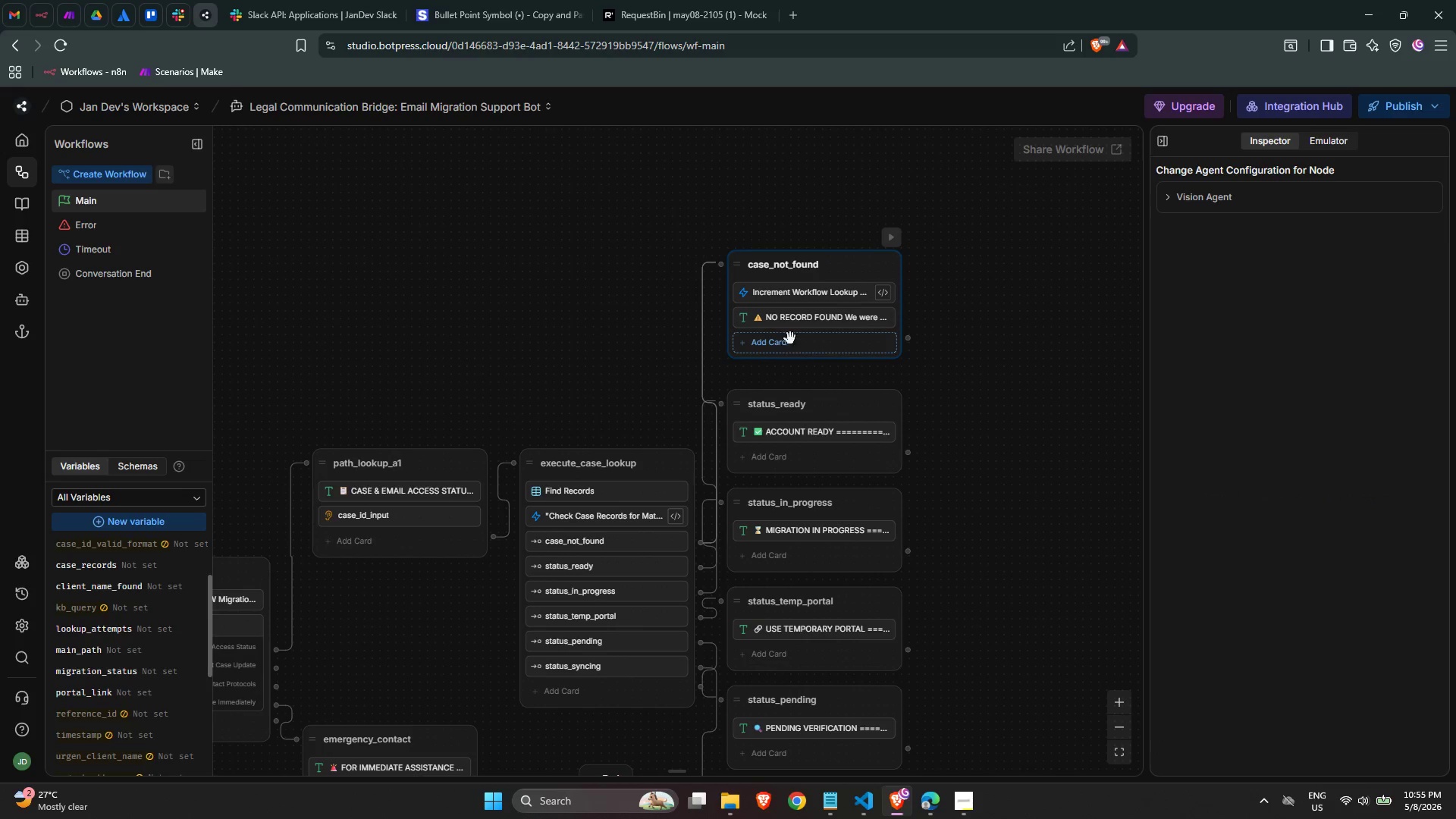 
mouse_move([847, 337])
 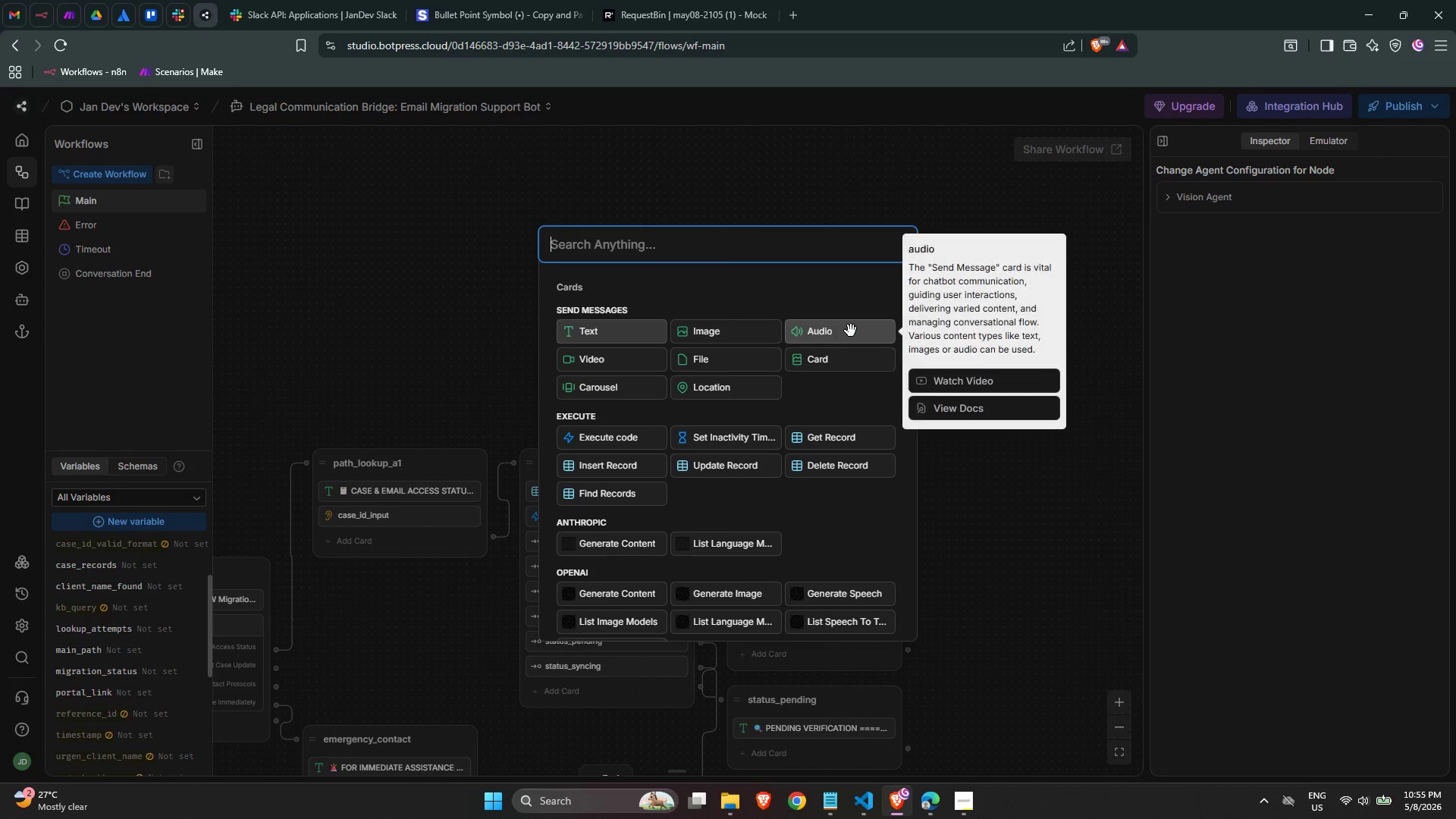 
mouse_move([846, 322])
 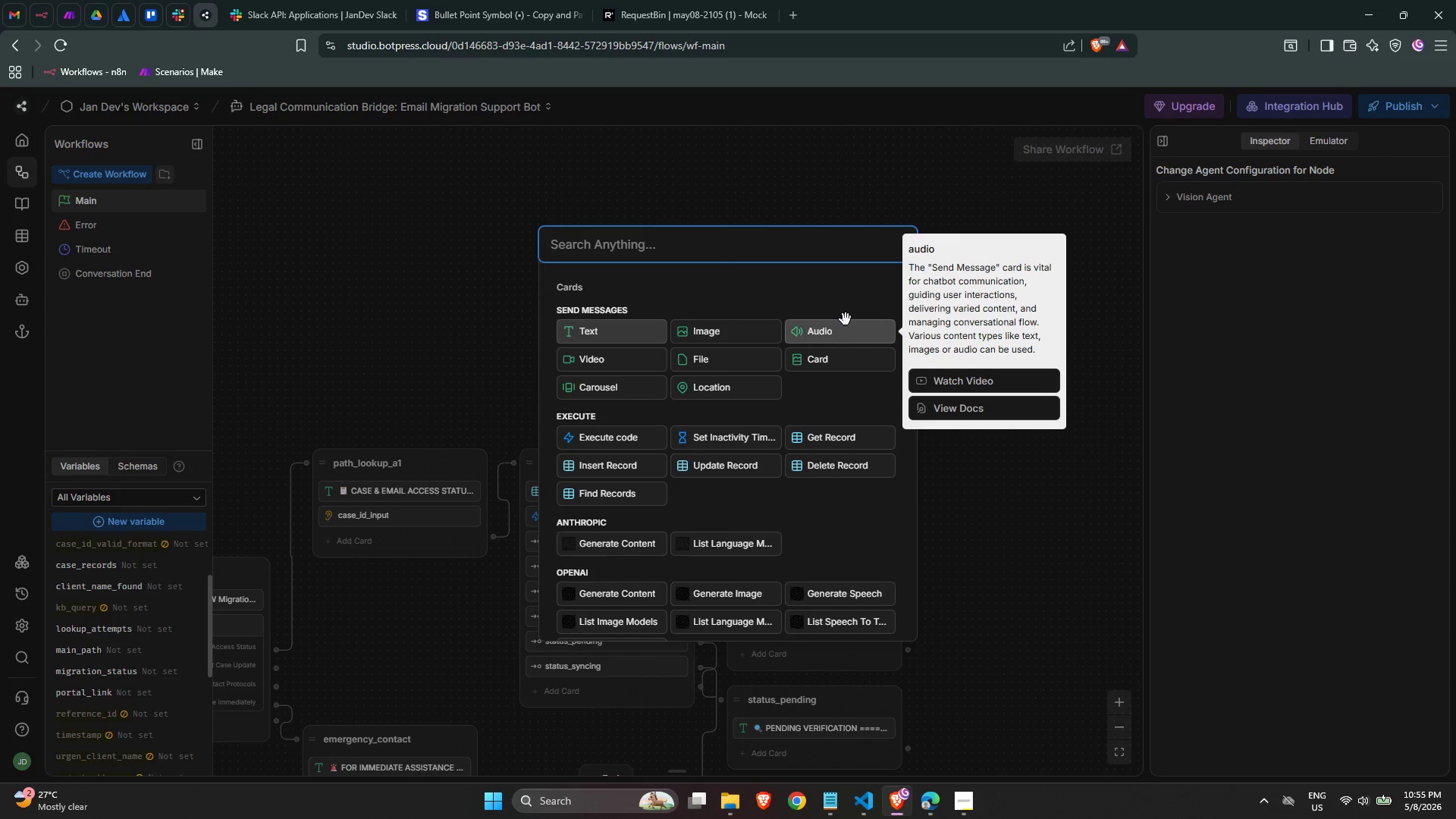 
type(singl)
 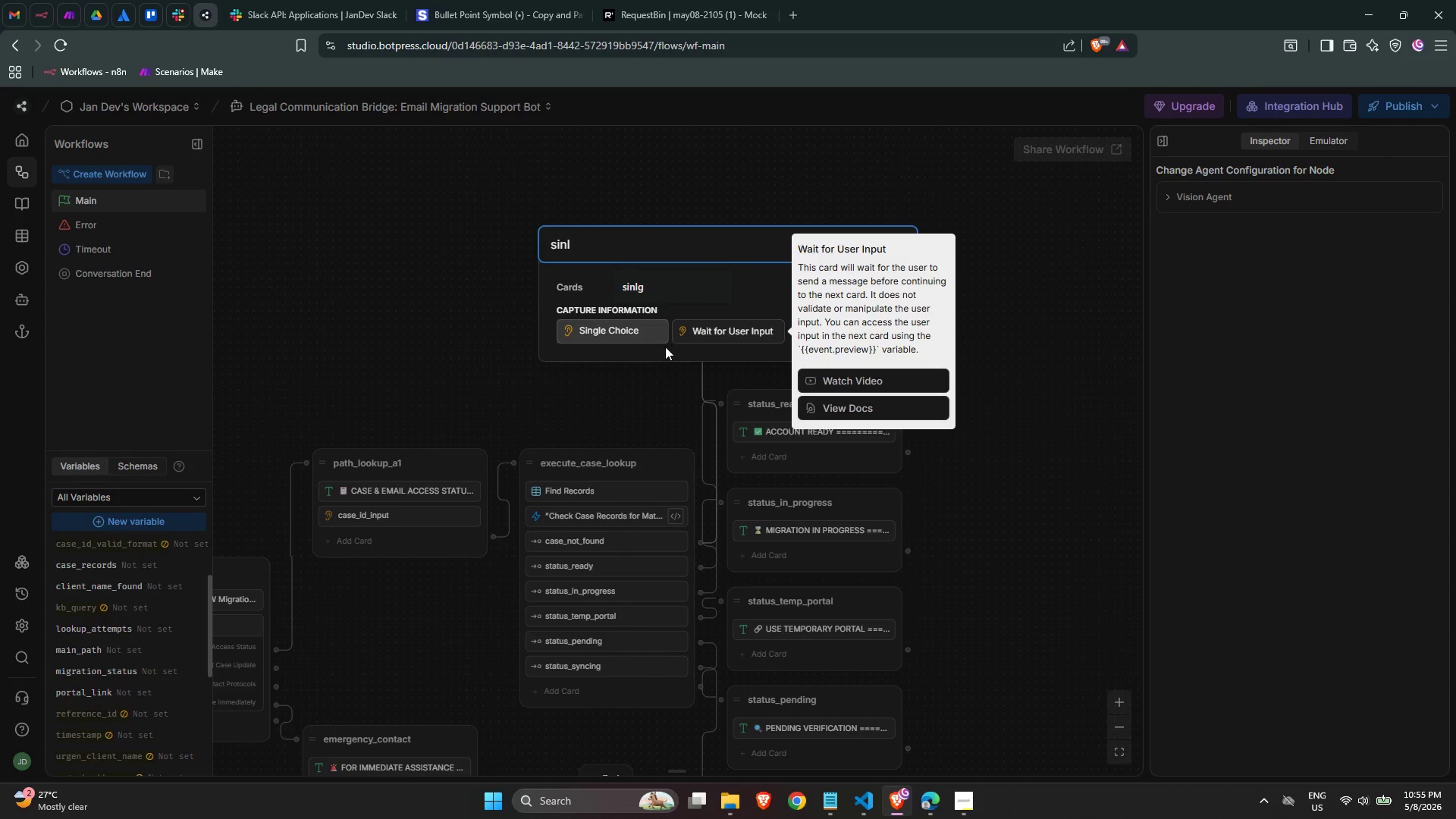 
left_click([609, 335])
 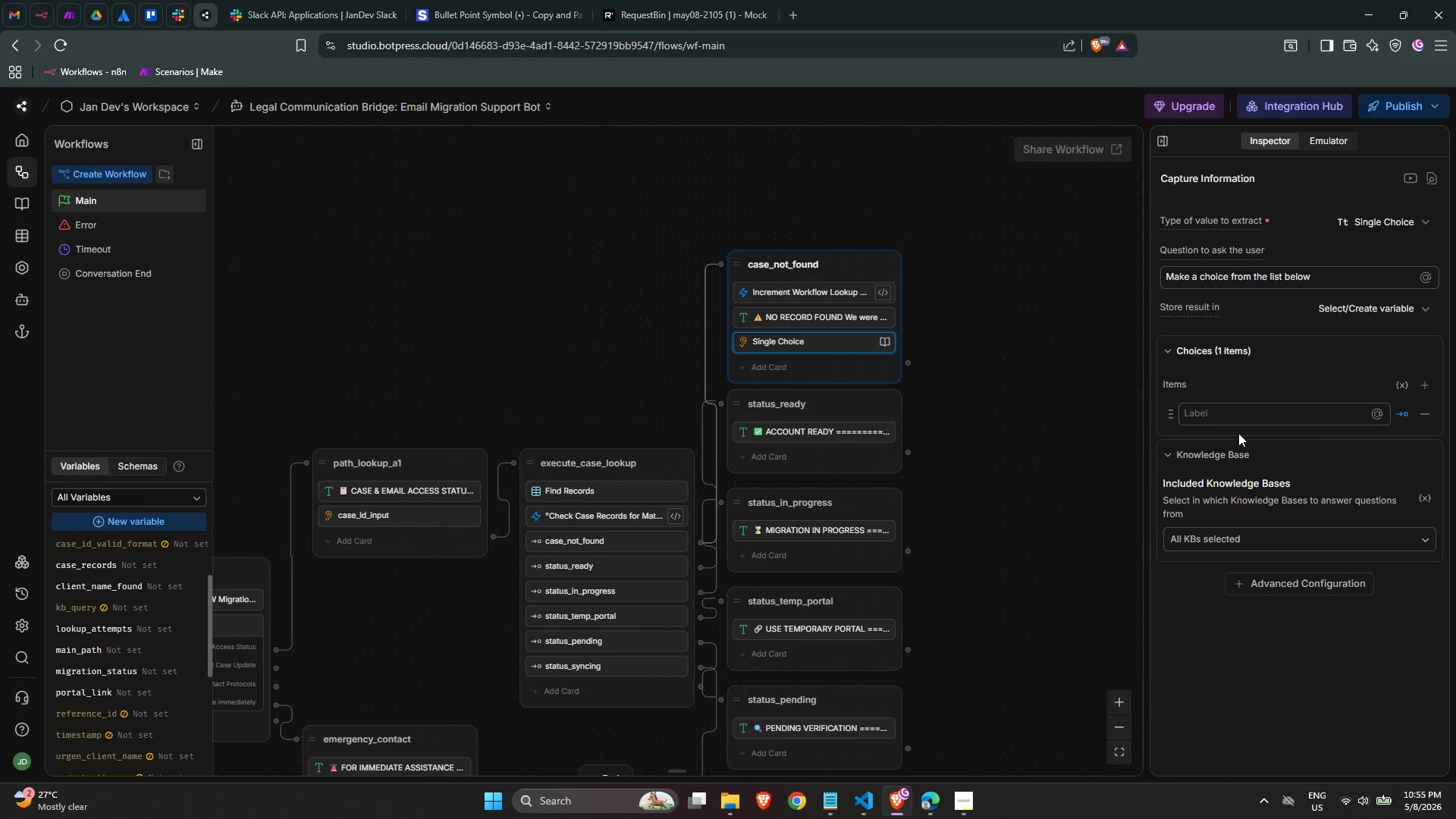 
left_click([1330, 541])
 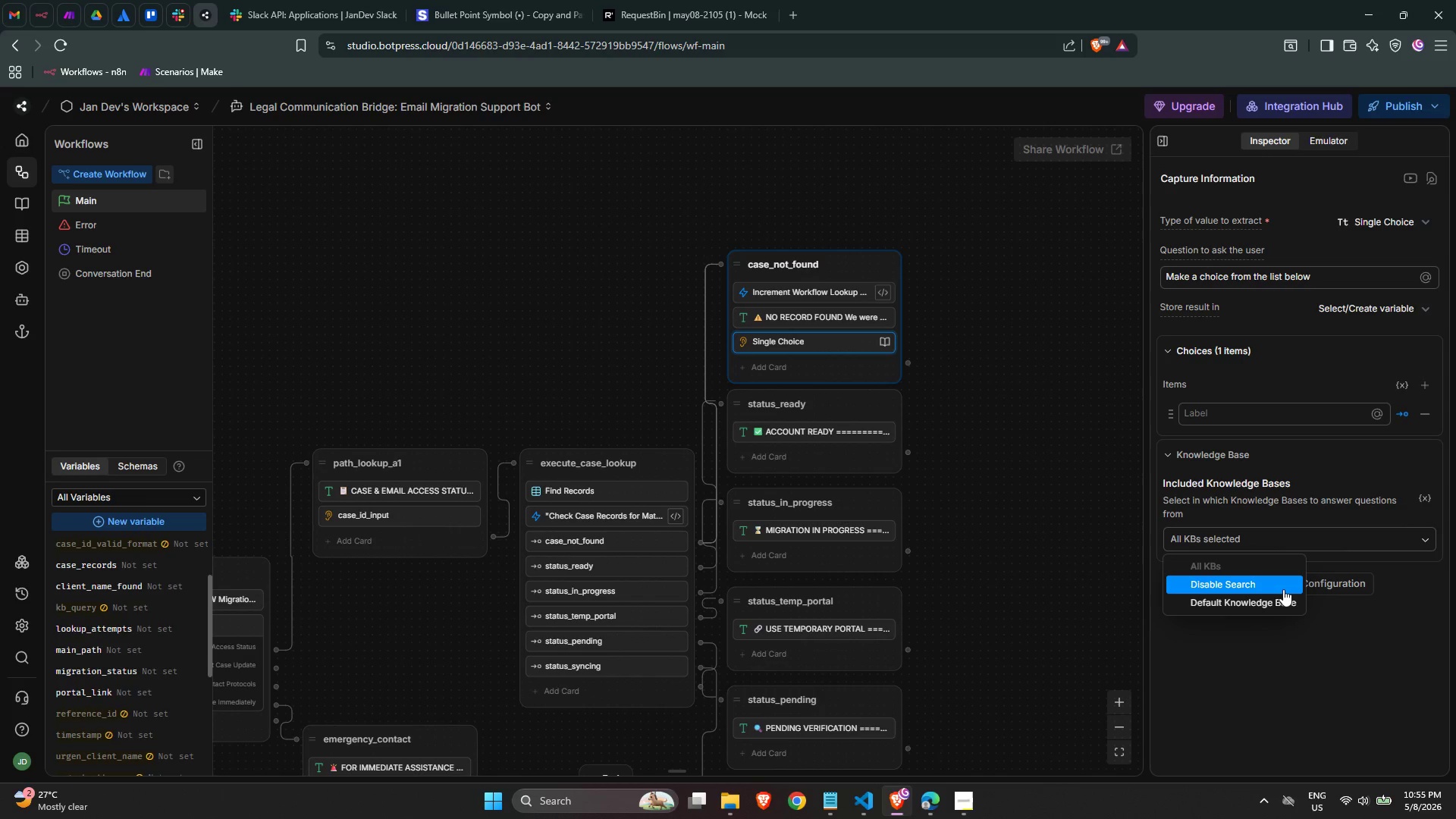 
left_click([1279, 587])
 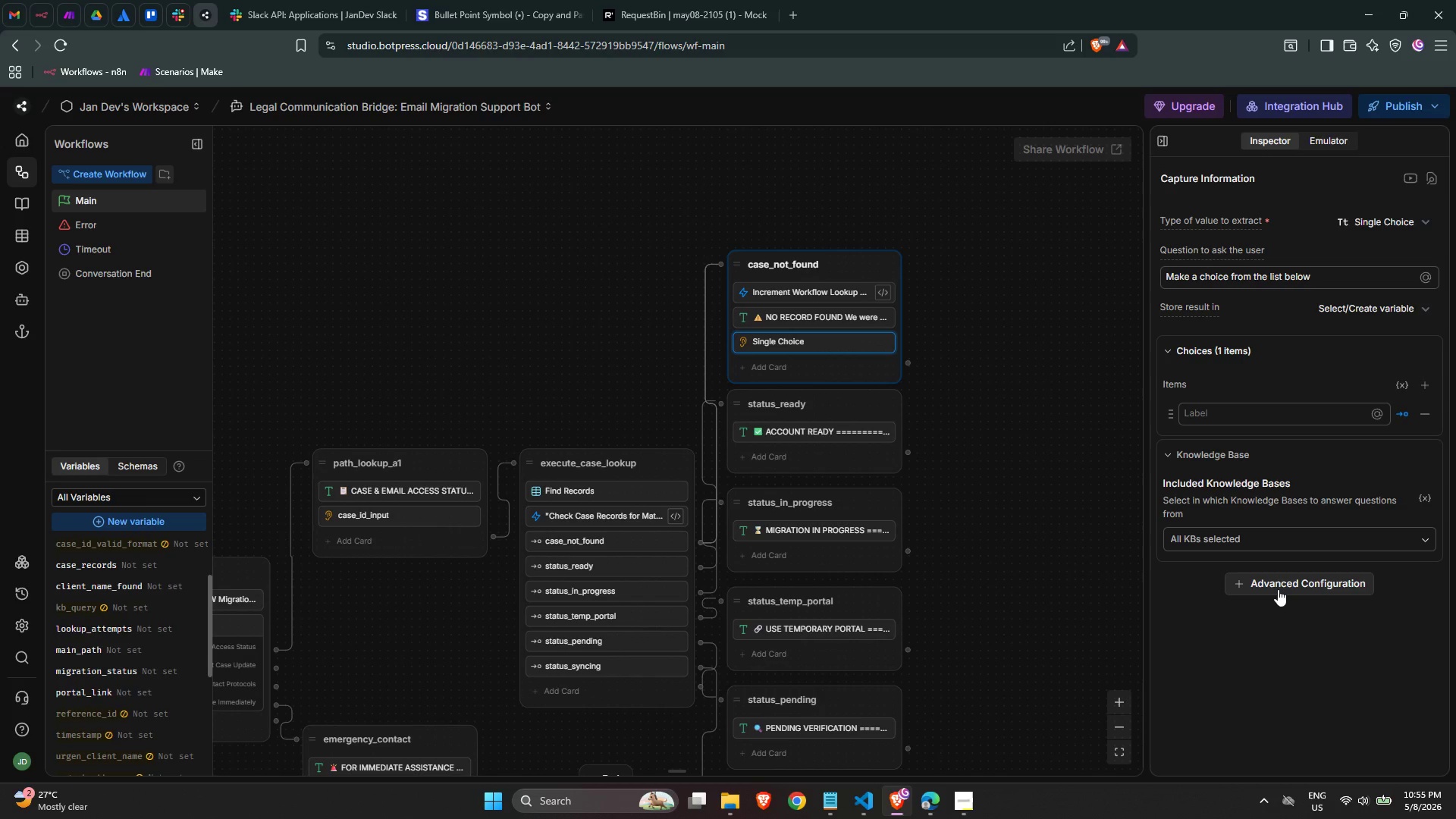 
wait(10.36)
 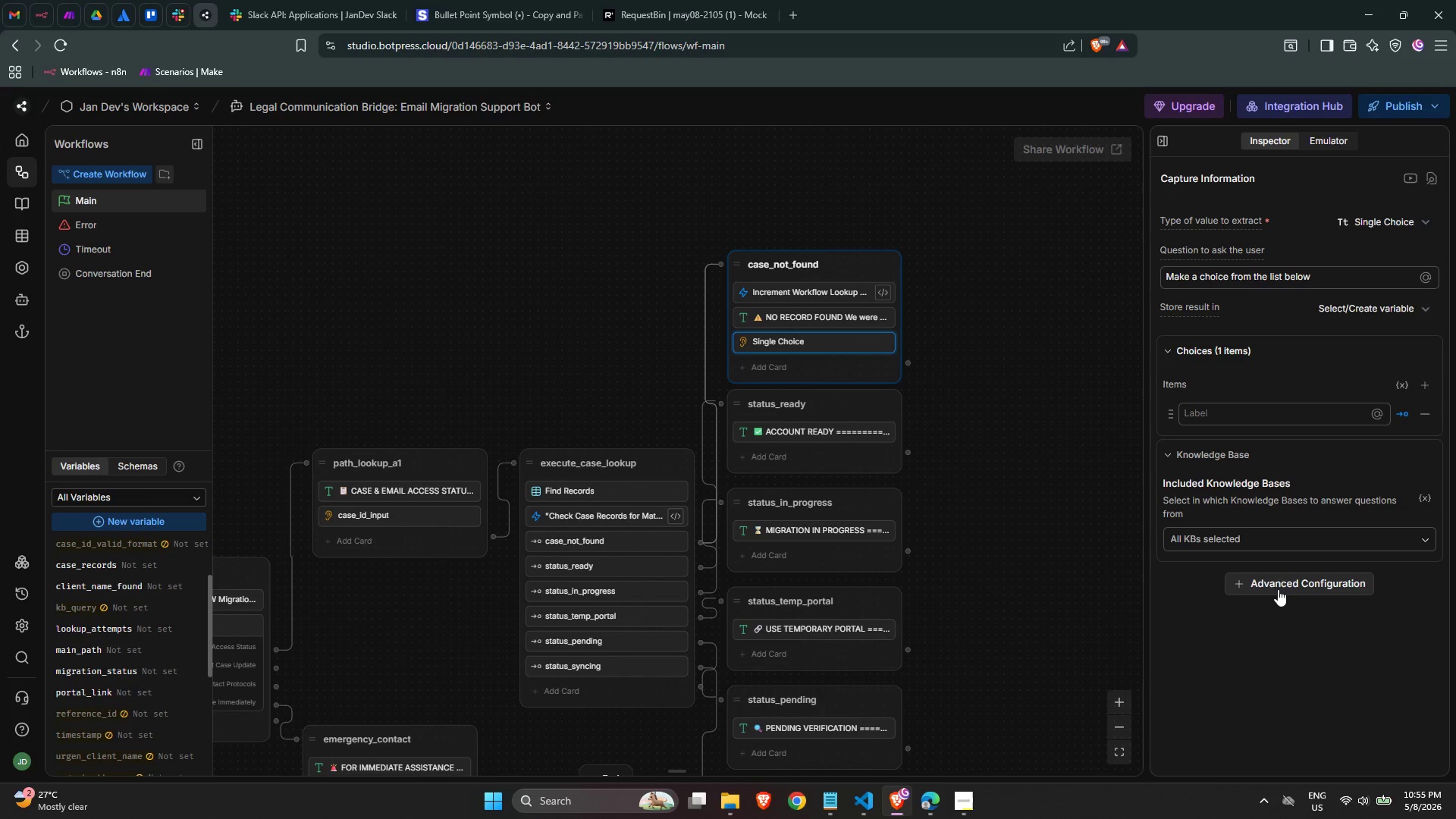 
double_click([1263, 285])
 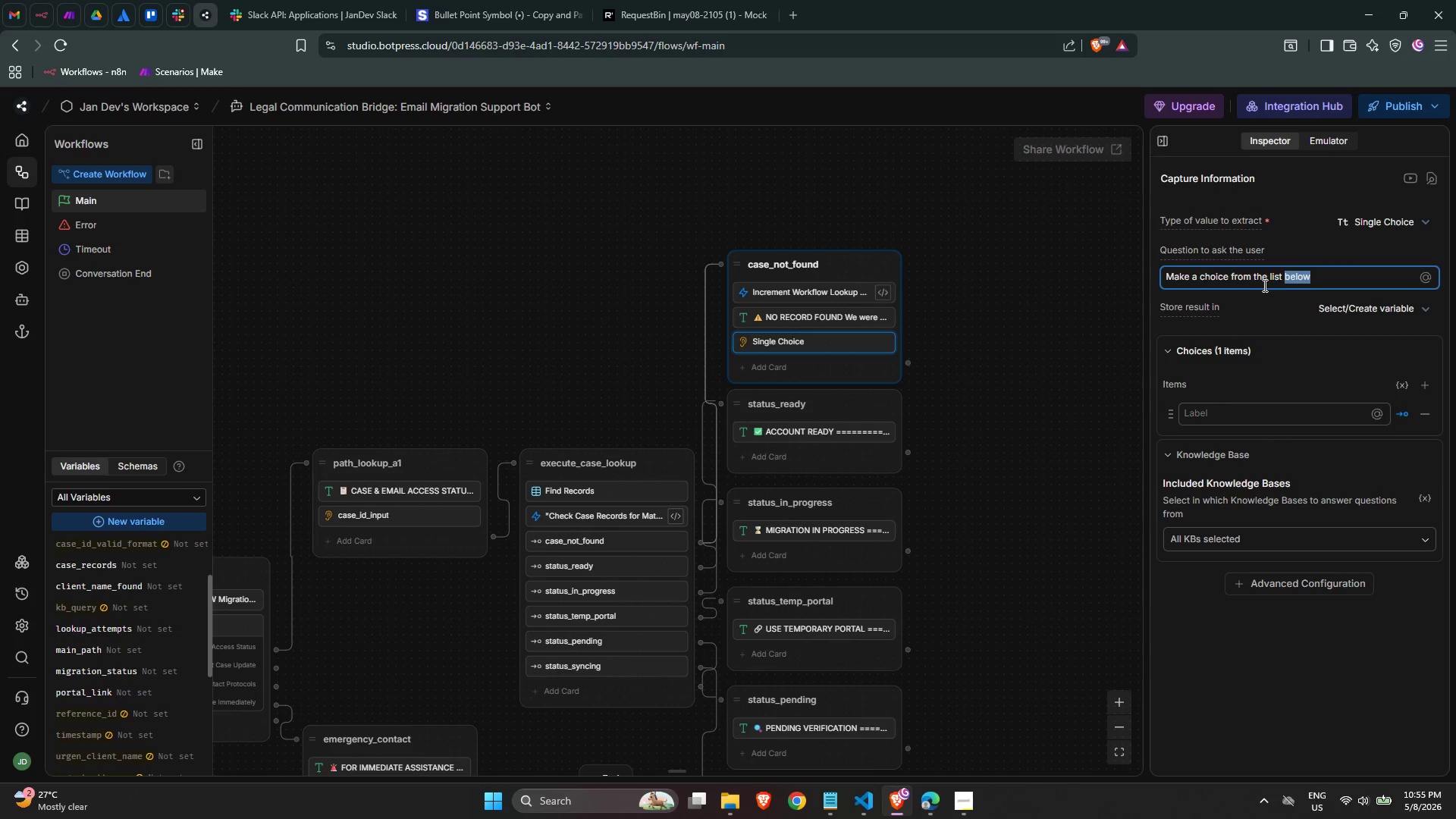 
triple_click([1263, 285])
 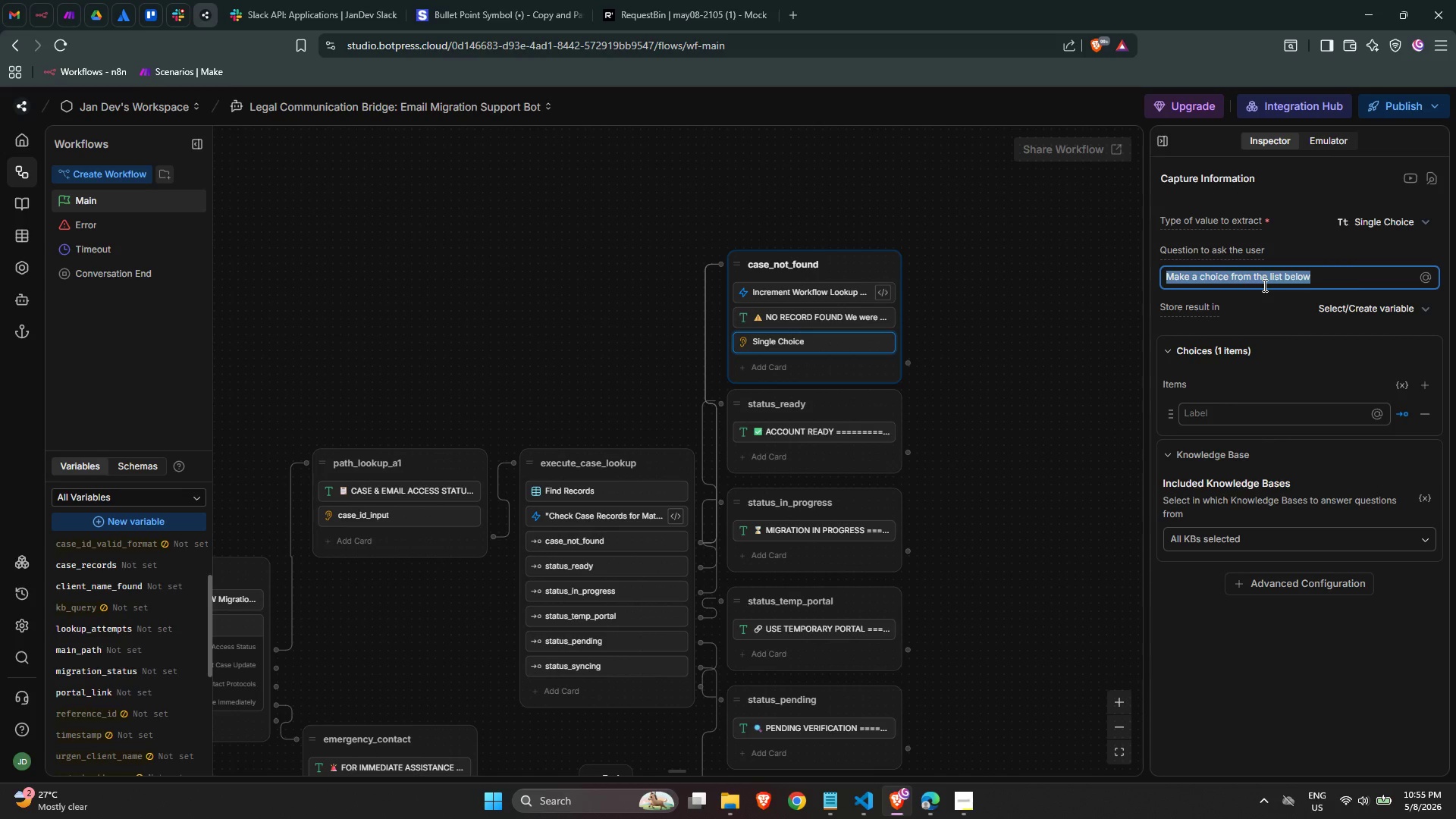 
key(Backspace)
 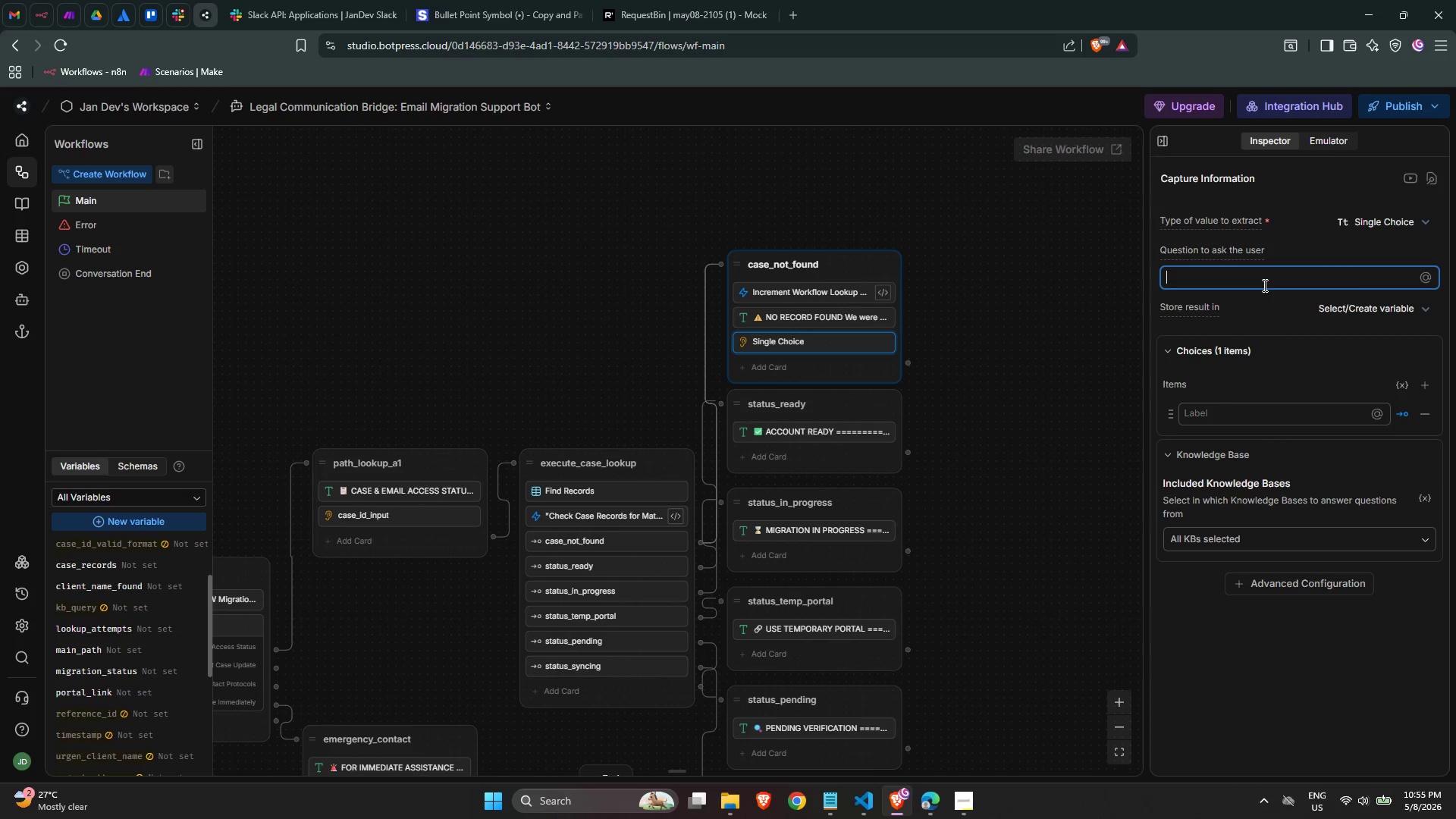 
key(Meta+Period)
 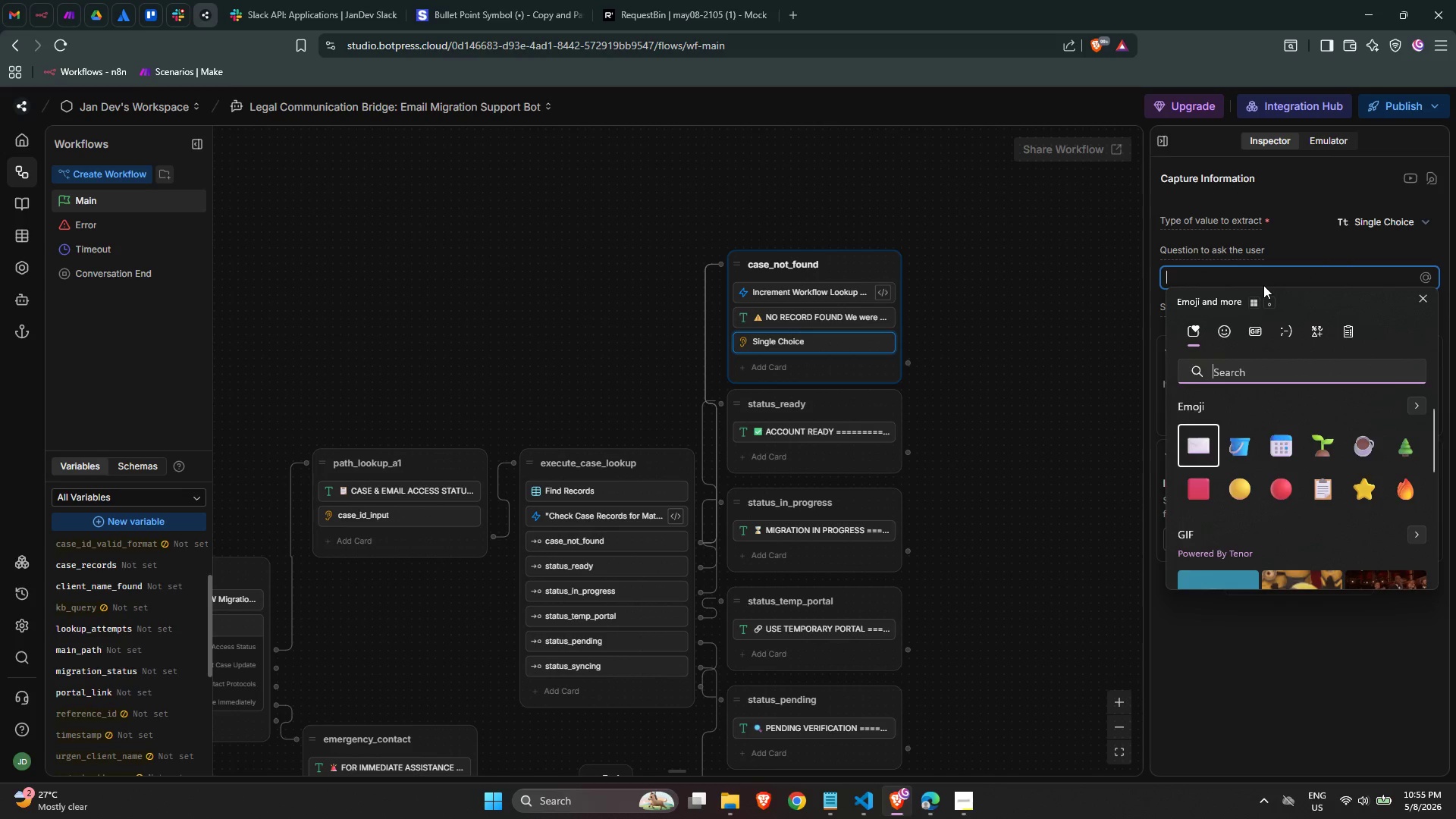 
type(repea)
 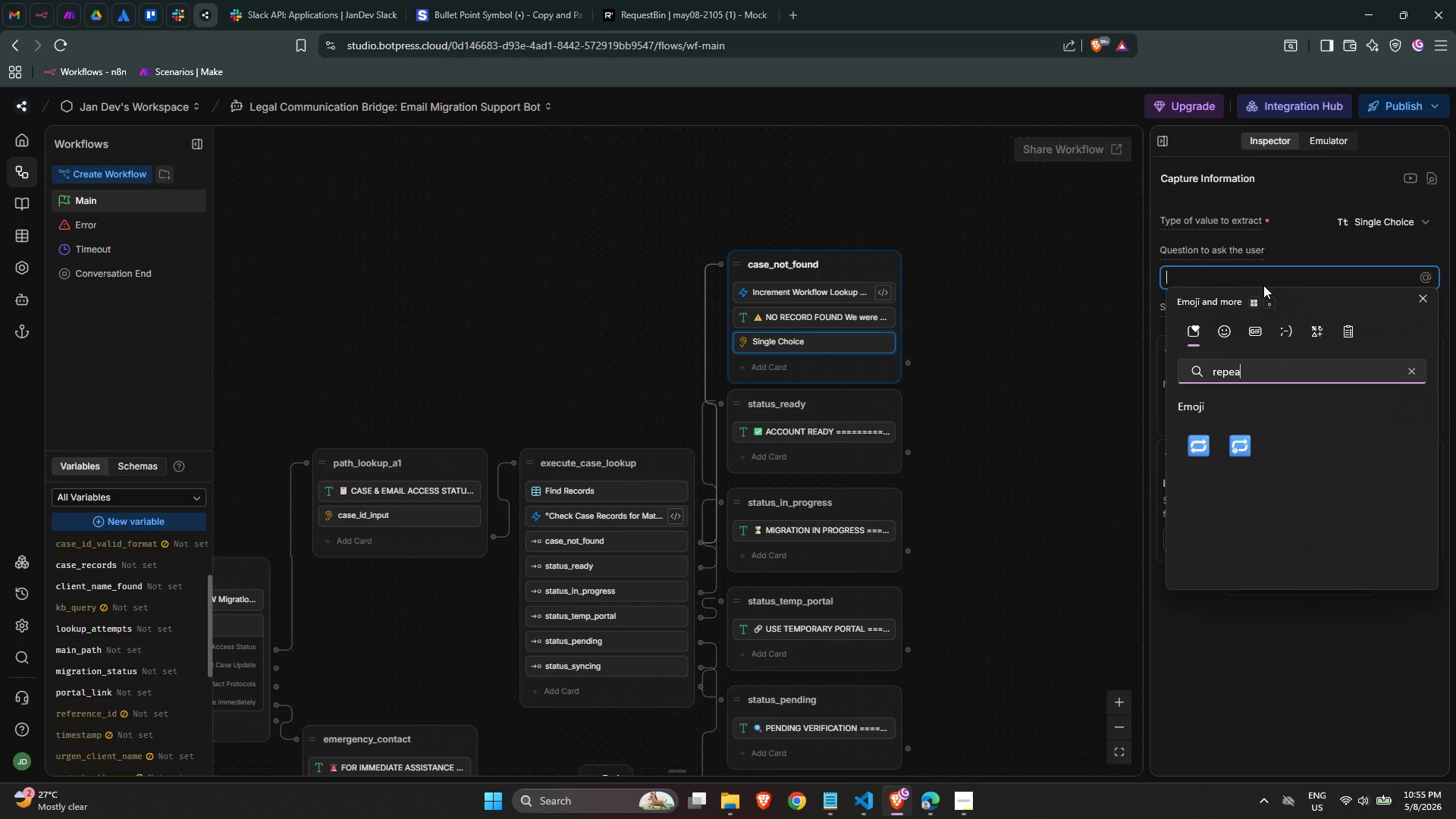 
scroll: coordinate [1260, 286], scroll_direction: up, amount: 1.0
 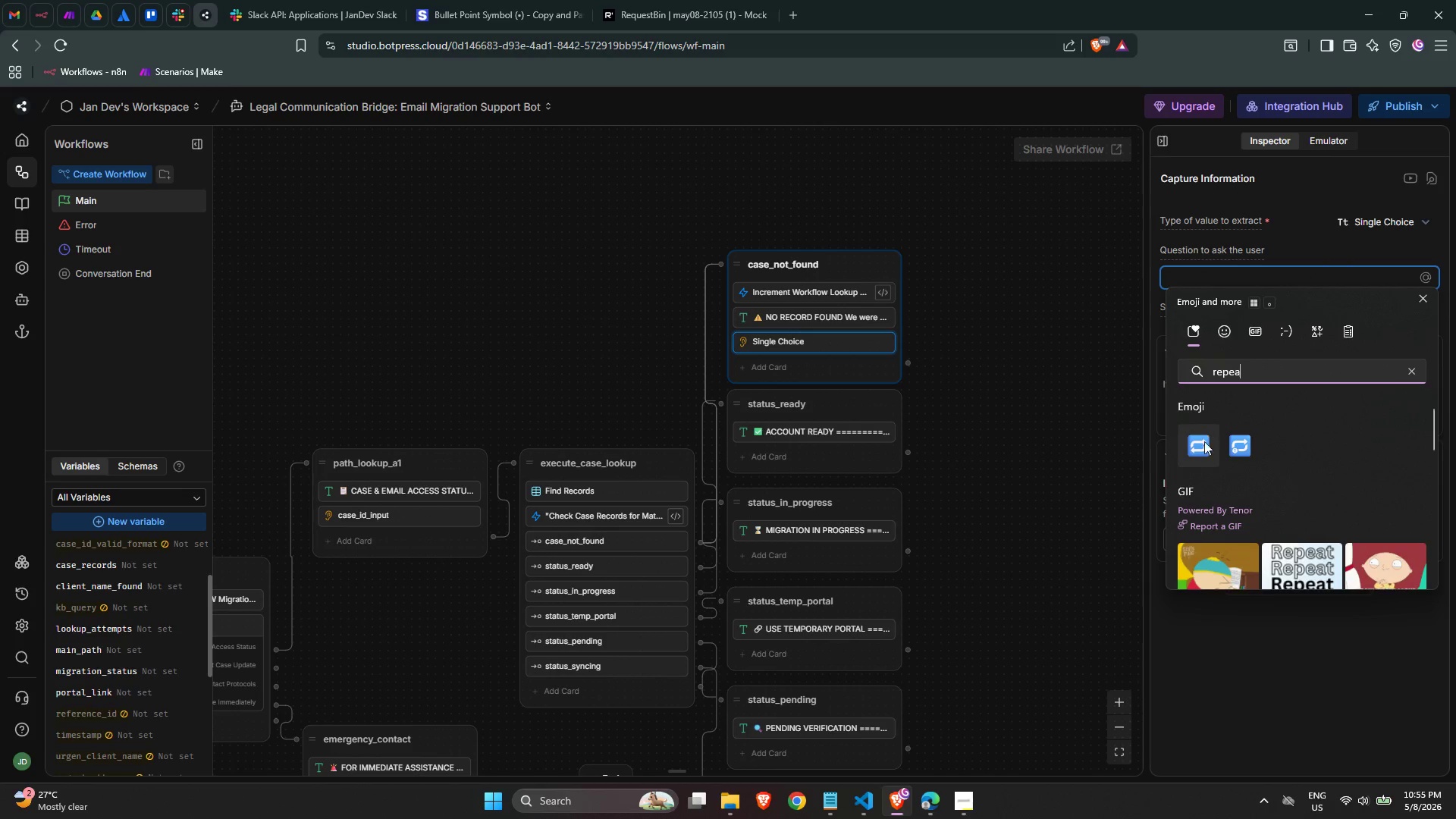 
left_click([1201, 445])
 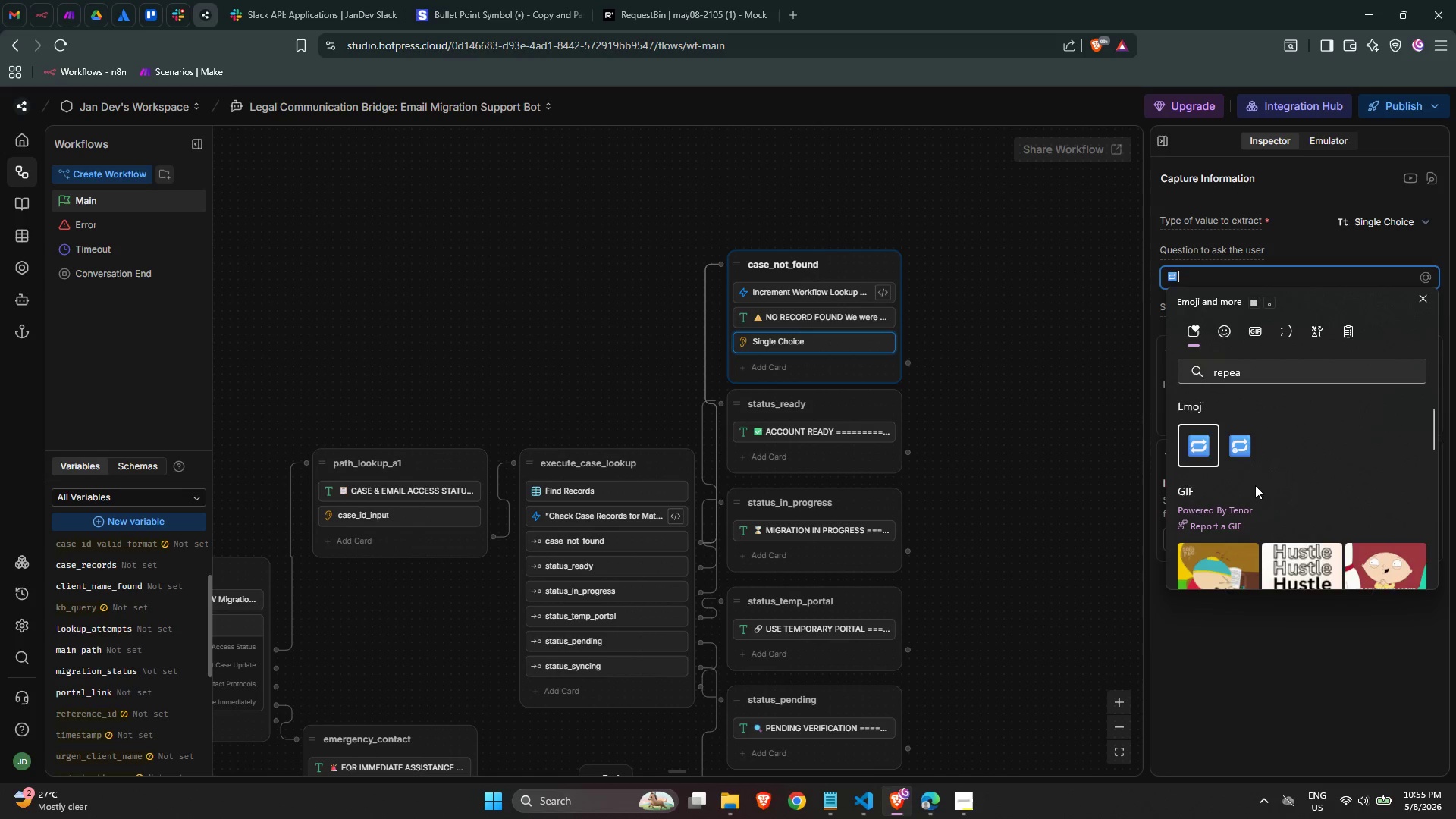 
type( )
key(Backspace)
type(Try)
key(Backspace)
key(Backspace)
key(Backspace)
type( Try )
key(Backspace)
key(Backspace)
key(Backspace)
key(Backspace)
key(Backspace)
key(Backspace)
key(Backspace)
 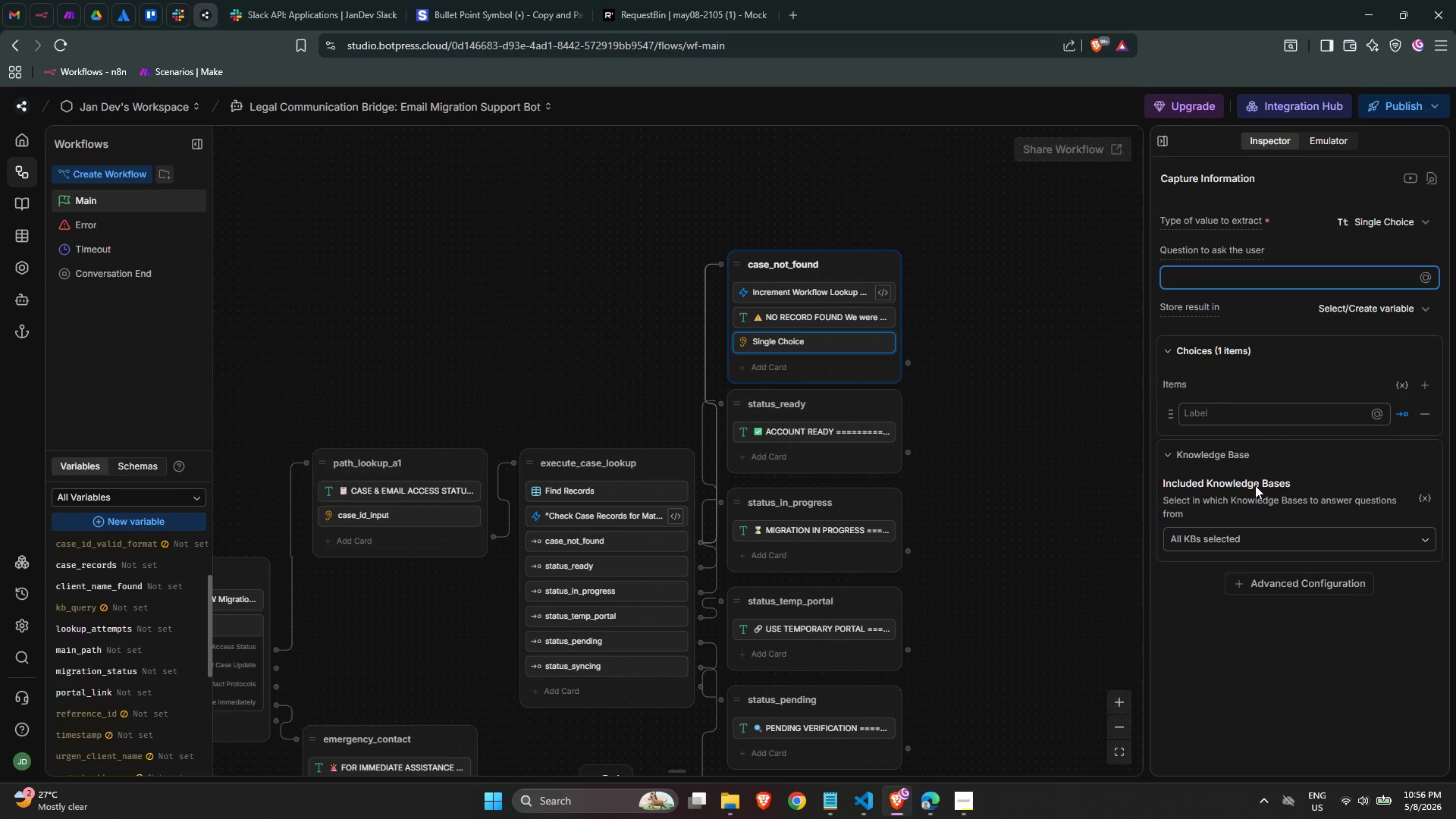 
left_click([1257, 411])
 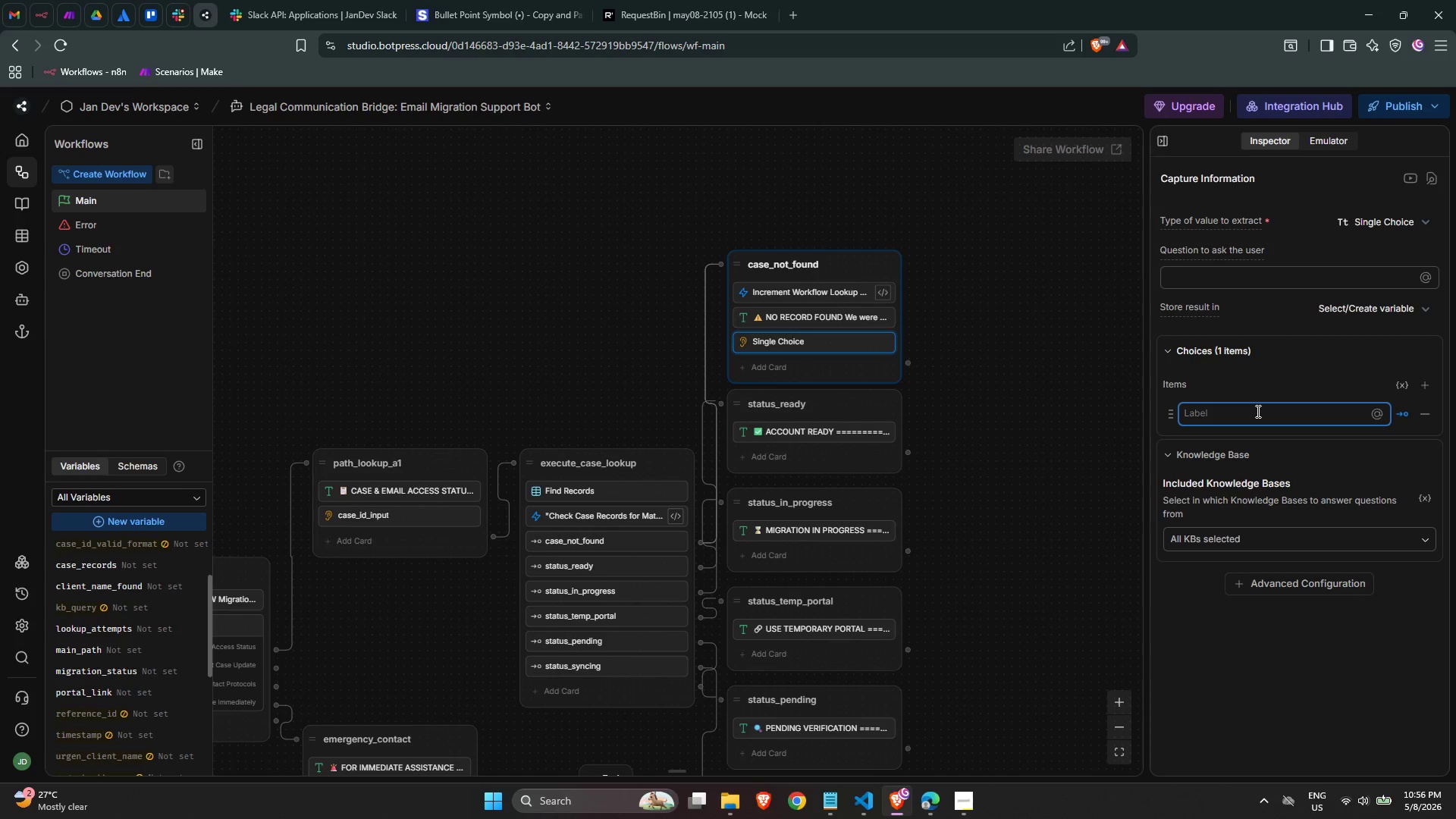 
key(Meta+MetaLeft)
 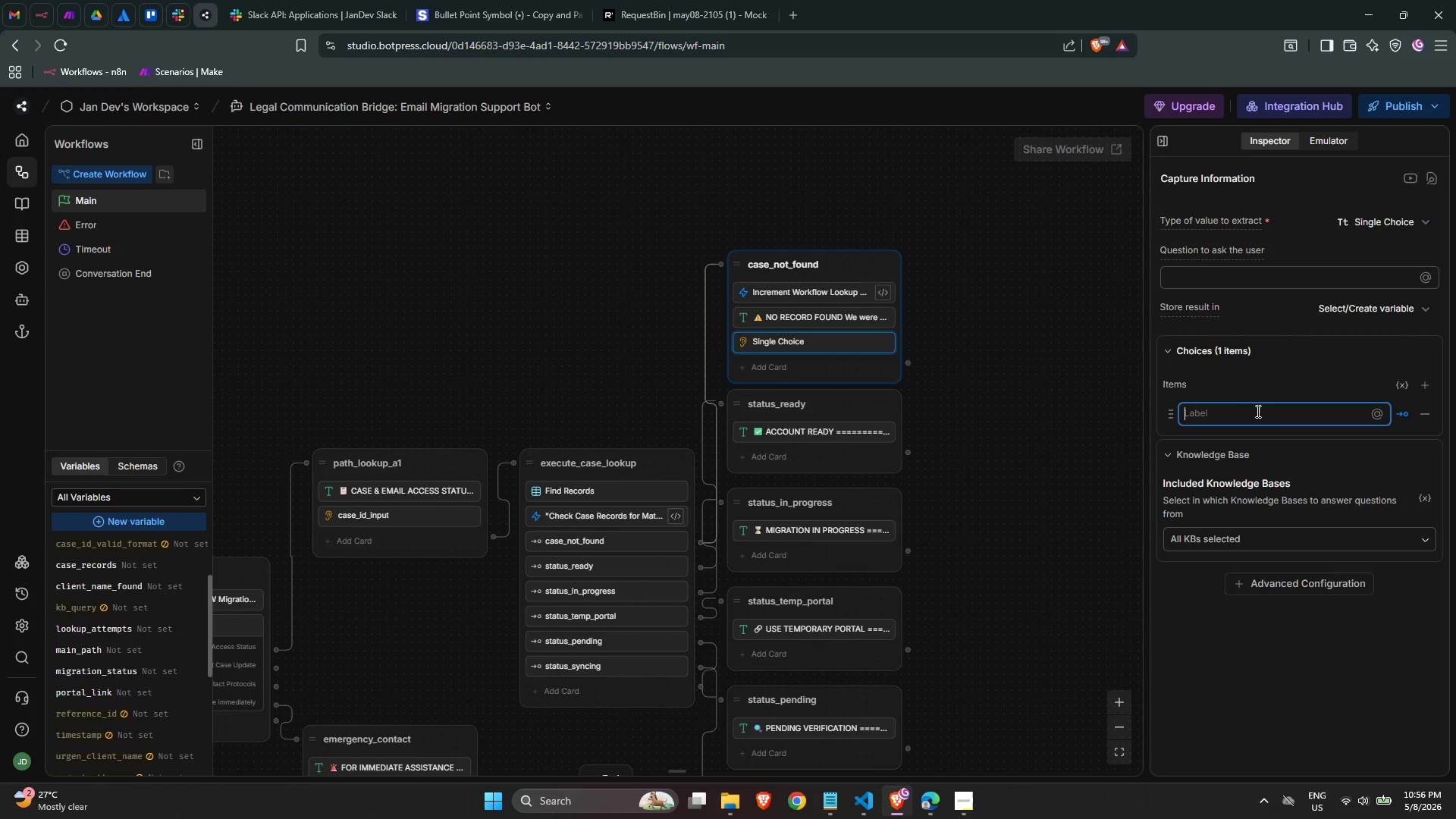 
key(Meta+Period)
 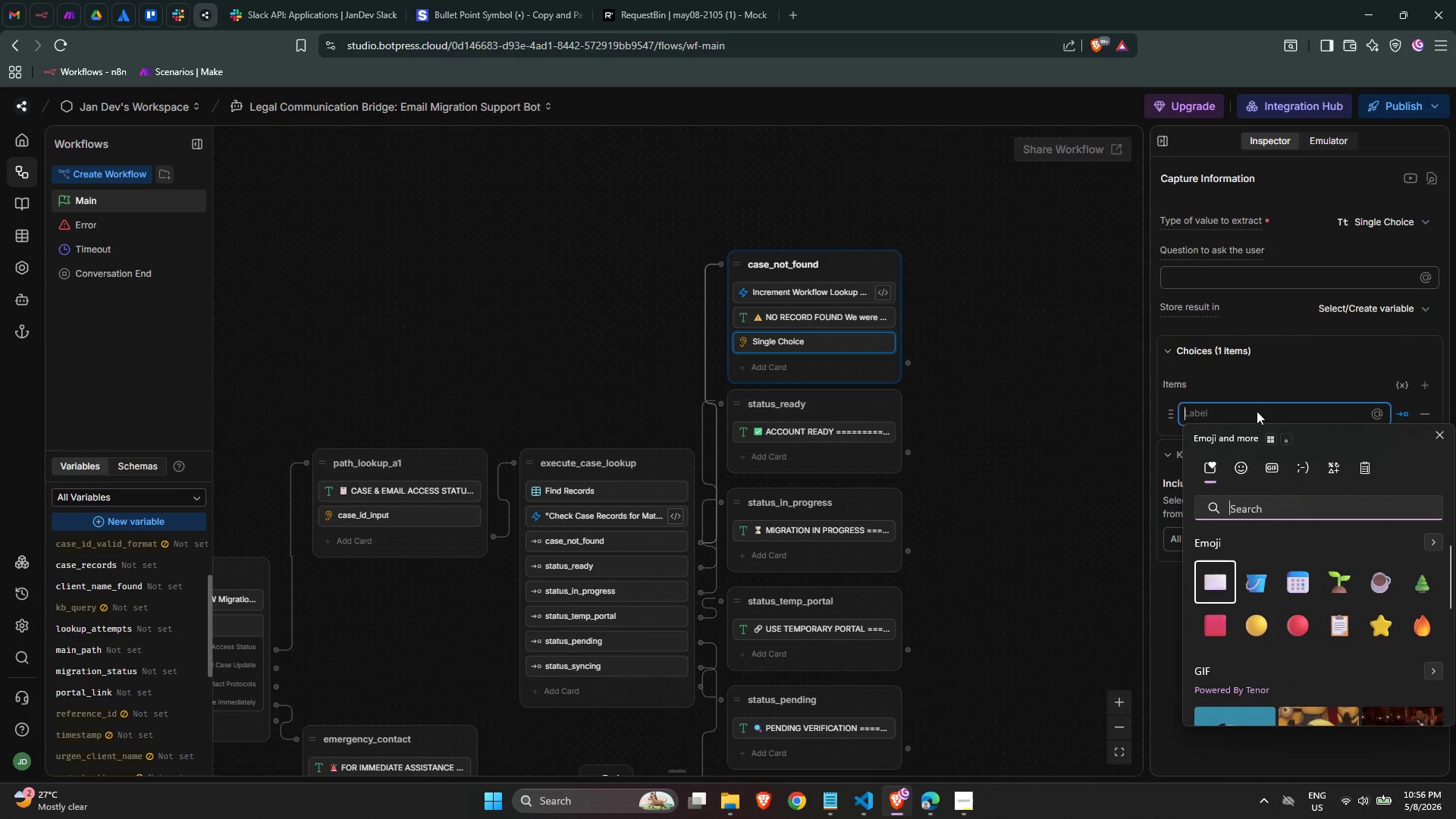 
type(repea)
 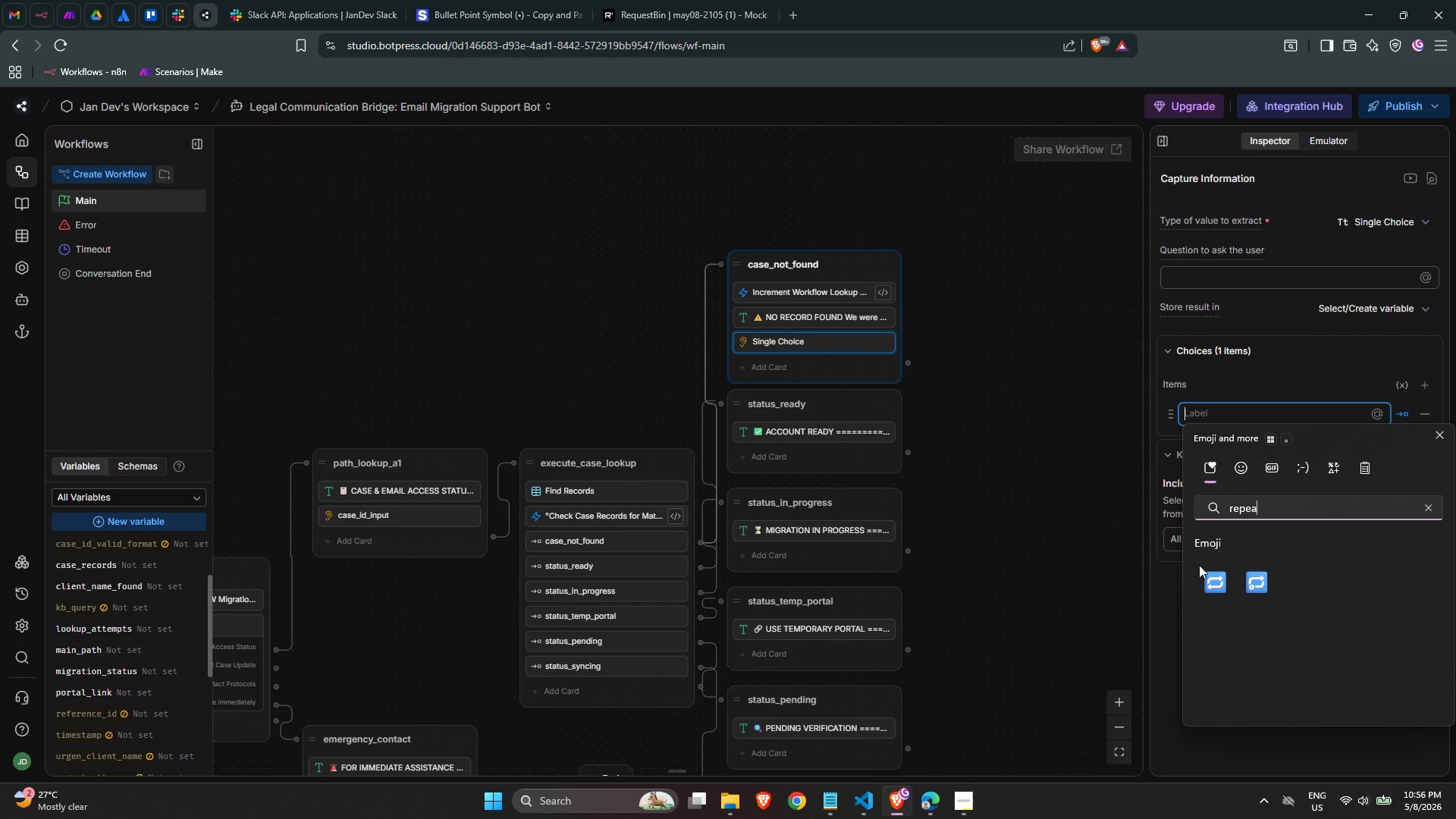 
left_click([1208, 586])
 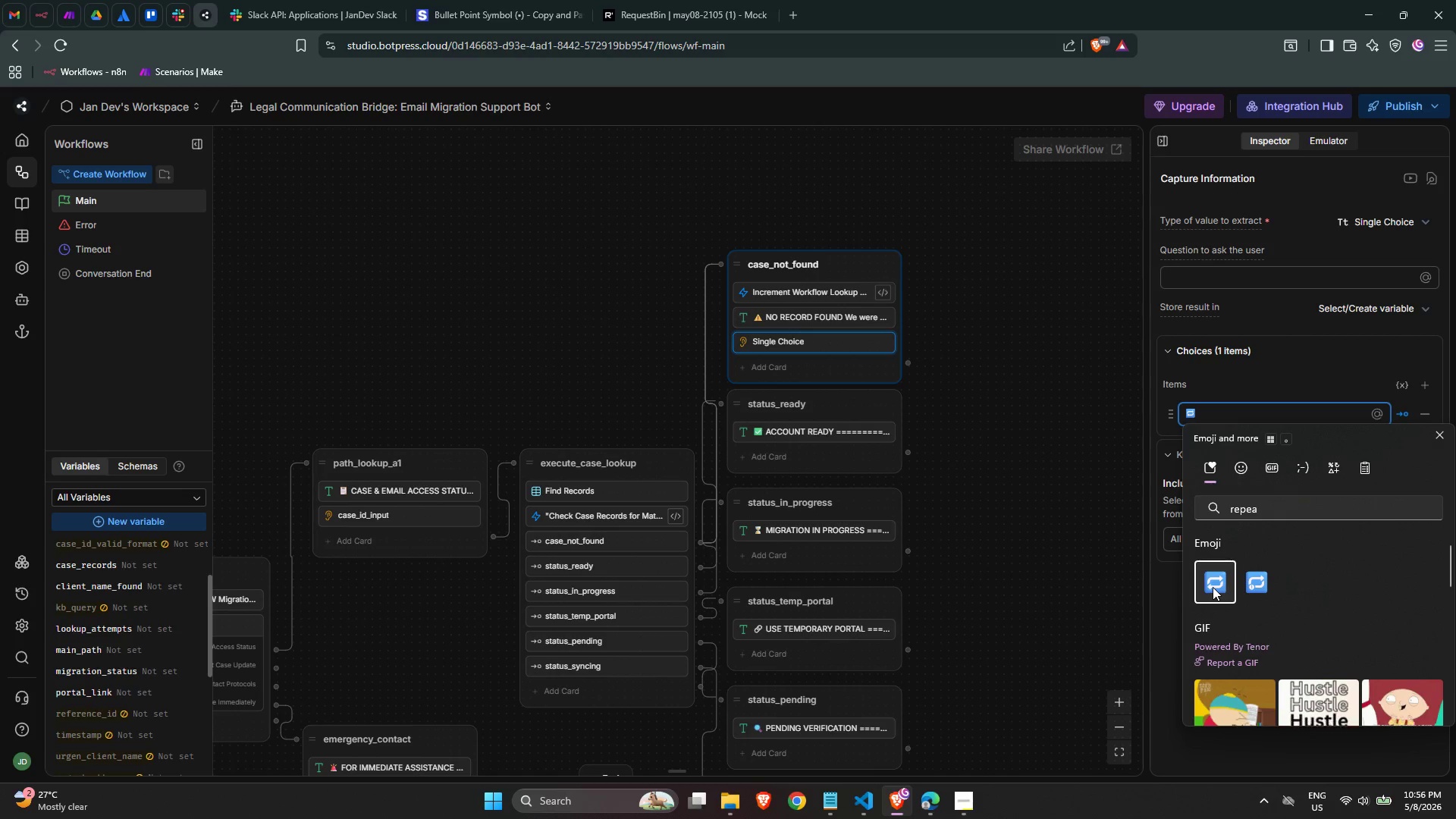 
type( Try a differenc)
key(Backspace)
type(t Case ID)
 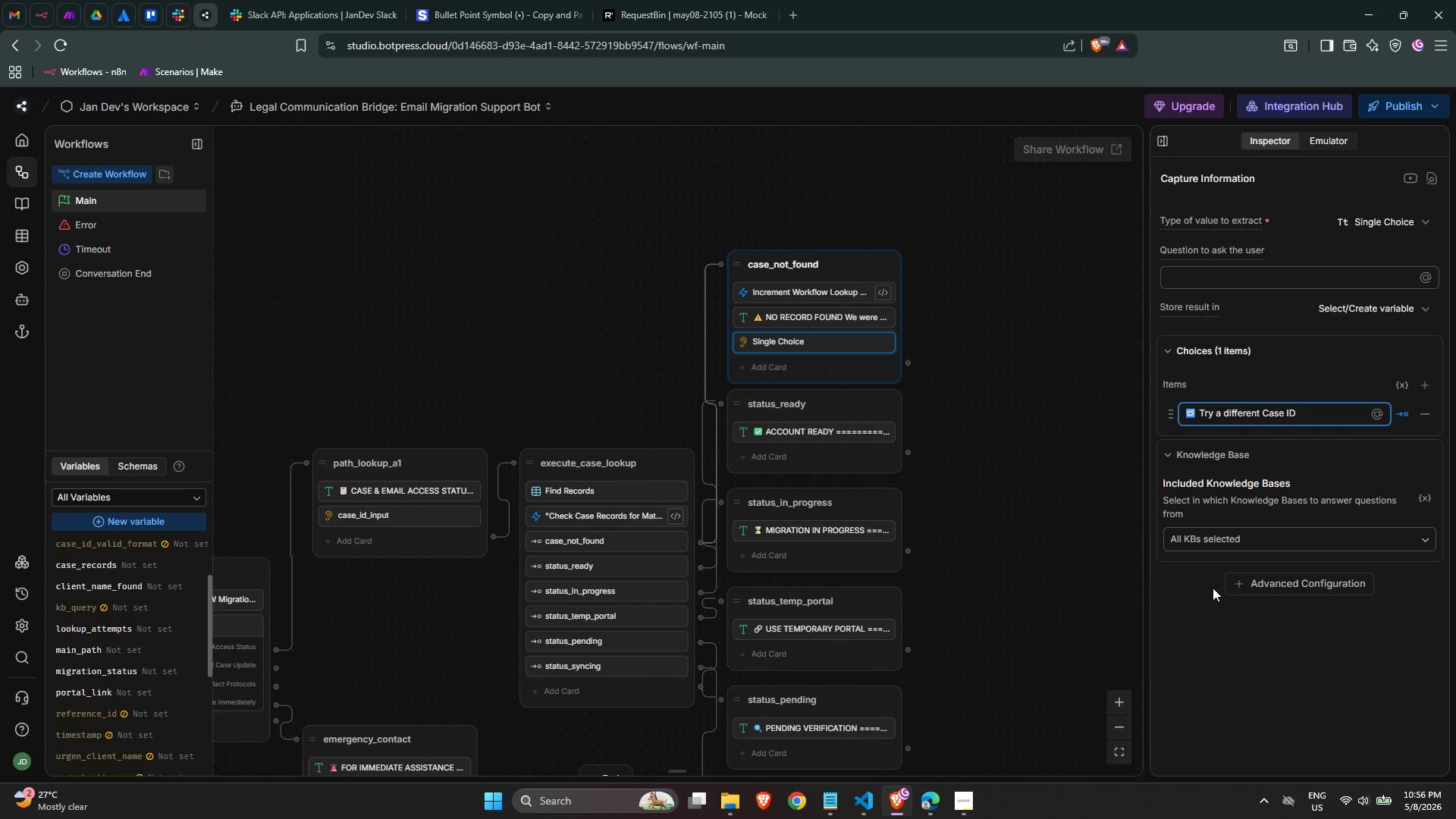 
left_click([1425, 384])
 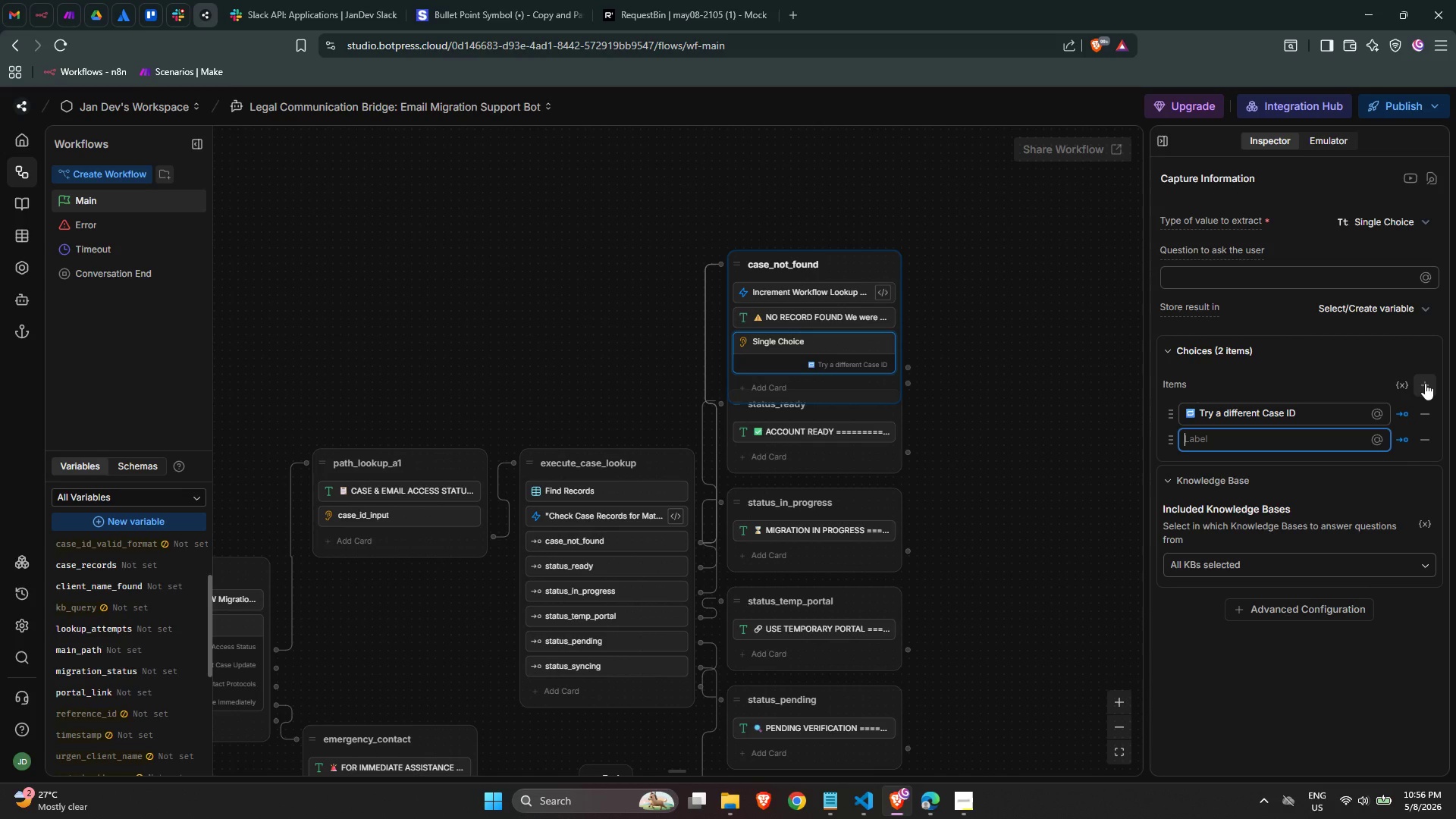 
key(Meta+MetaLeft)
 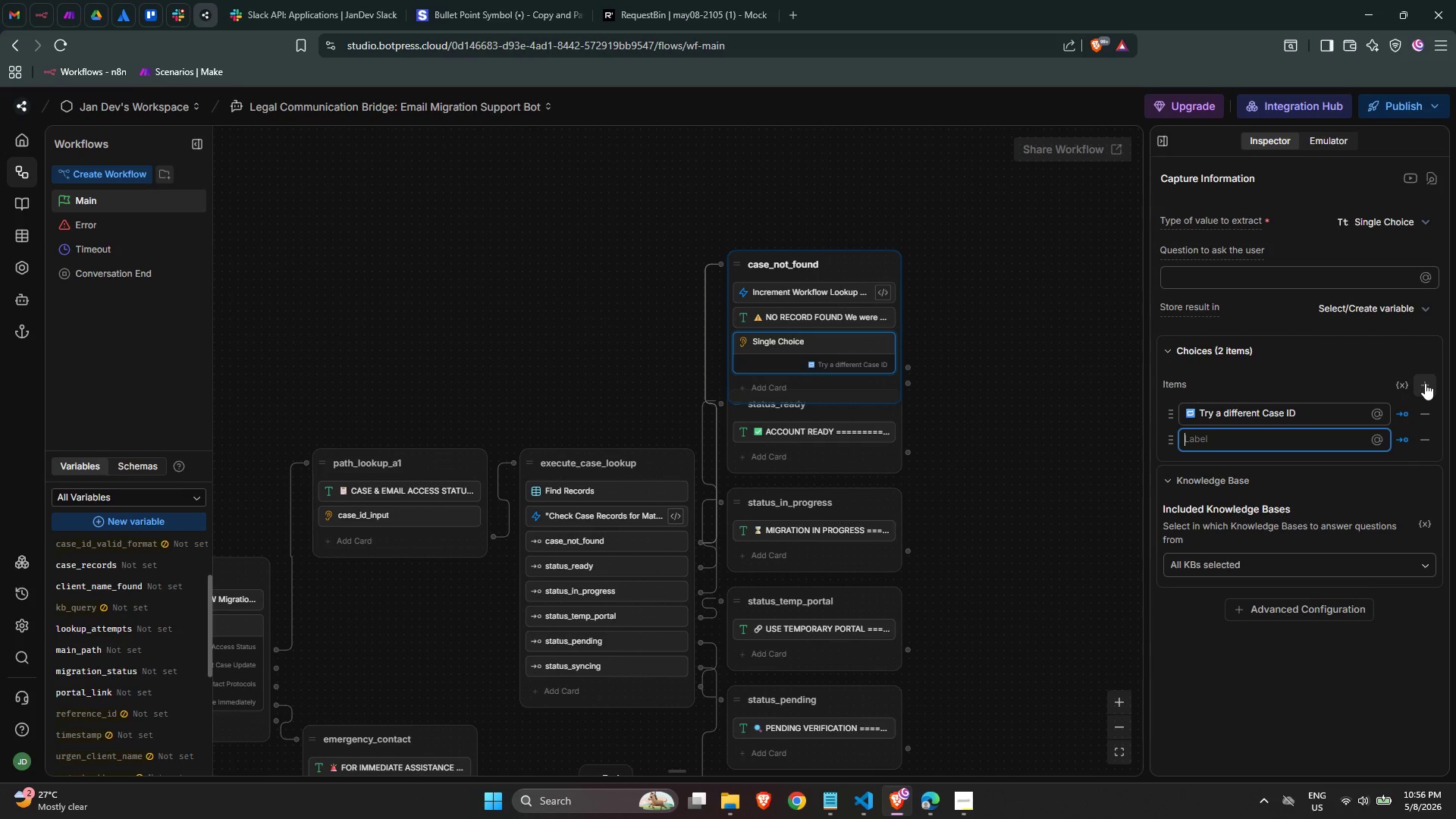 
key(Meta+Period)
 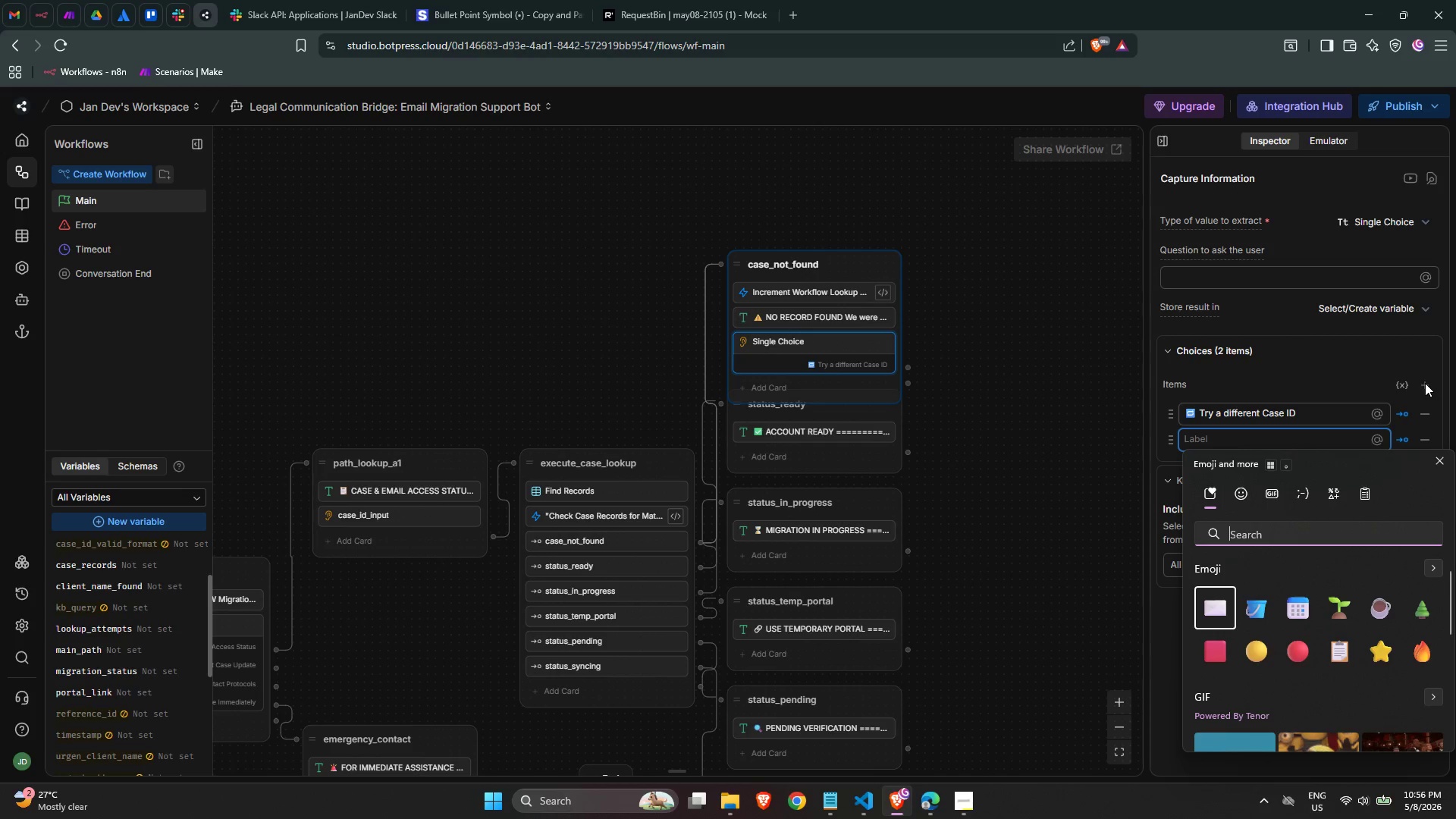 
type(e,er)
key(Backspace)
key(Backspace)
key(Backspace)
type(mer)
 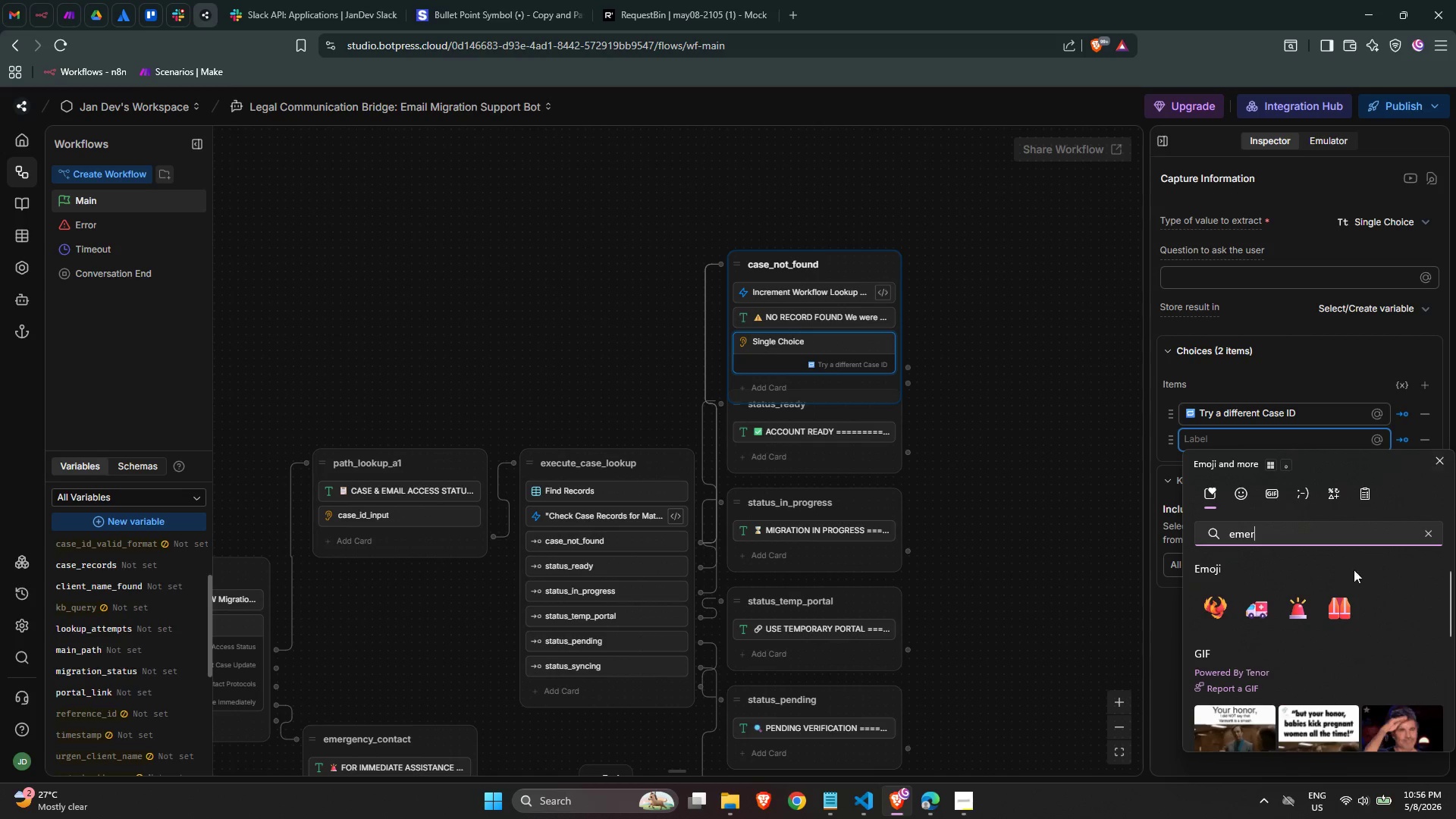 
left_click([1291, 606])
 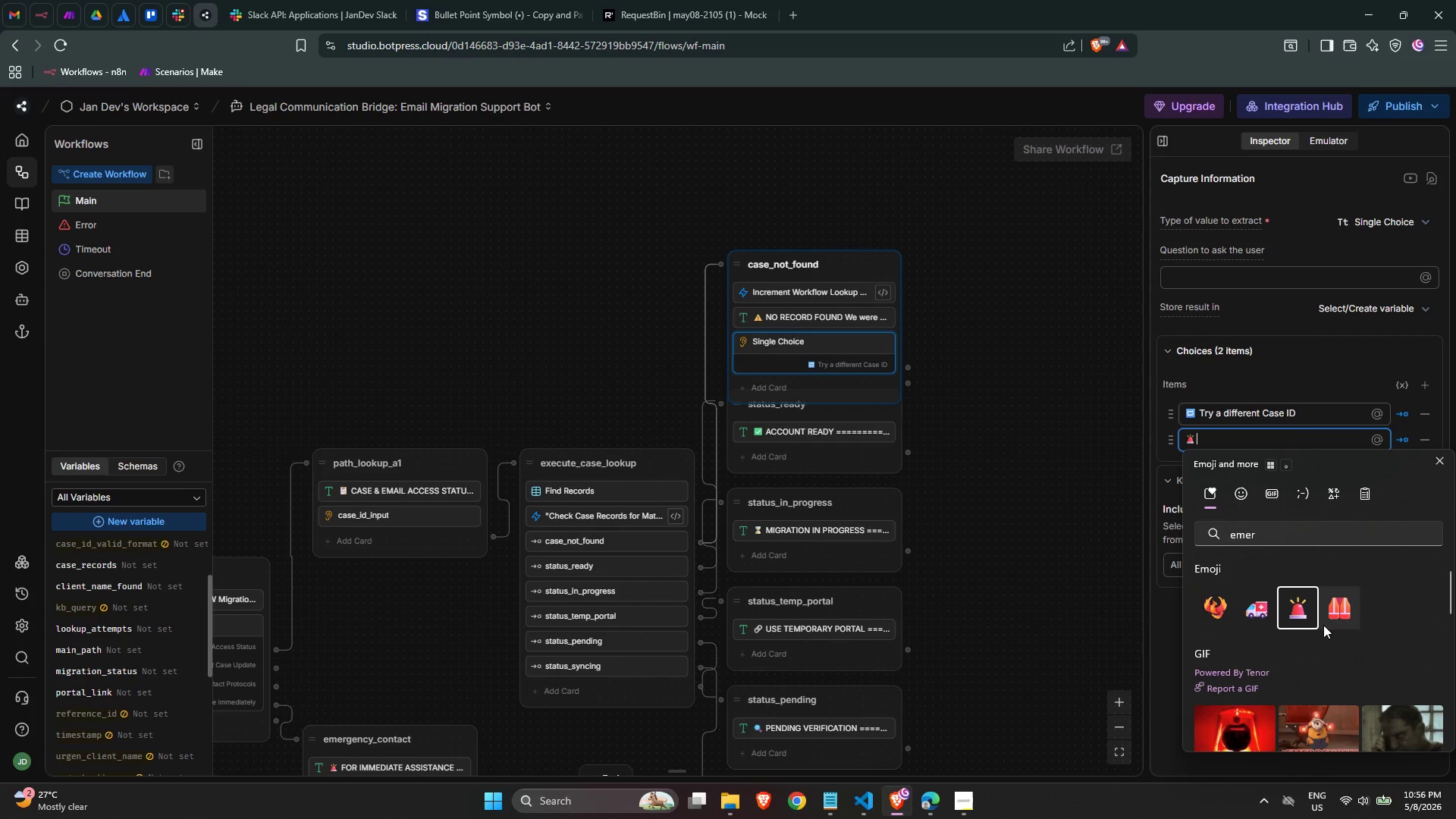 
type( Submit an urgent update wituo)
key(Backspace)
key(Backspace)
type(hout)
 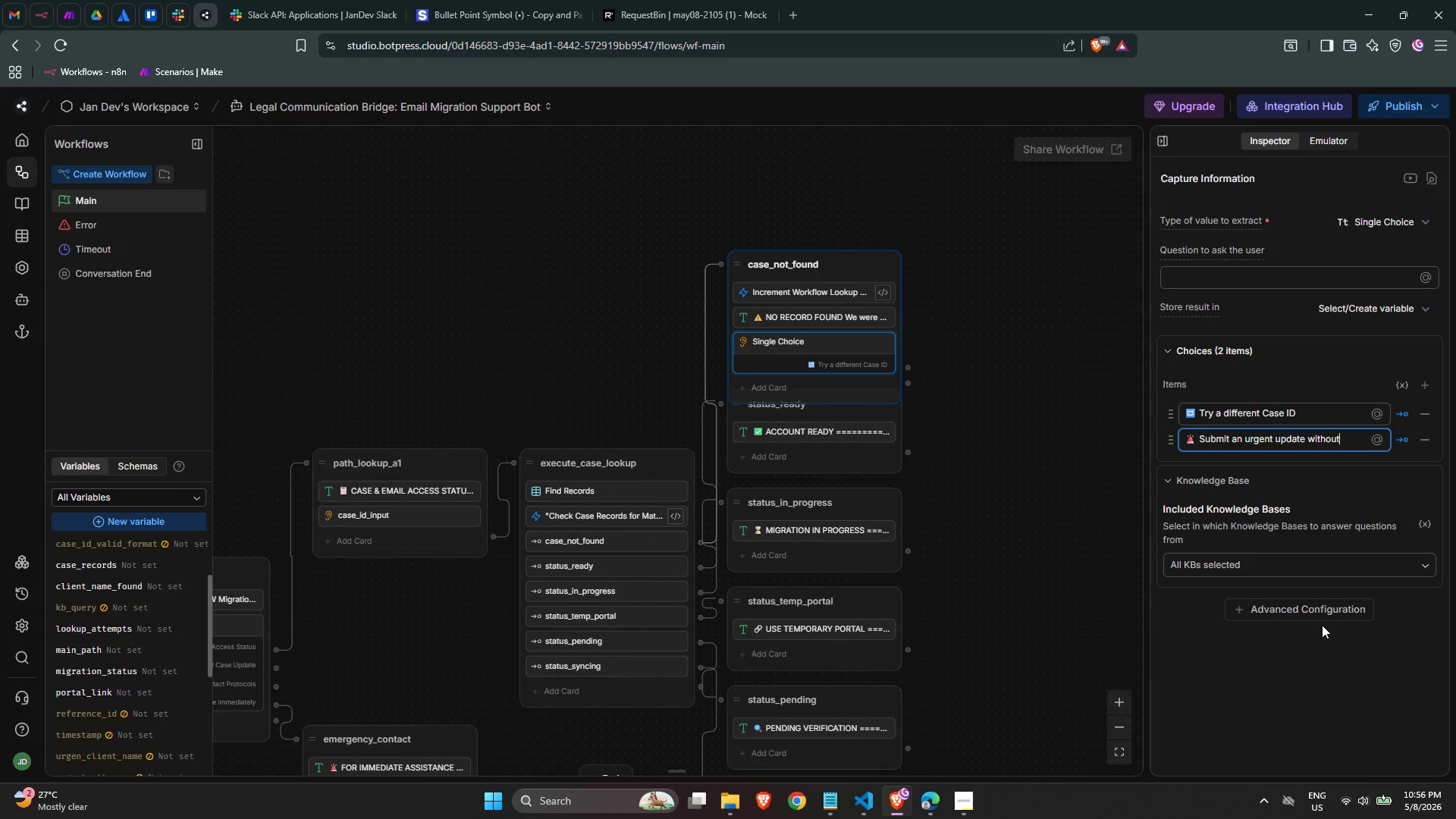 
wait(7.56)
 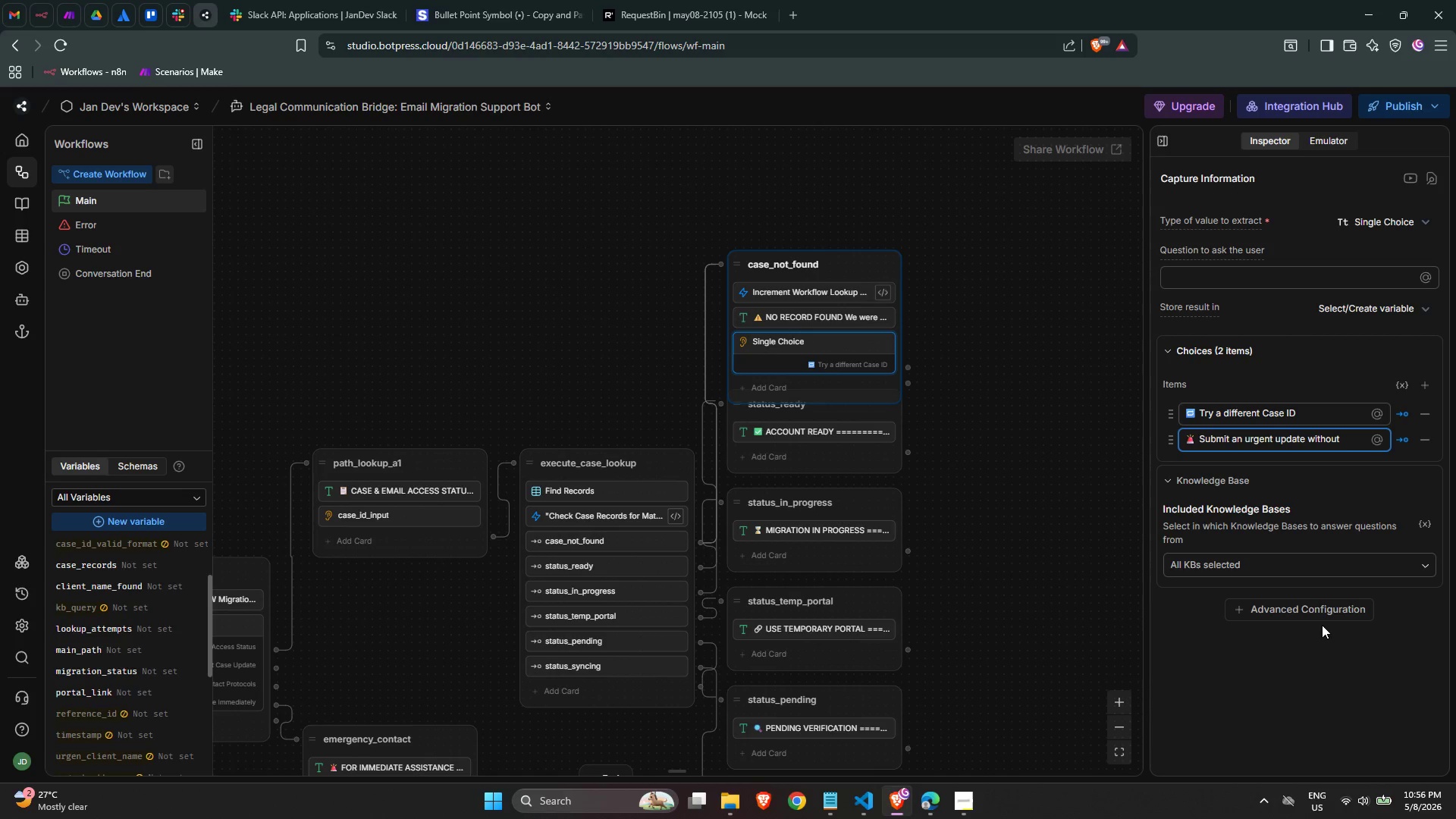 
type( a Case ID)
 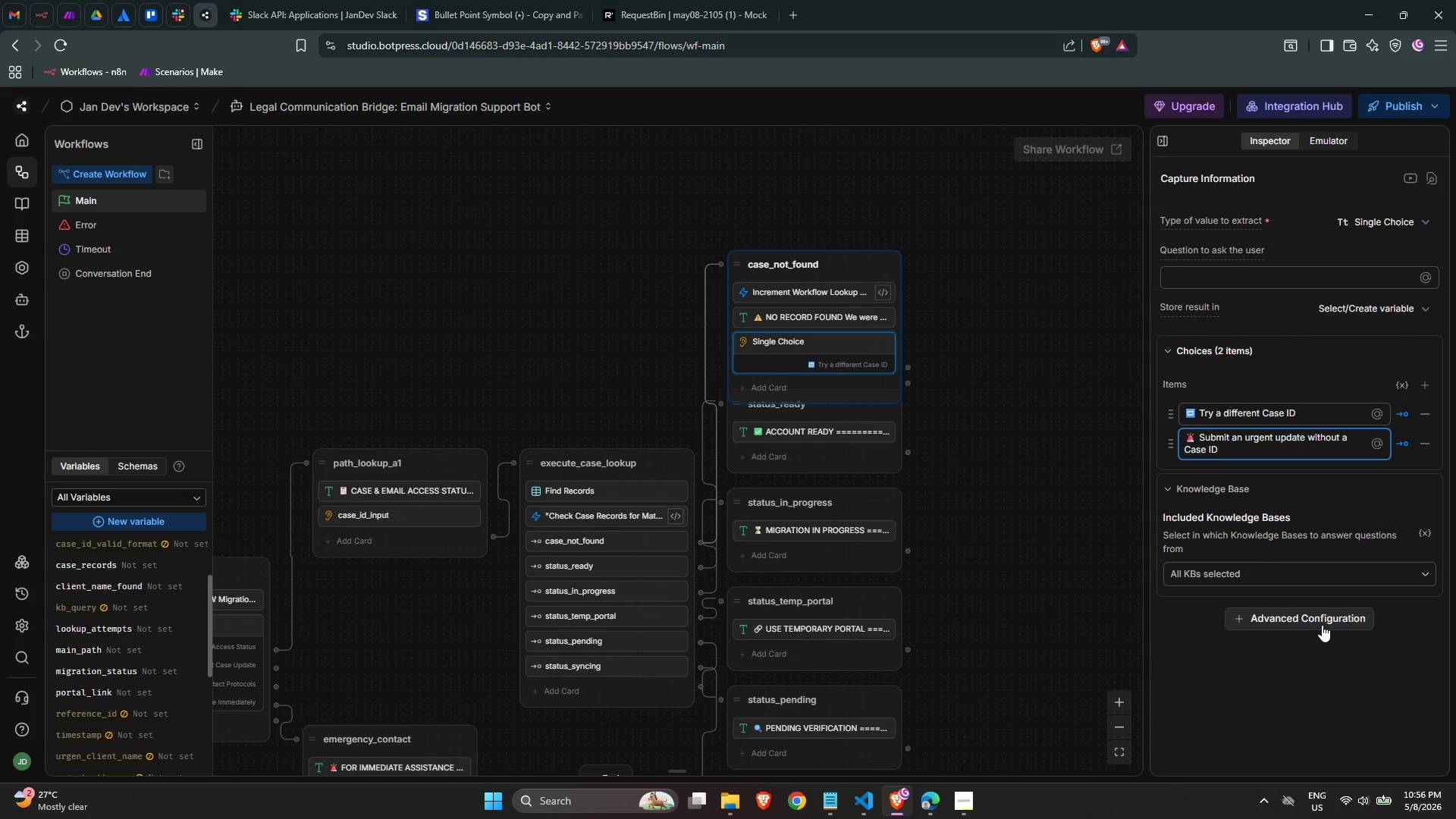 
left_click([1390, 667])
 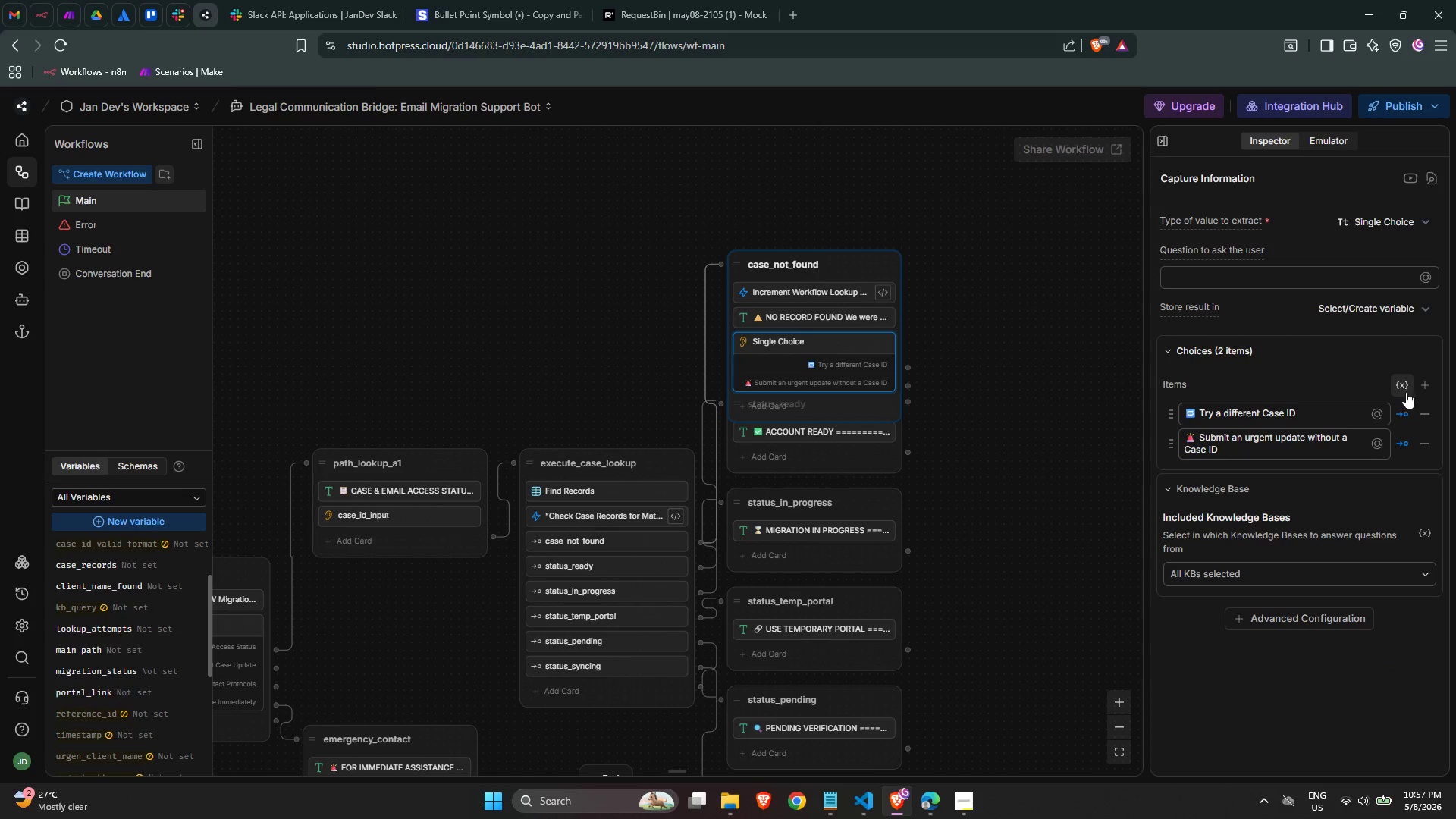 
left_click([1426, 391])
 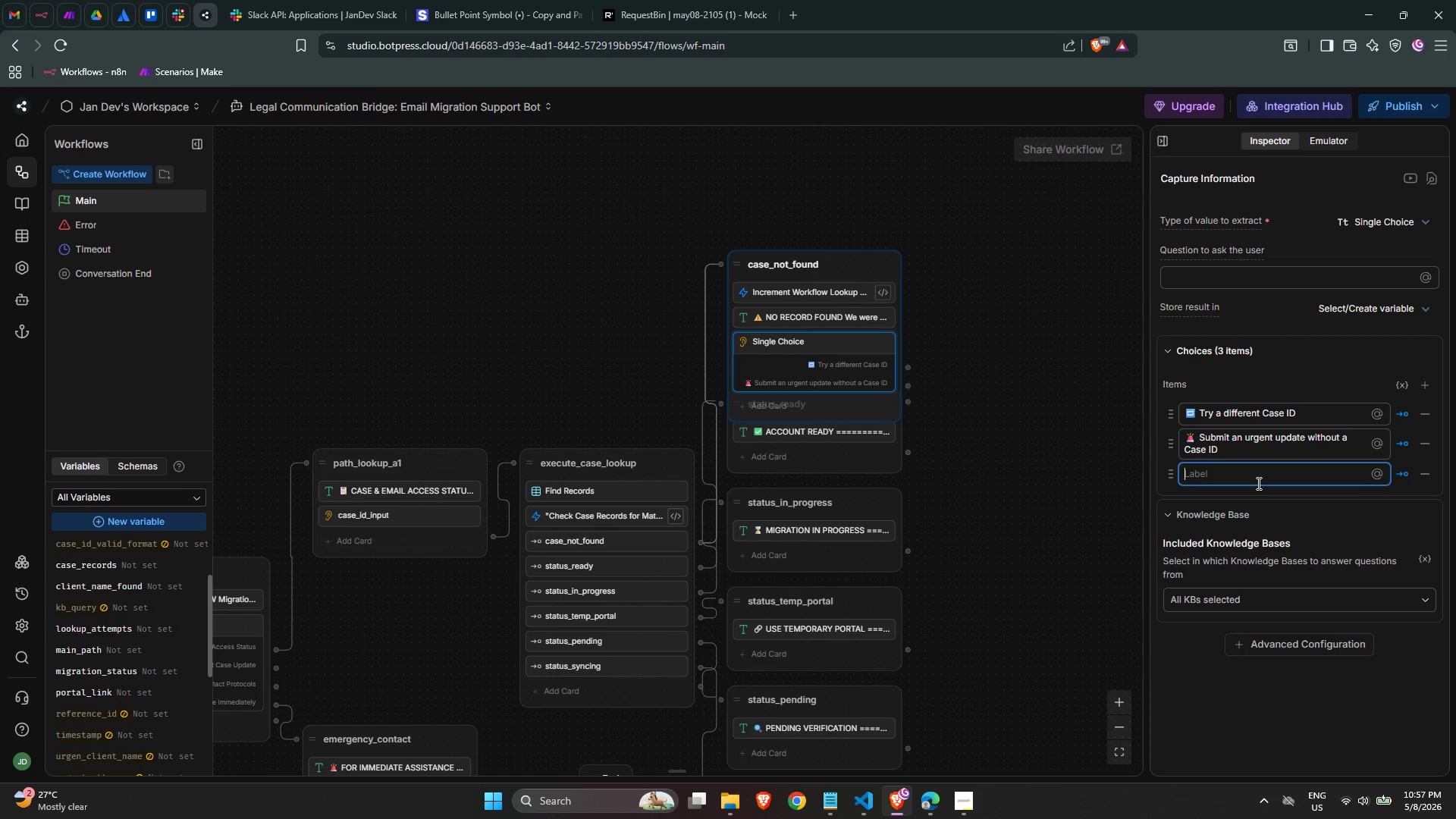 
key(Meta+MetaLeft)
 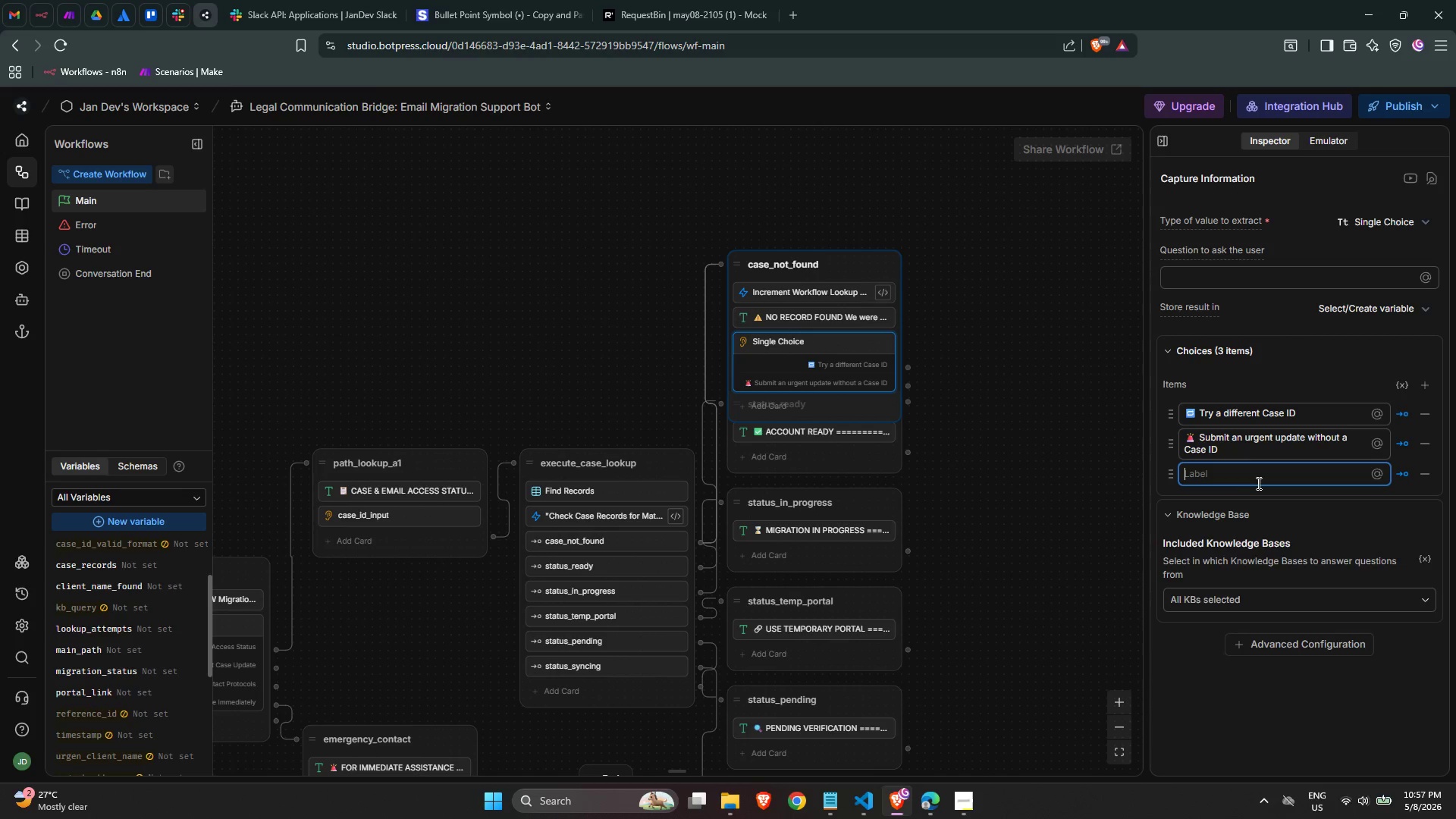 
key(Meta+Period)
 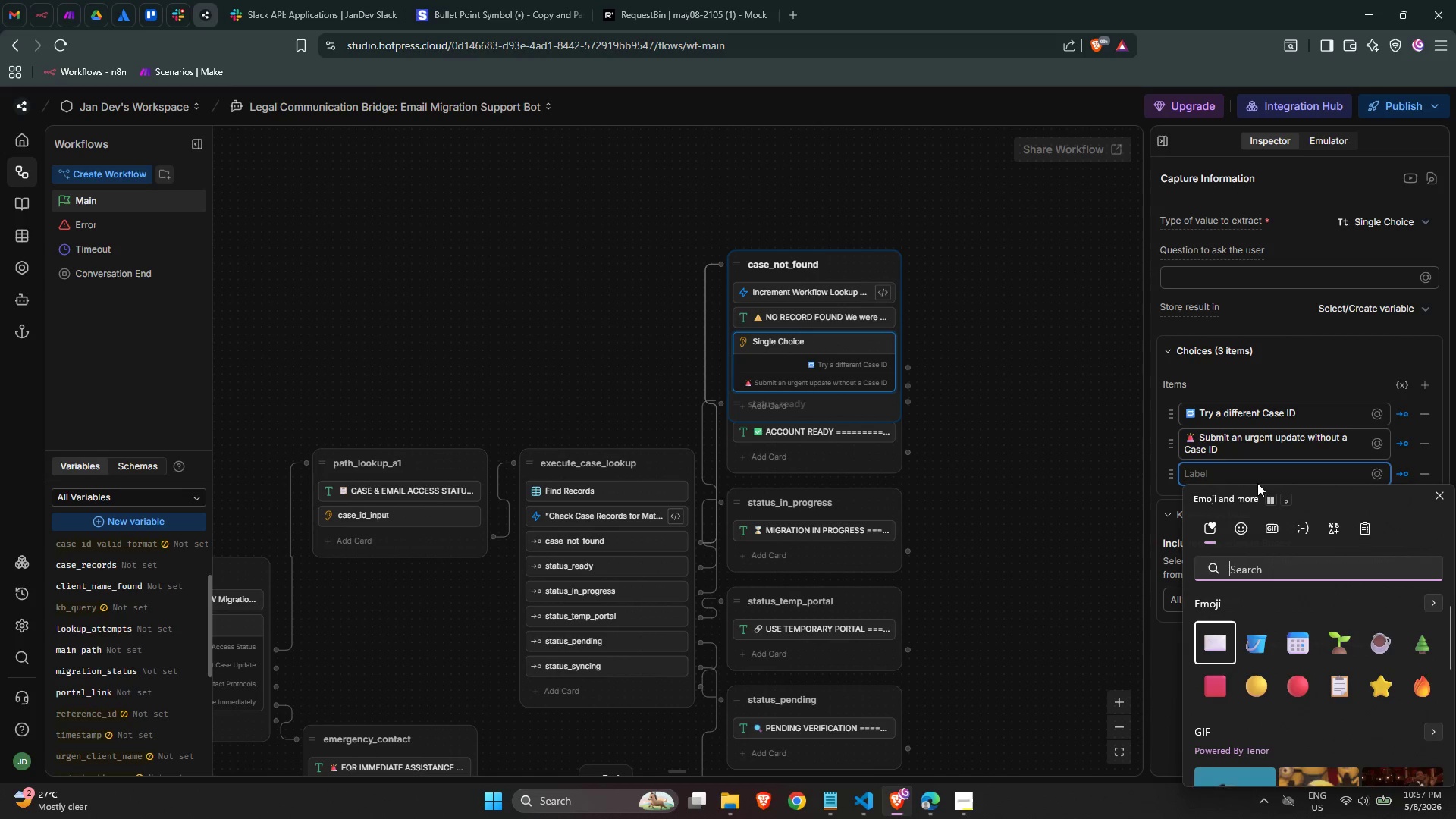 
type(phone)
 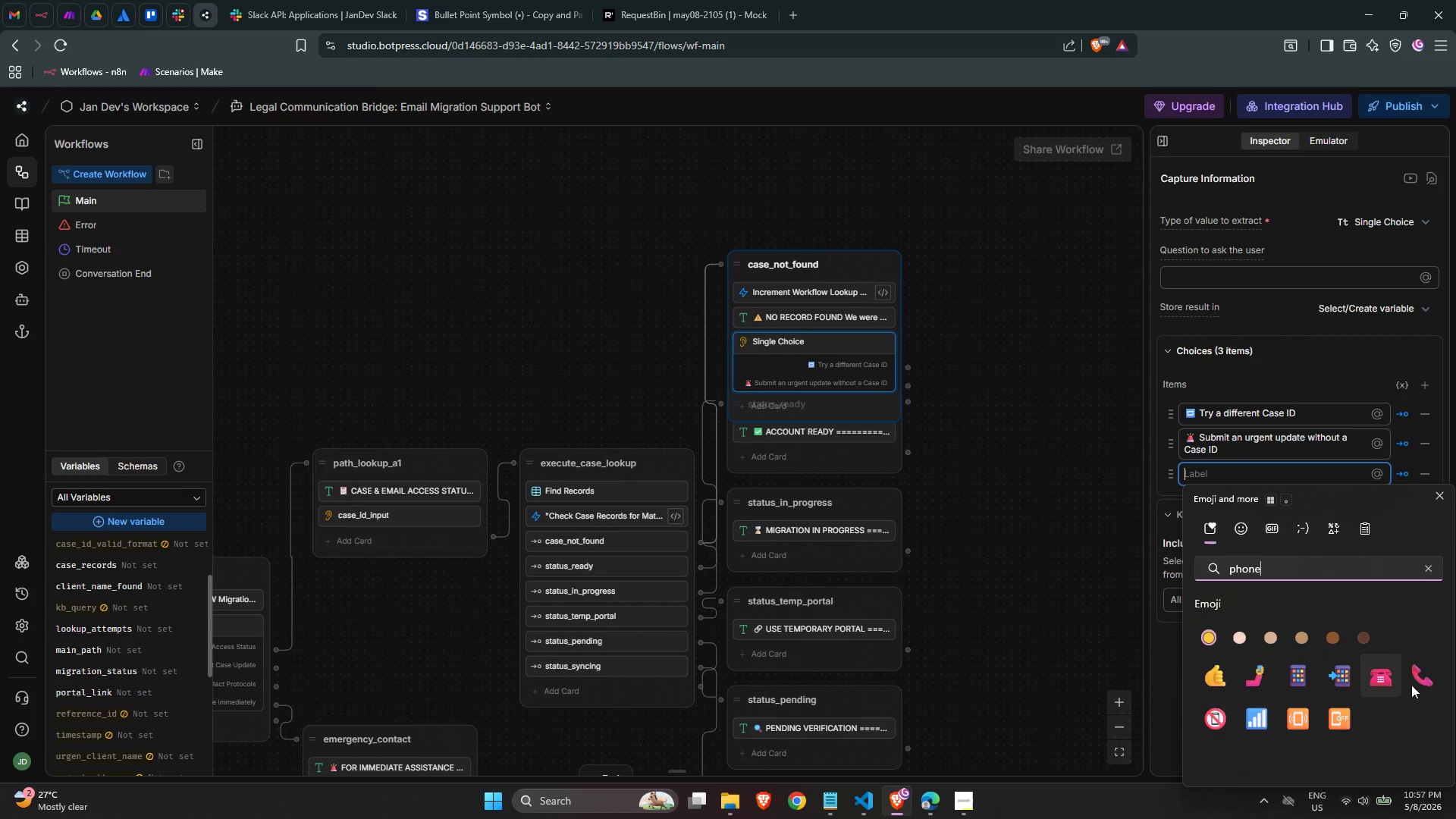 
left_click([1420, 681])
 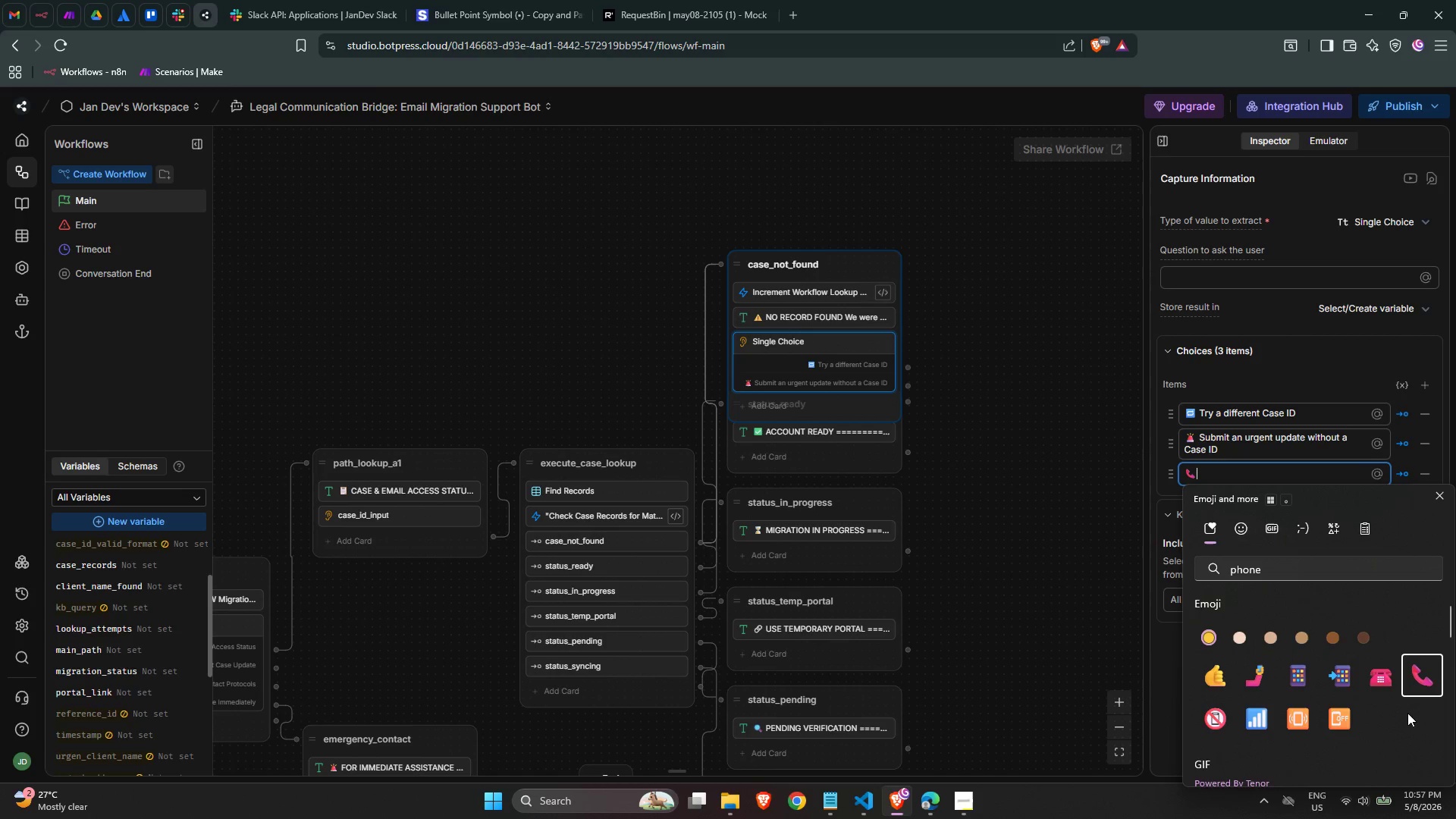 
type( Contact the firm directly)
 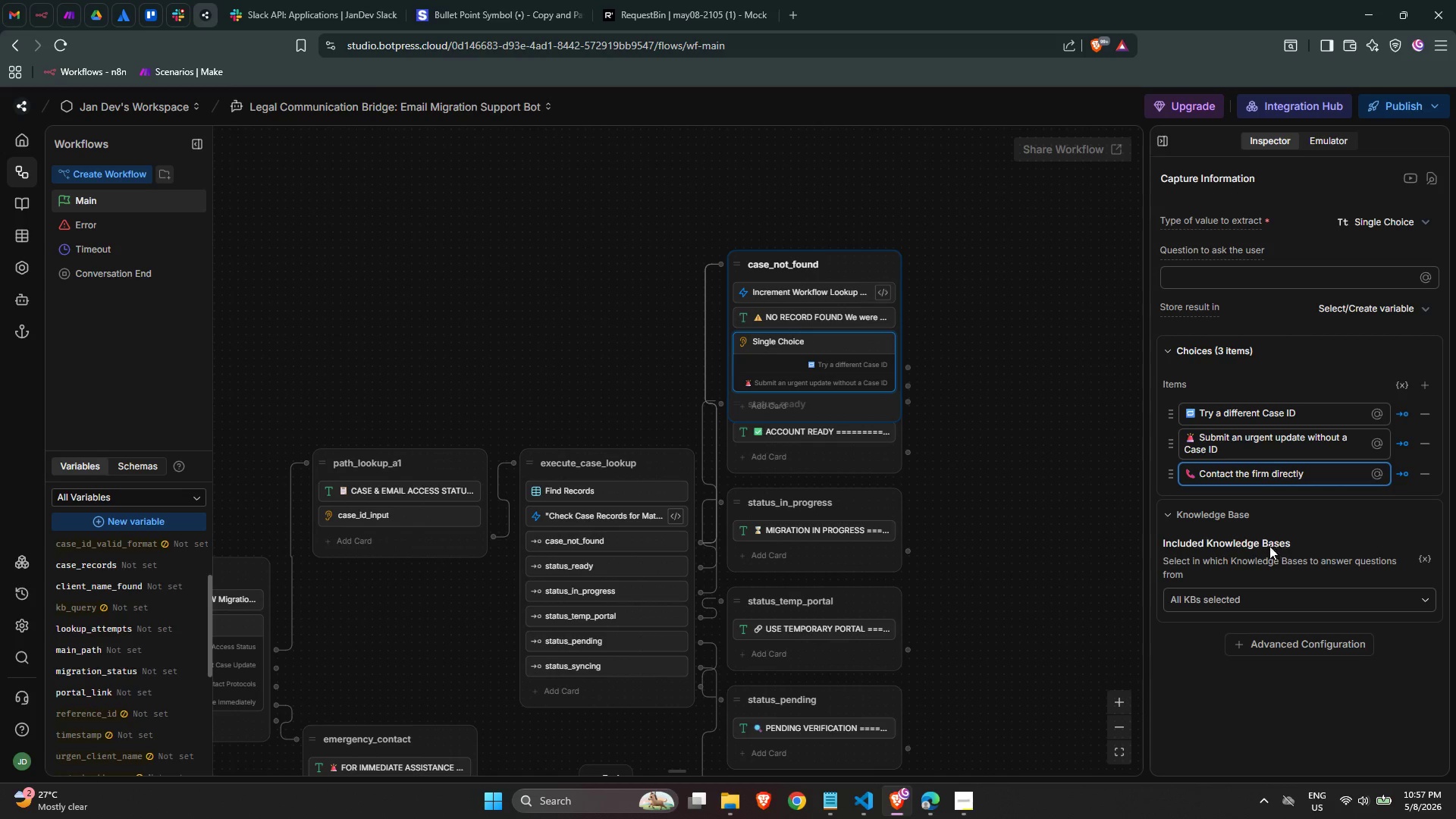 
left_click([1426, 383])
 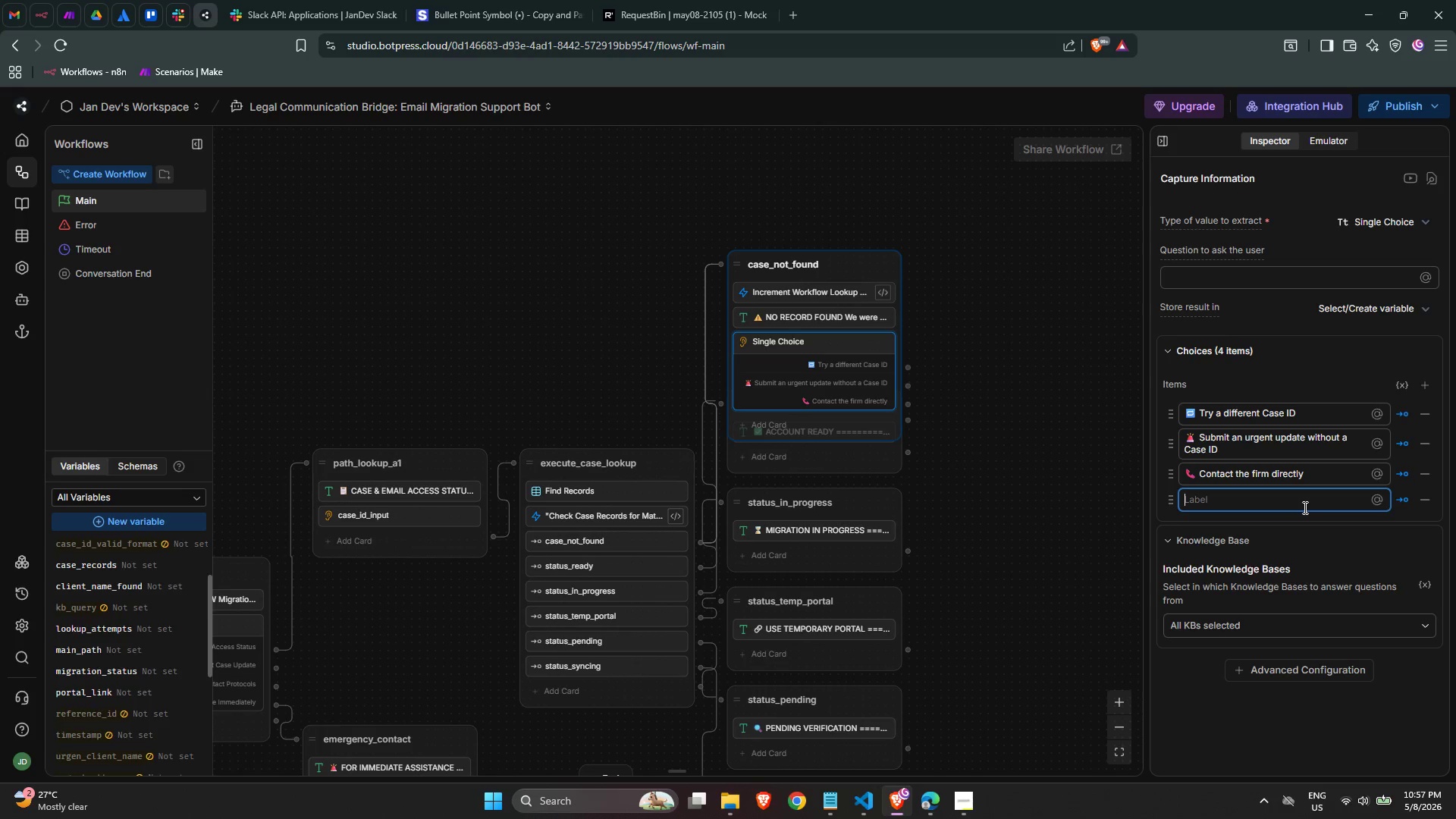 
key(Meta+Period)
 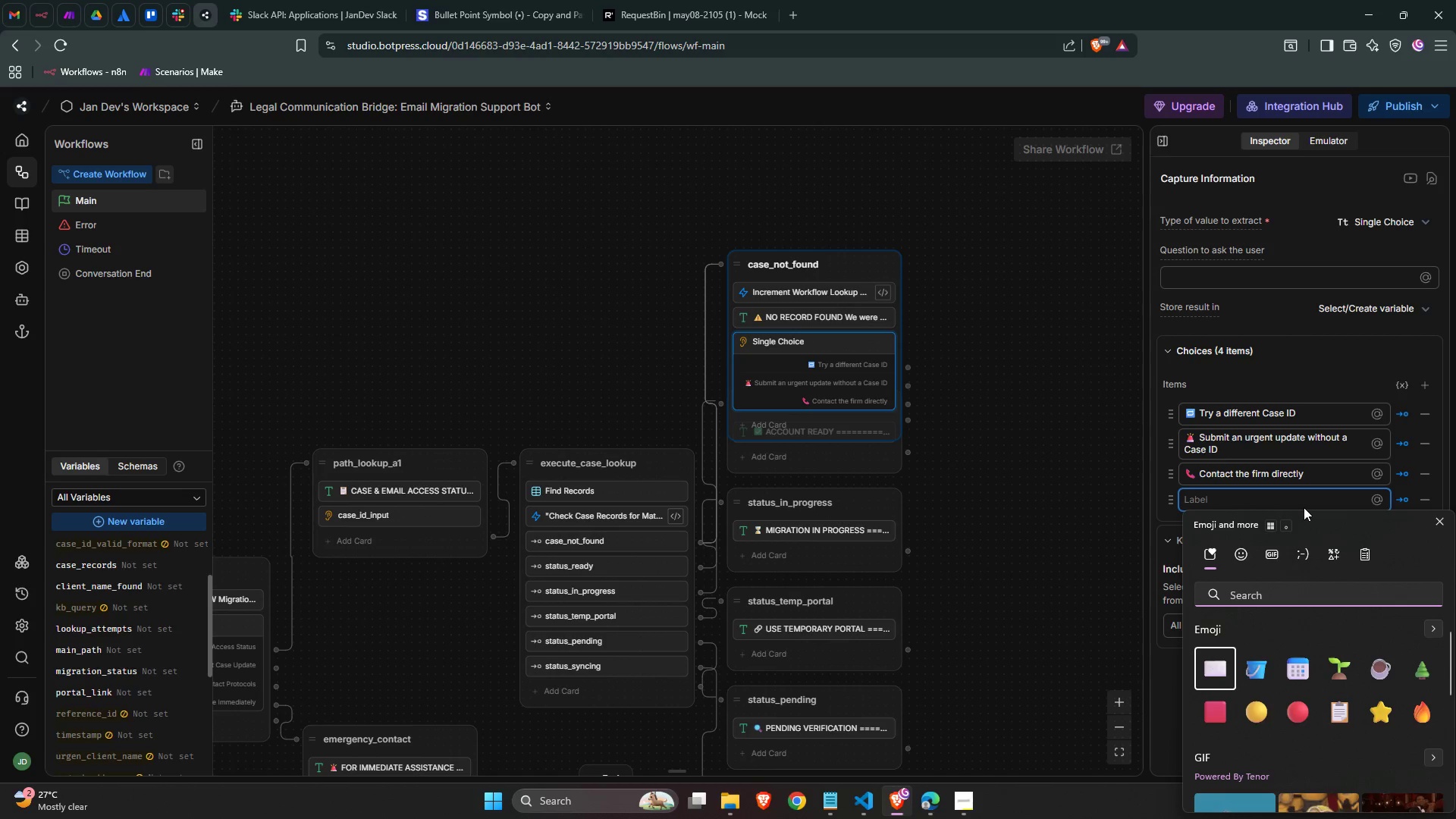 
type(ques)
 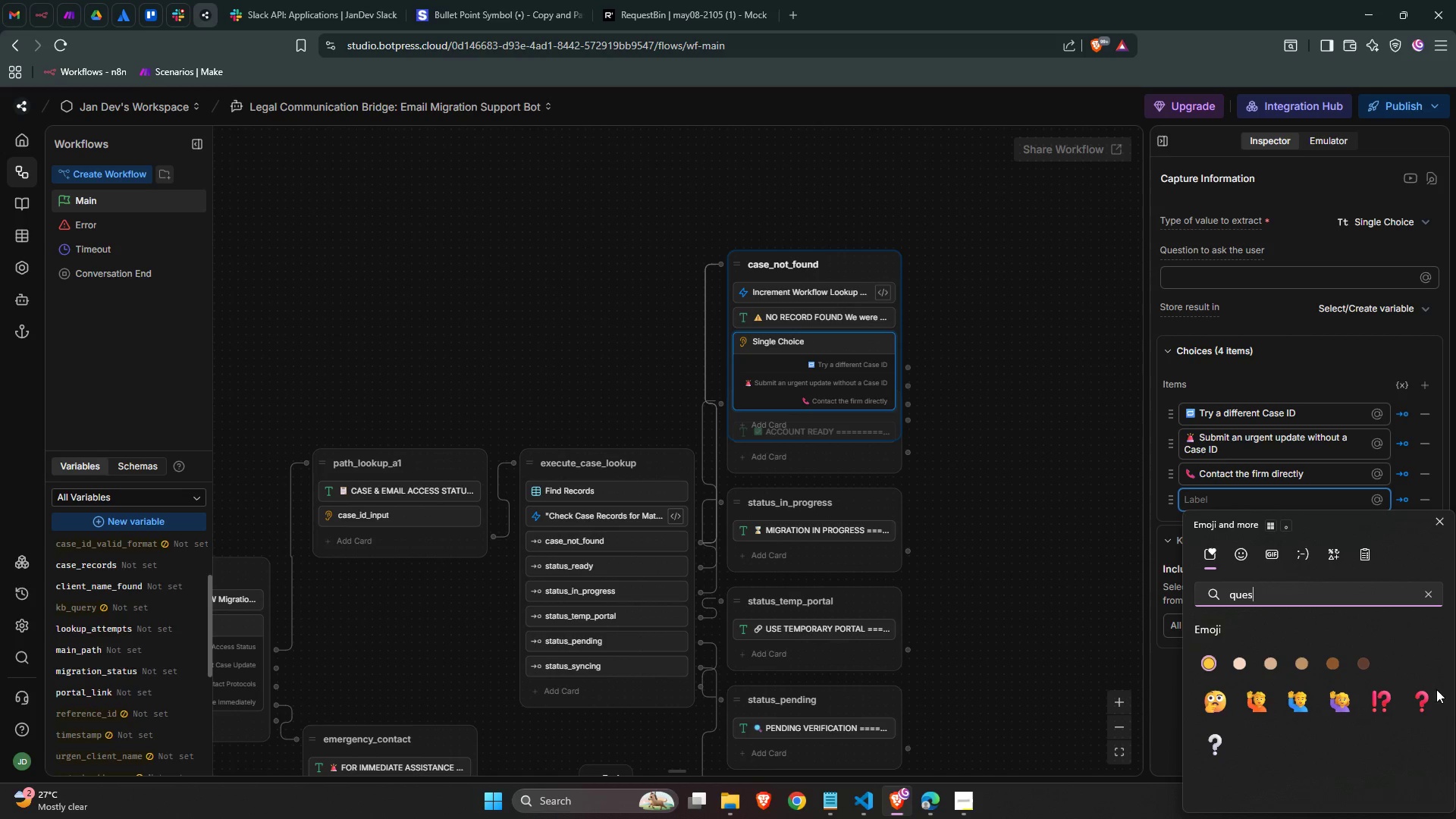 
left_click([1428, 709])
 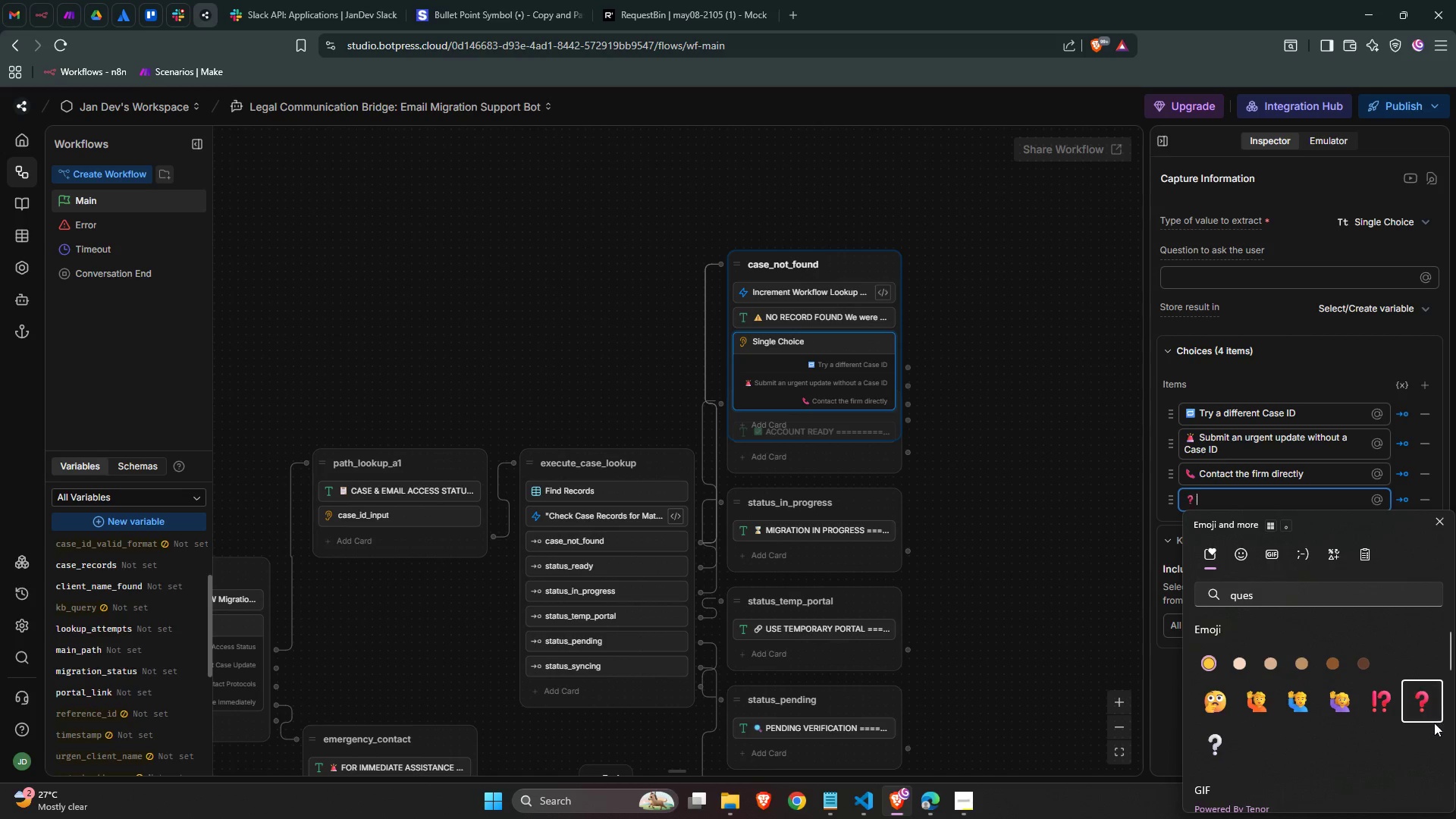 
type( Read the migration )
 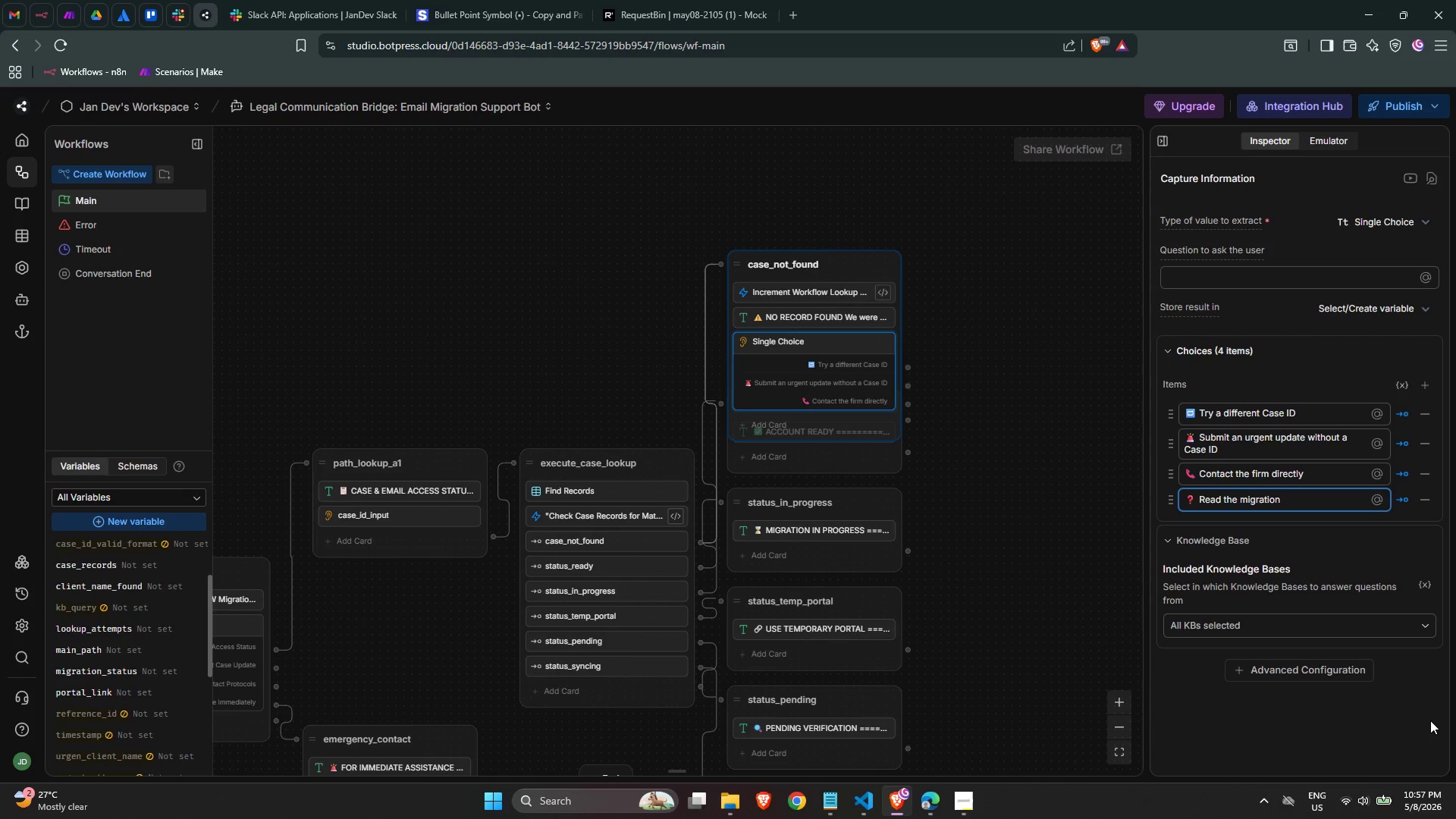 
wait(5.19)
 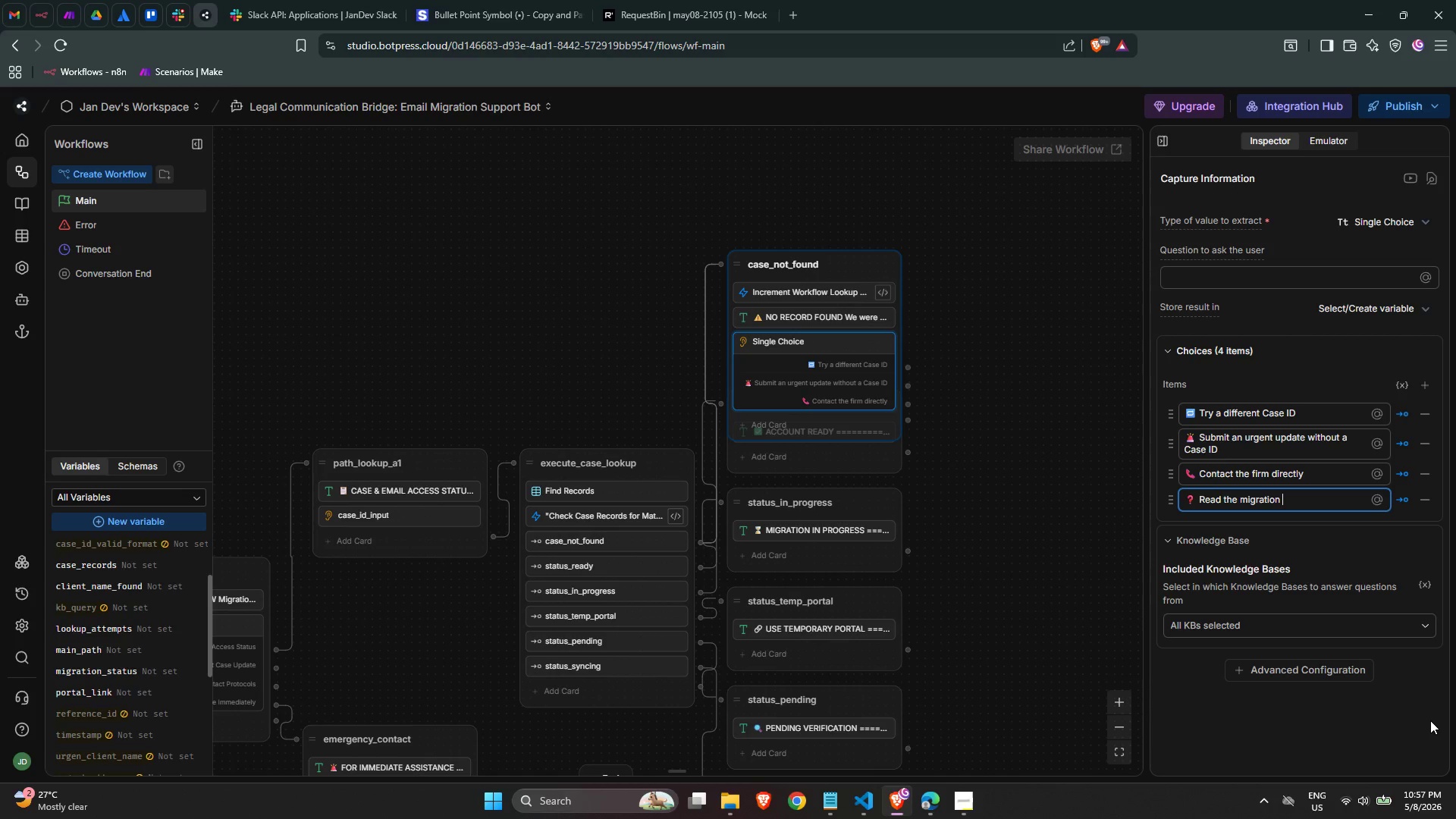 
type(FAQ)
 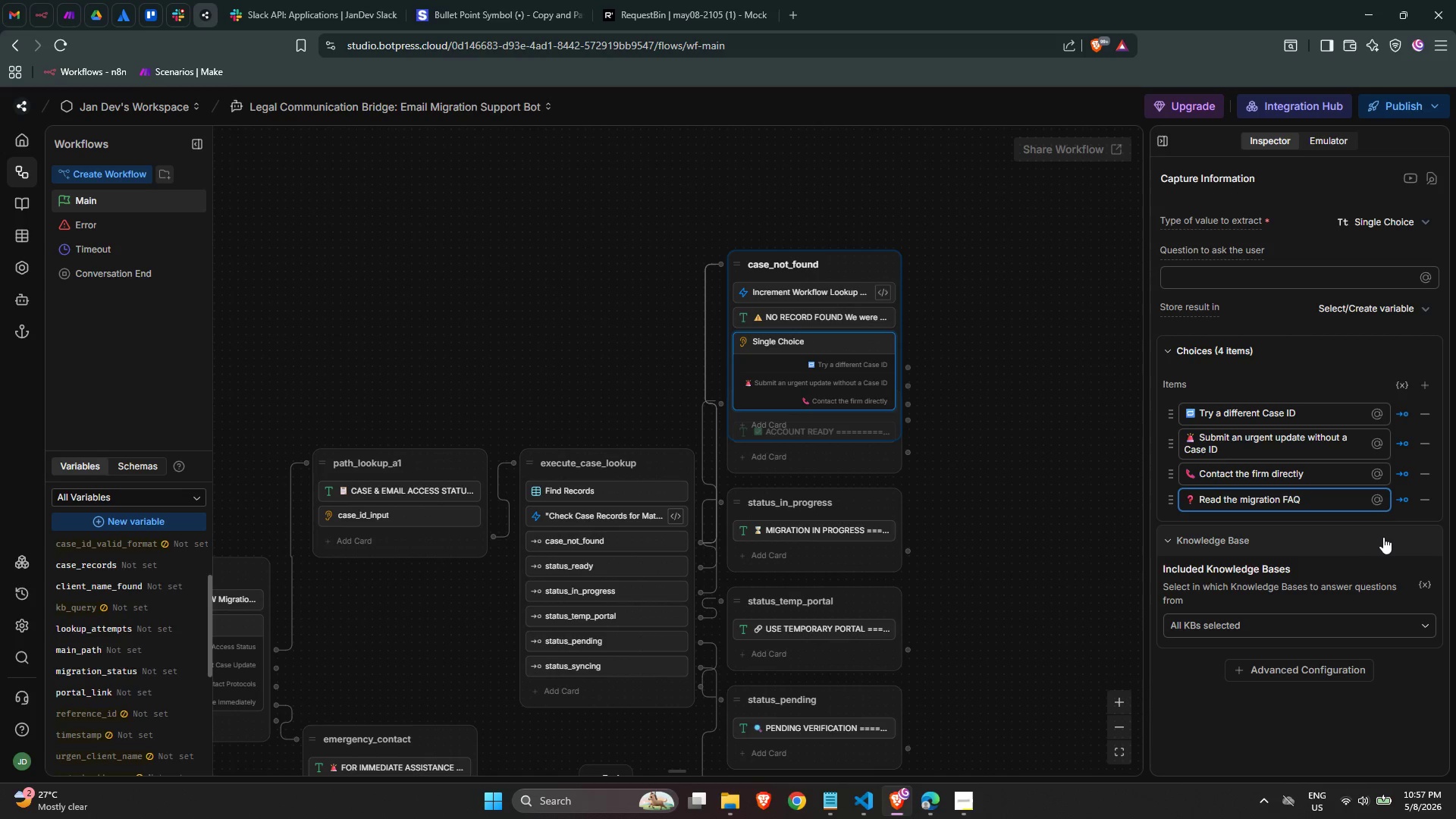 
left_click([1387, 691])
 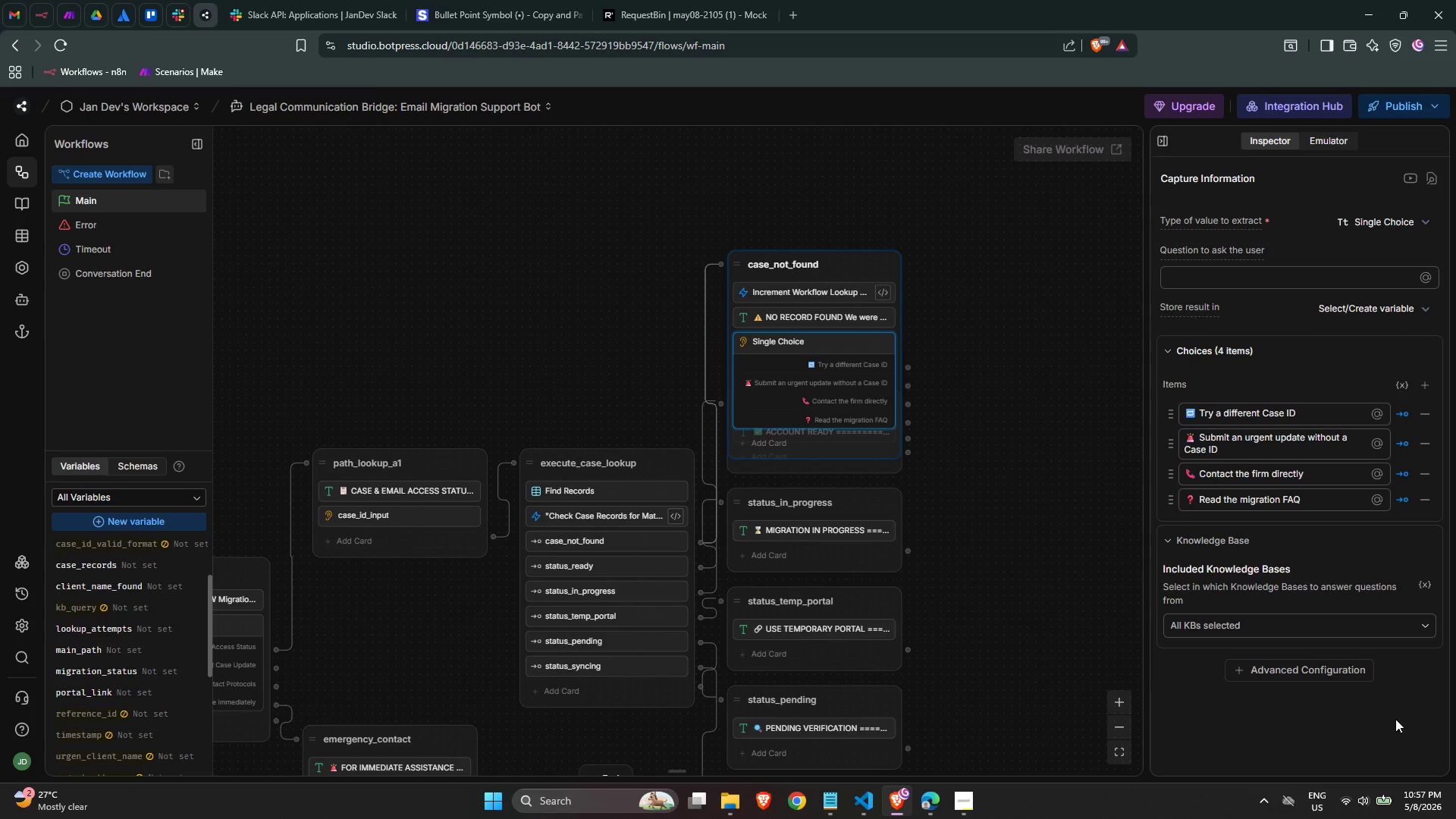 
wait(8.12)
 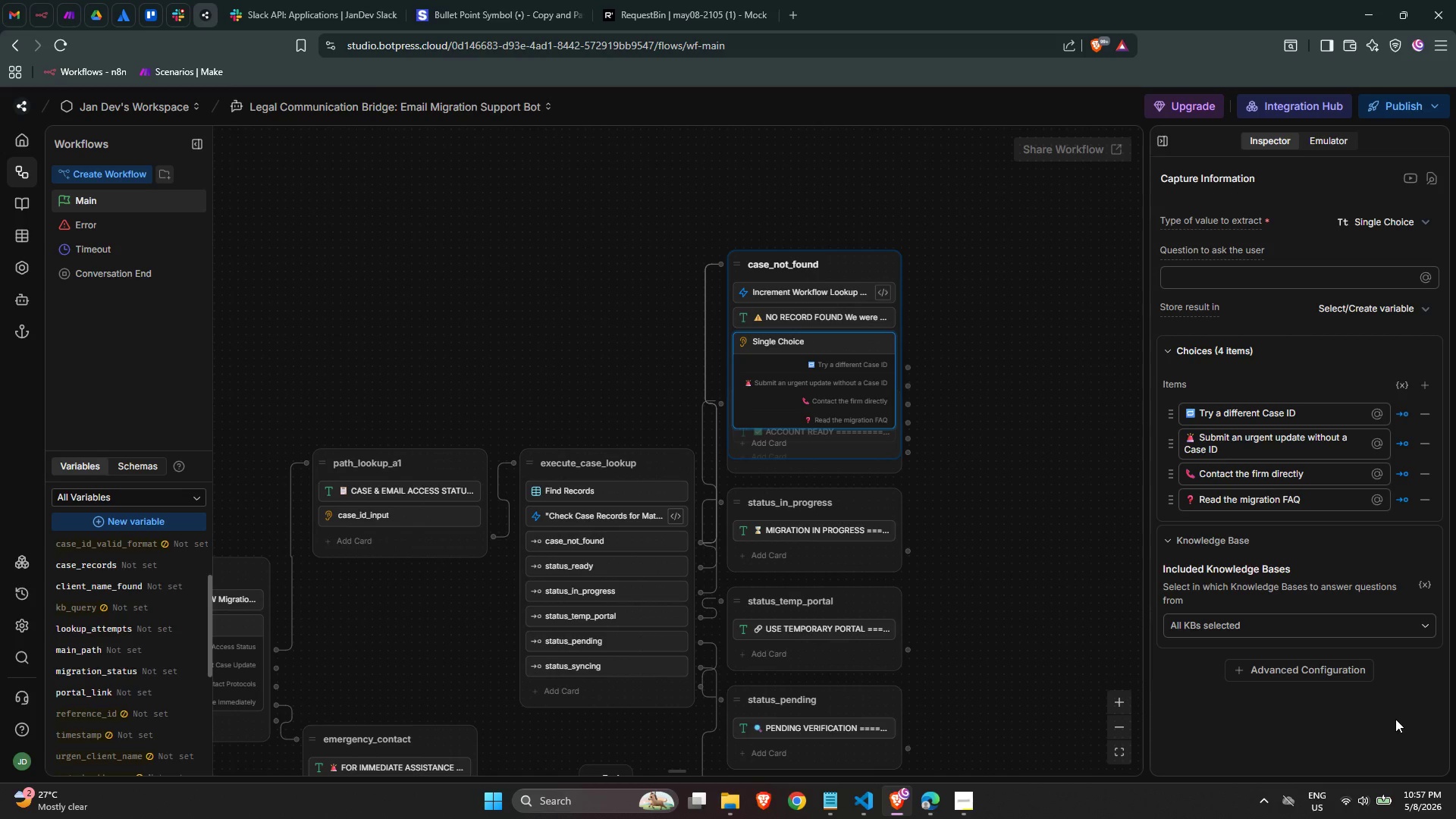 
left_click([952, 340])
 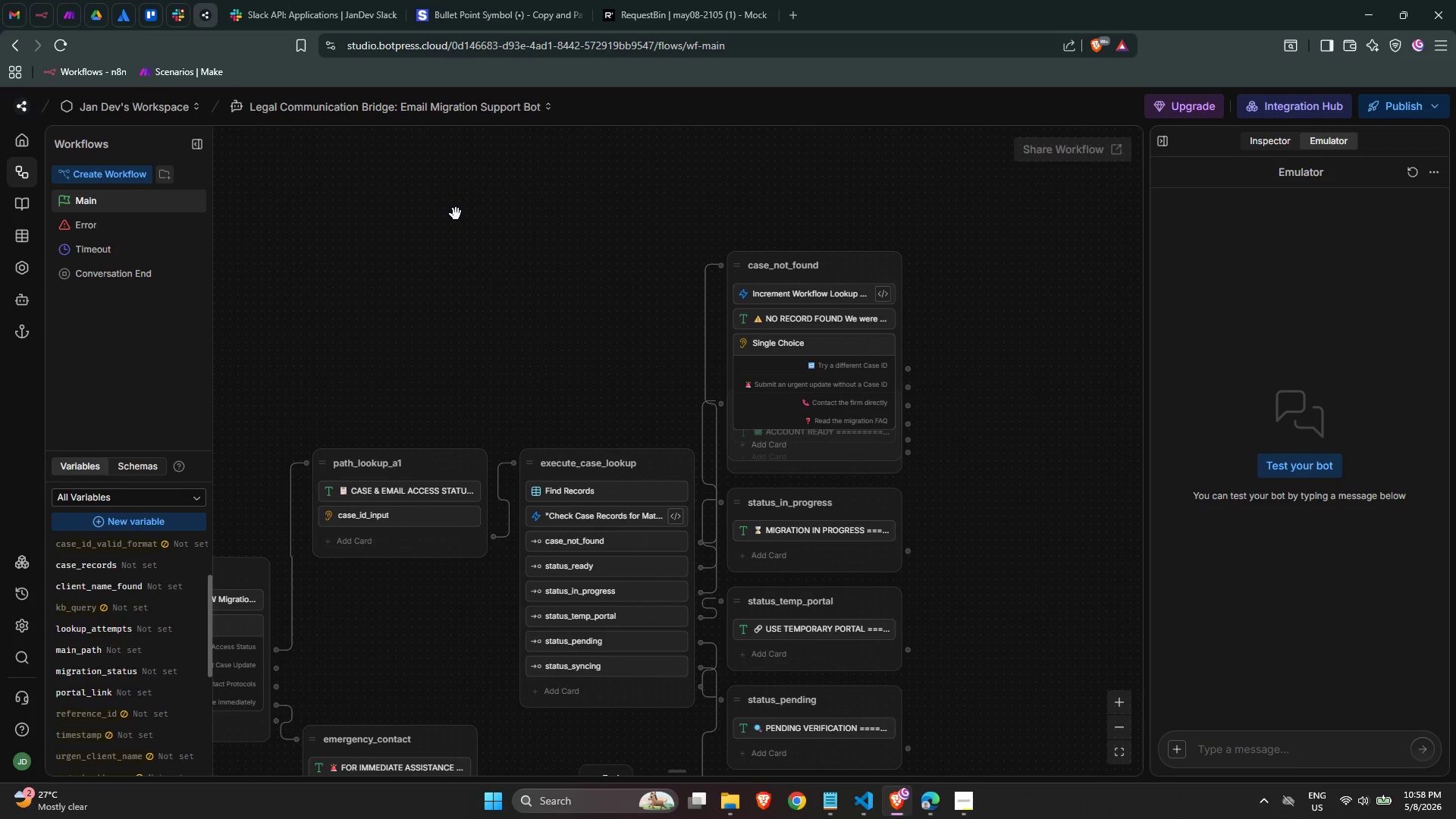 
wait(20.8)
 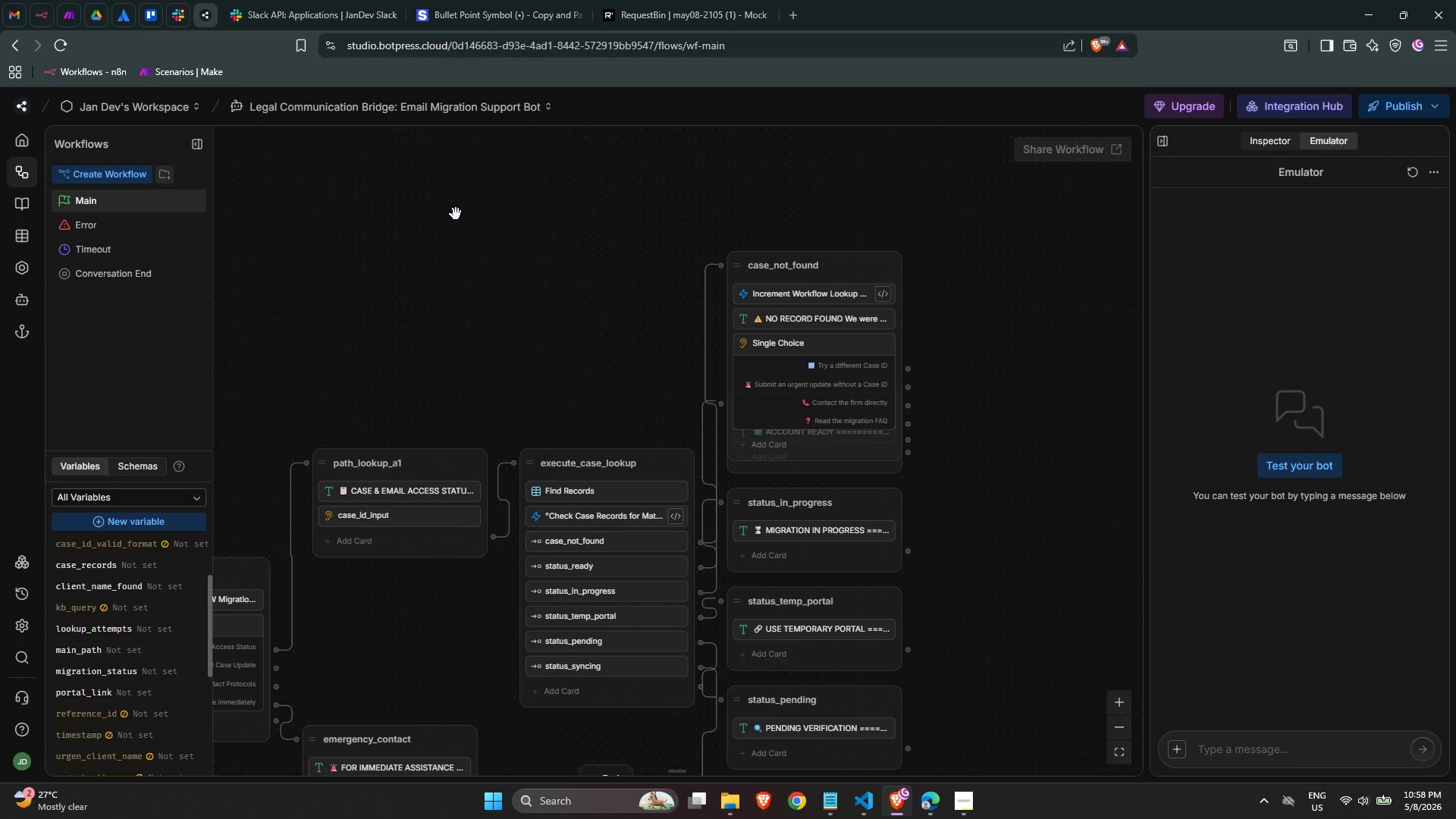 
left_click_drag(start_coordinate=[745, 269], to_coordinate=[744, 175])
 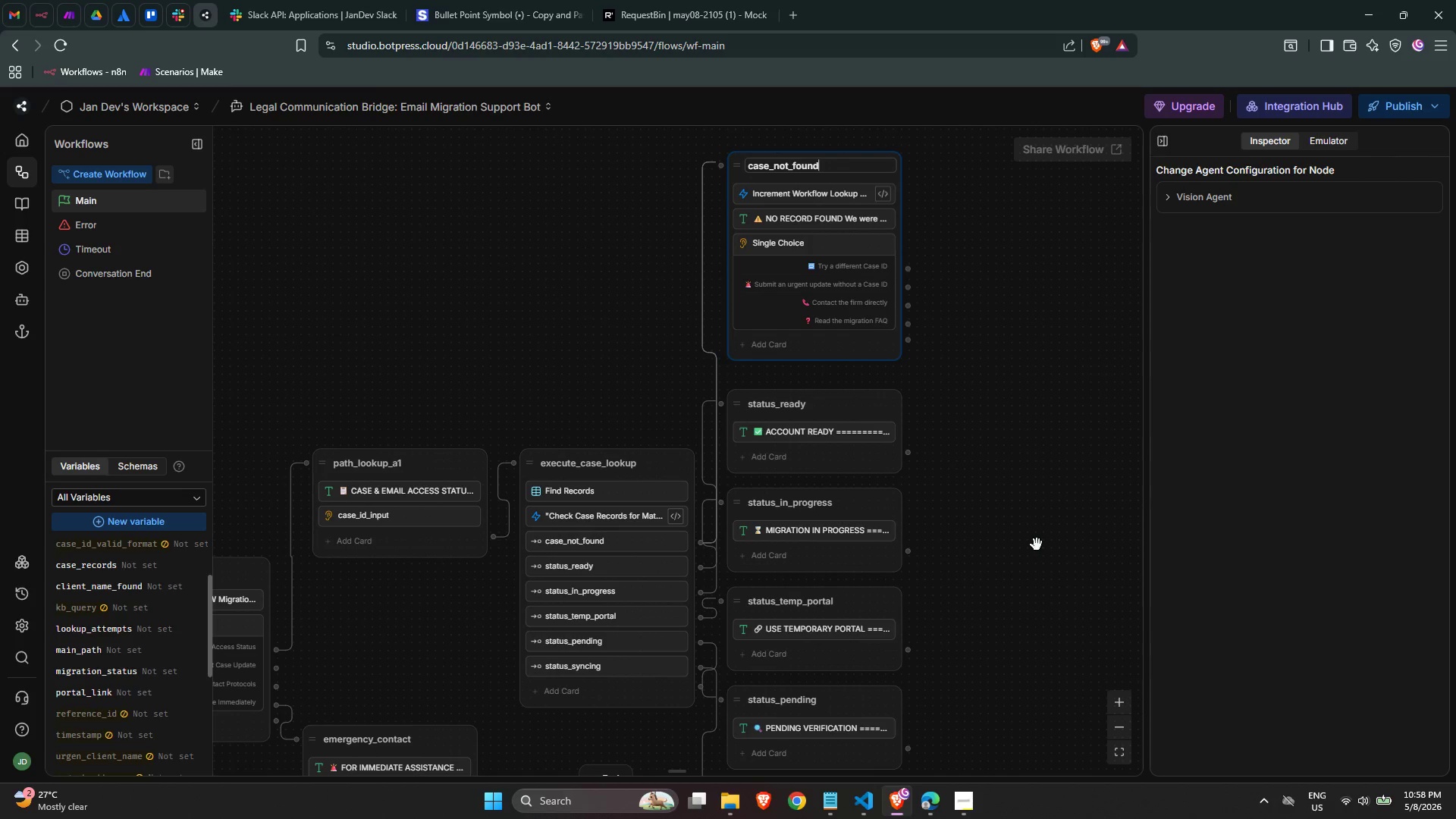 
left_click([1038, 538])
 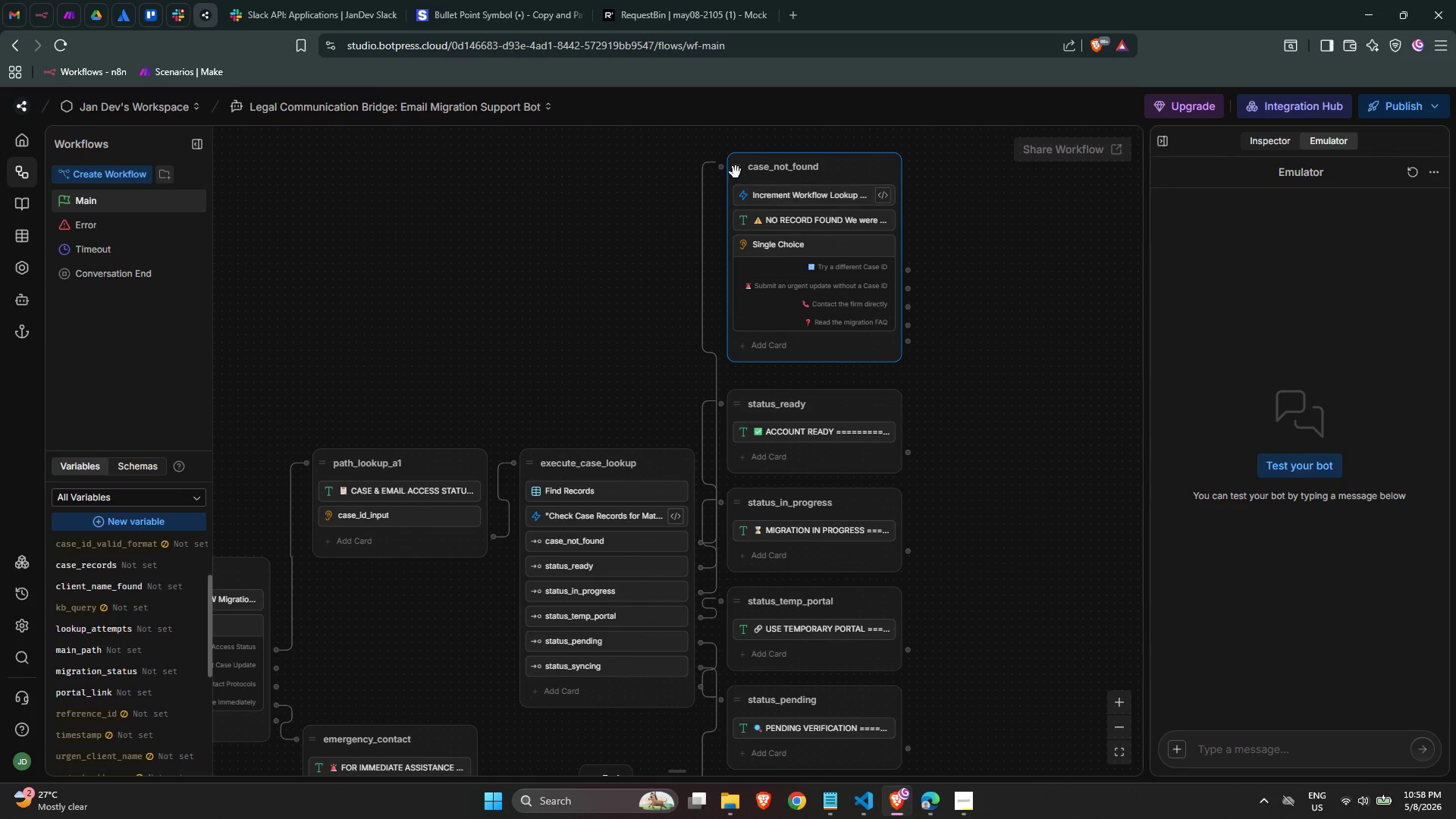 
left_click_drag(start_coordinate=[736, 165], to_coordinate=[736, 178])
 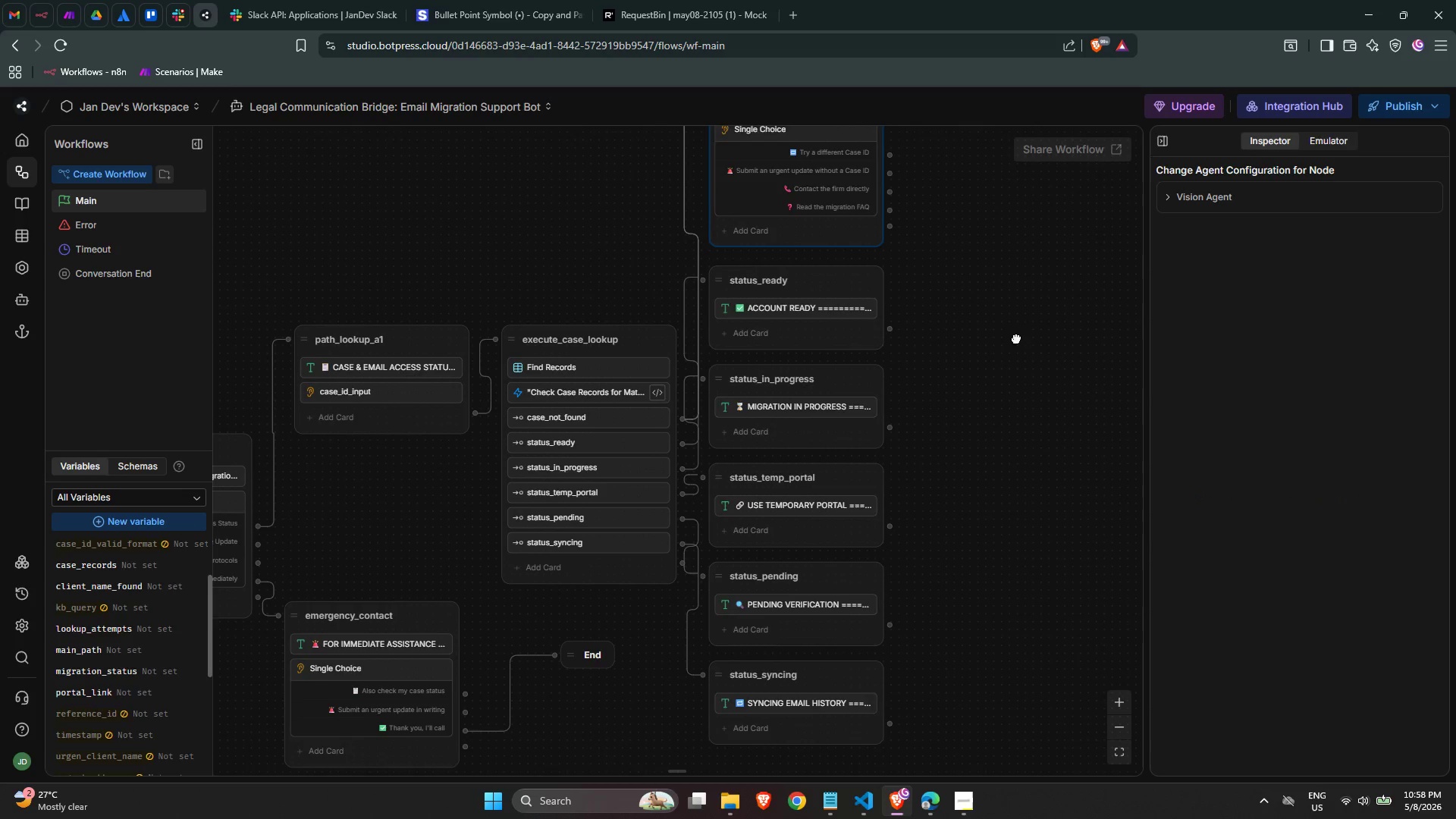 
scroll: coordinate [1018, 356], scroll_direction: down, amount: 1.0
 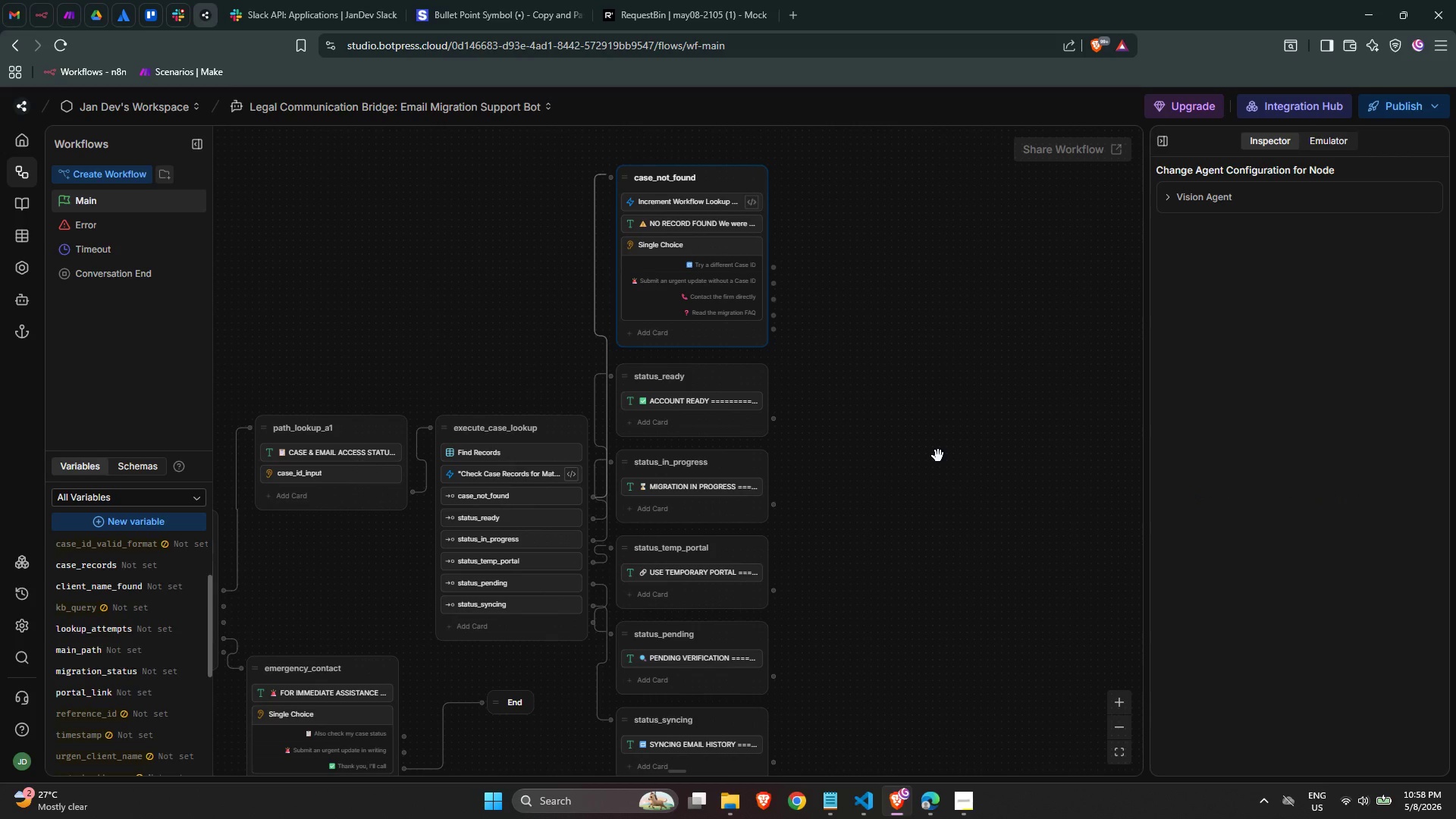 
wait(13.54)
 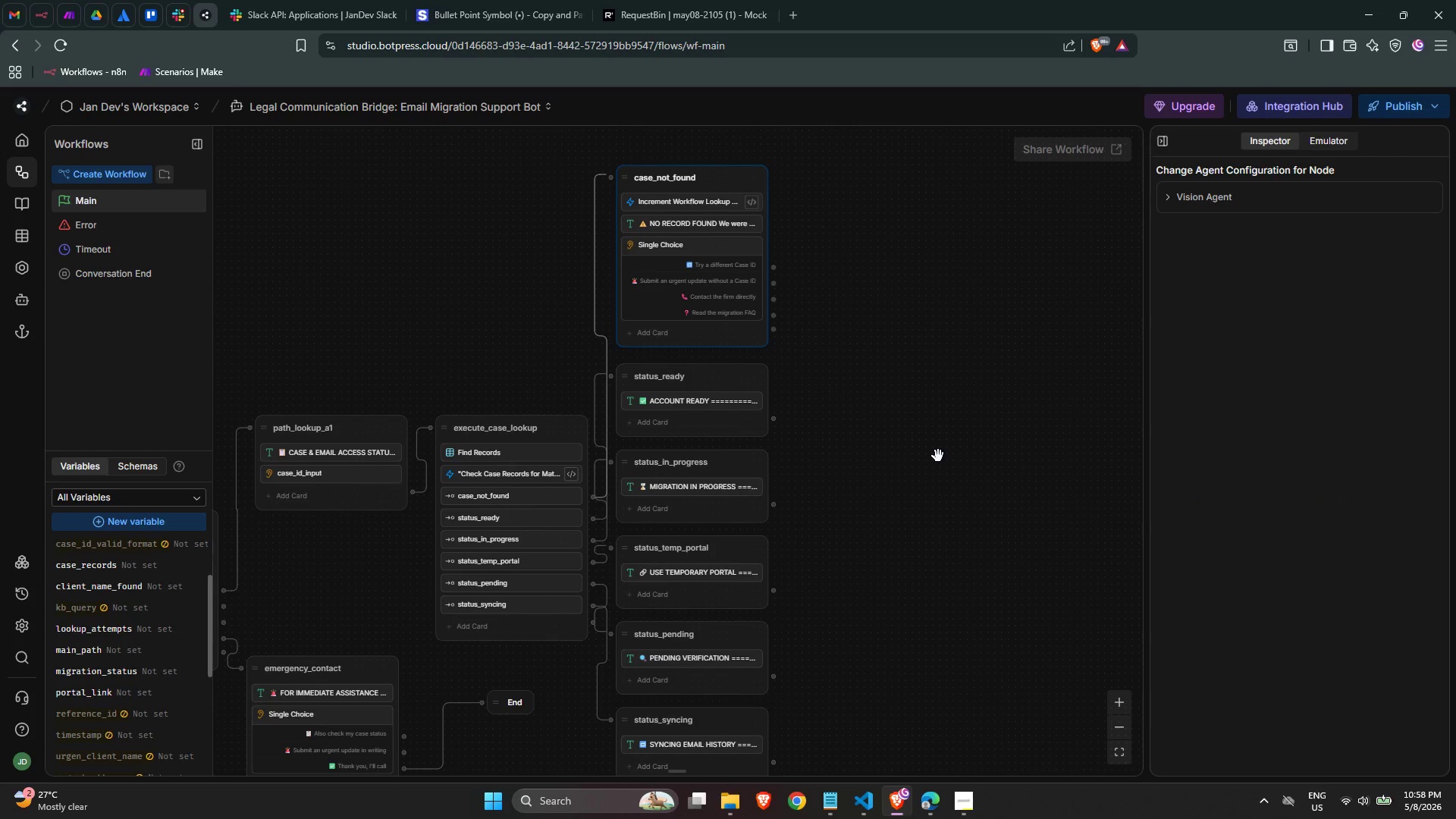 
left_click_drag(start_coordinate=[770, 266], to_coordinate=[400, 426])
 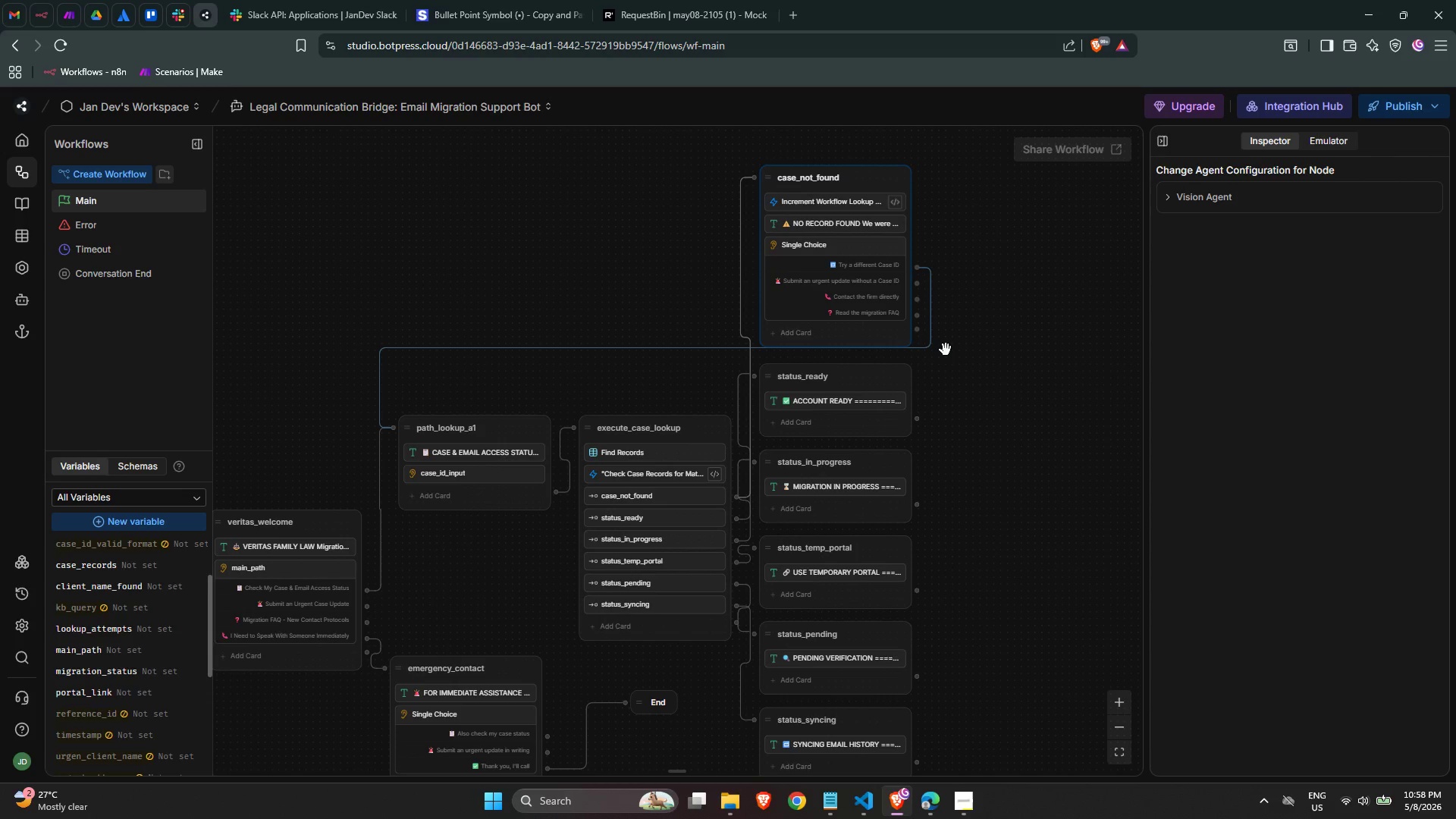 
wait(21.26)
 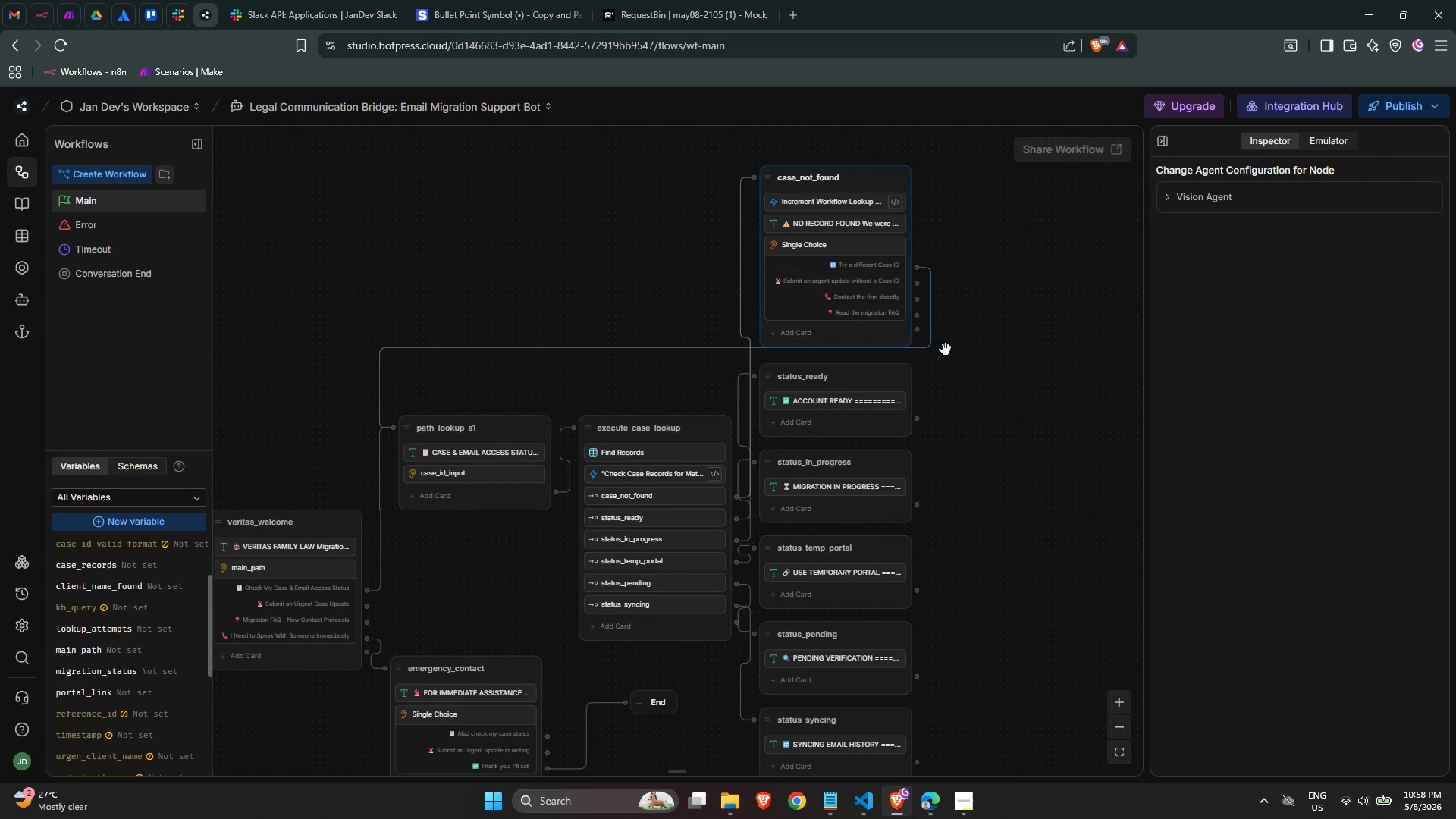 
left_click_drag(start_coordinate=[917, 296], to_coordinate=[415, 677])
 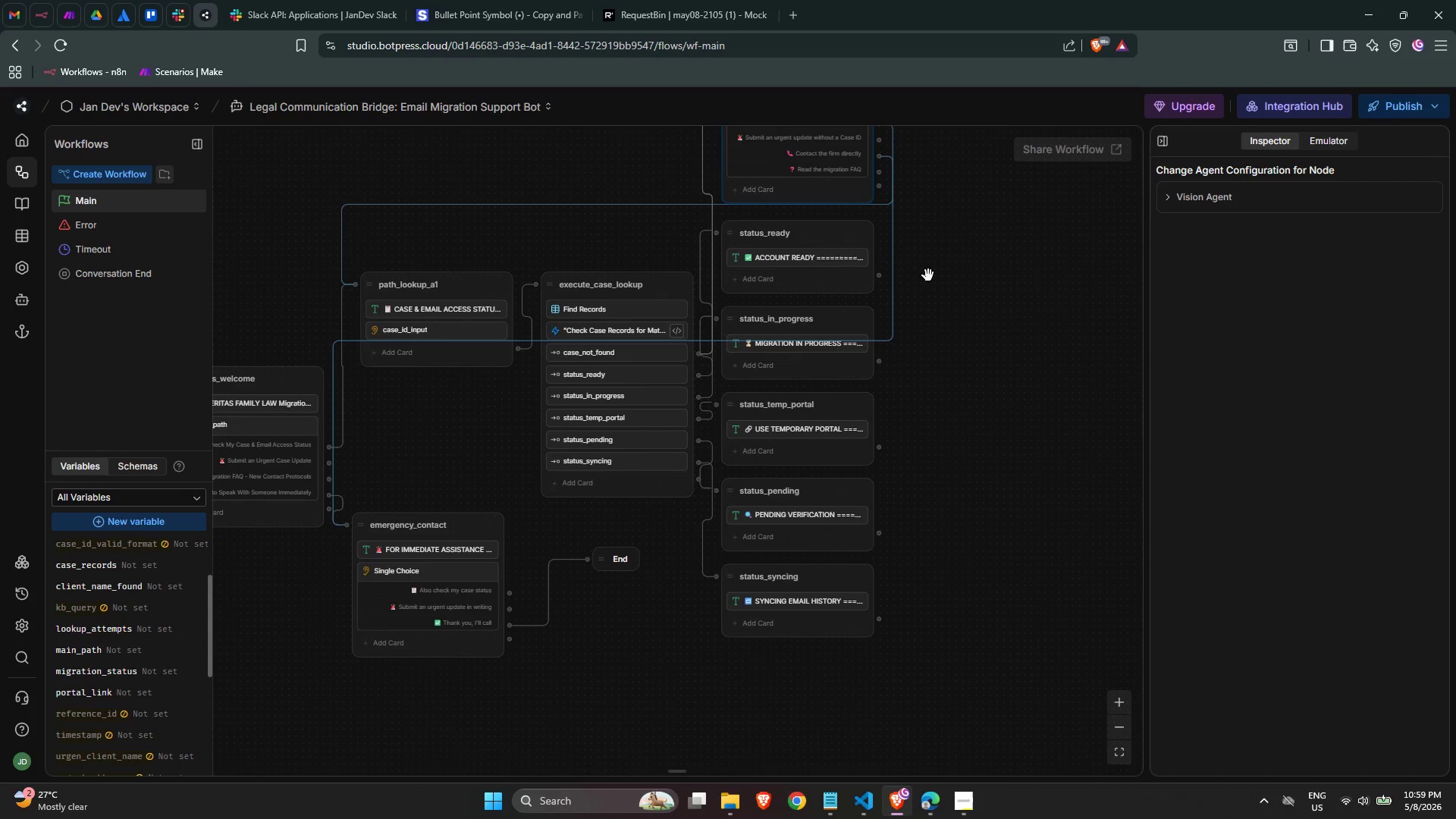 
wait(12.34)
 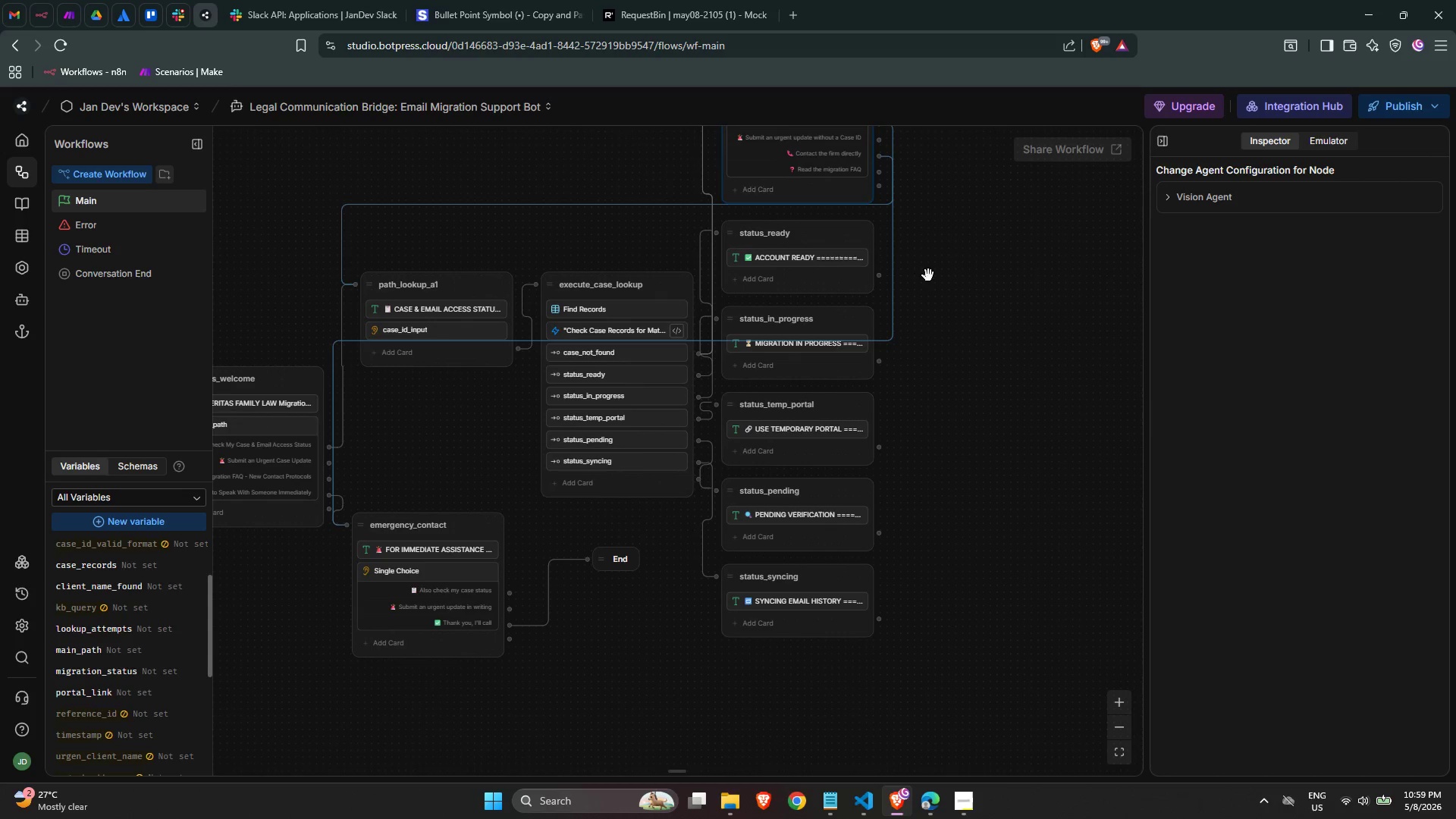 
left_click_drag(start_coordinate=[311, 311], to_coordinate=[265, 384])
 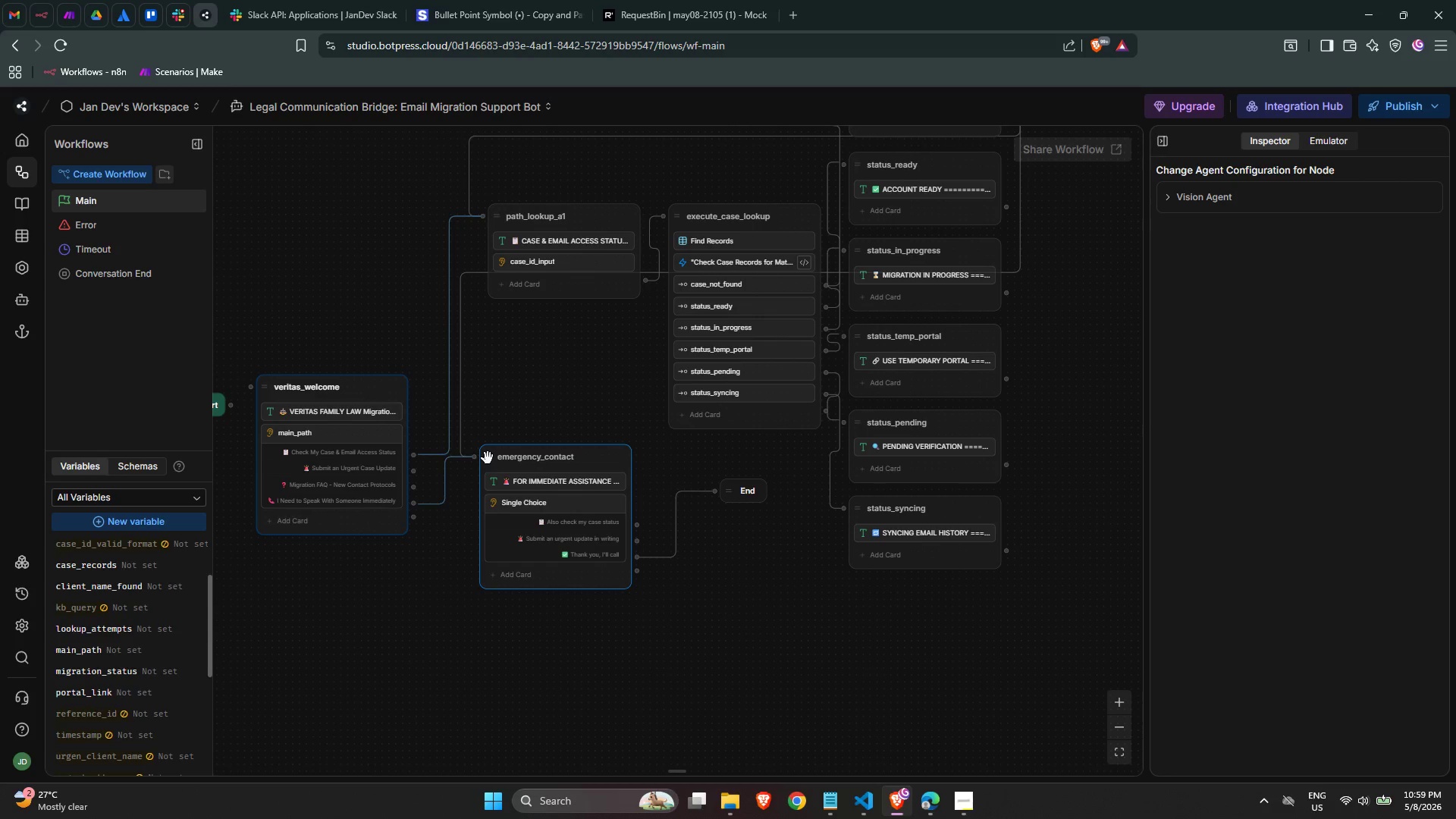 
left_click_drag(start_coordinate=[488, 458], to_coordinate=[480, 662])
 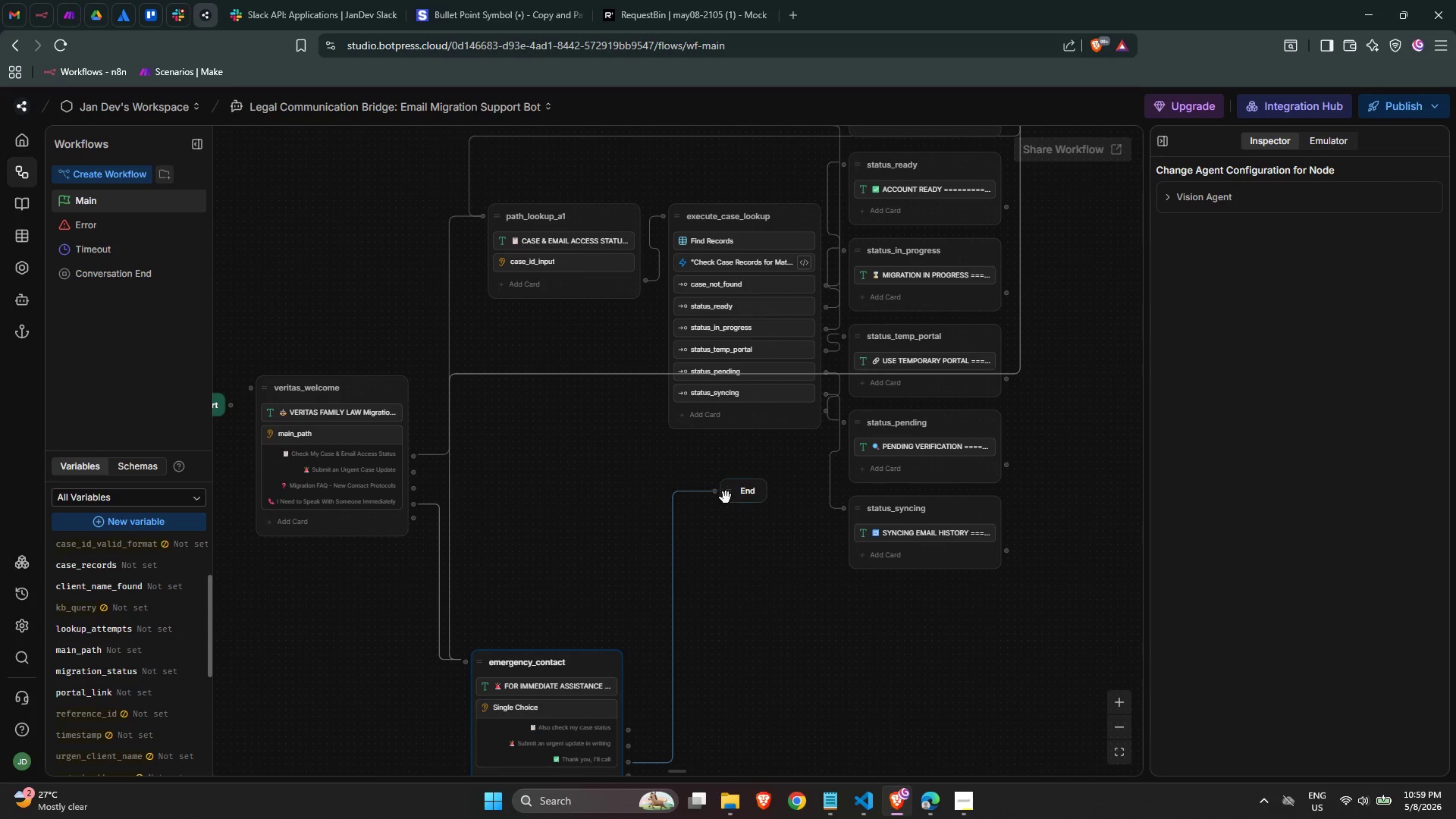 
left_click_drag(start_coordinate=[727, 496], to_coordinate=[746, 739])
 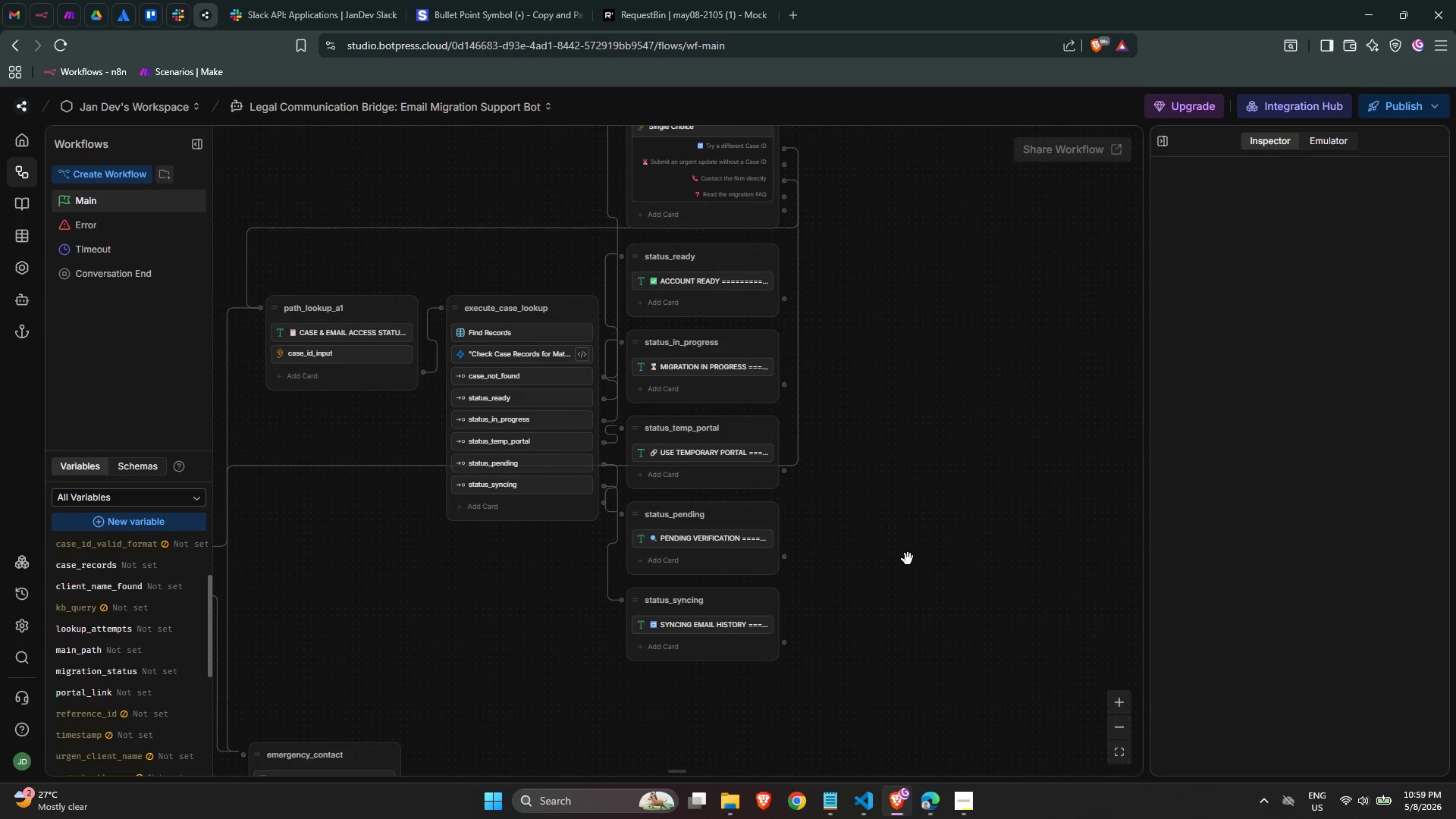 
wait(7.56)
 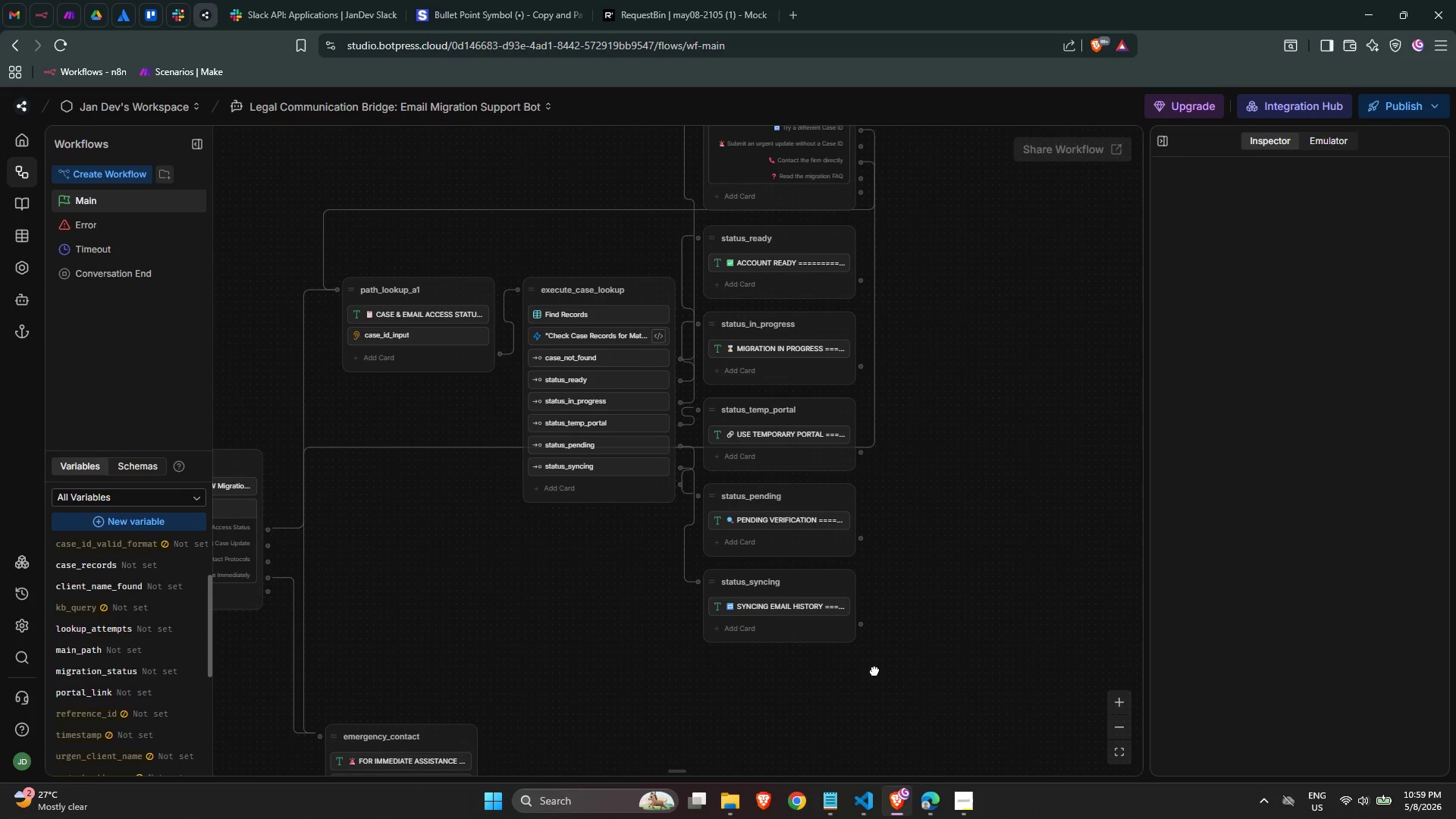 
scroll: coordinate [795, 493], scroll_direction: down, amount: 2.0
 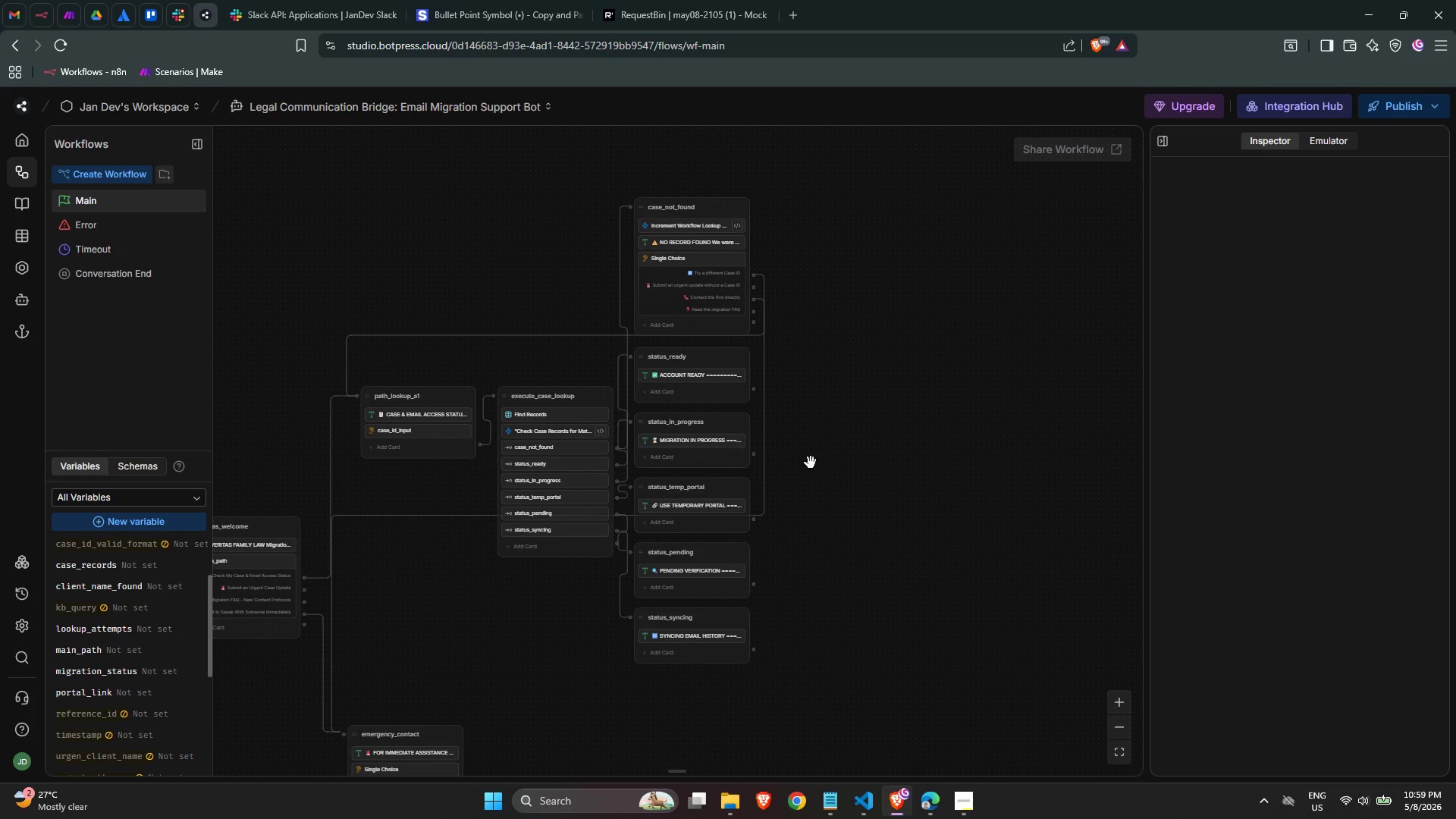 
wait(8.5)
 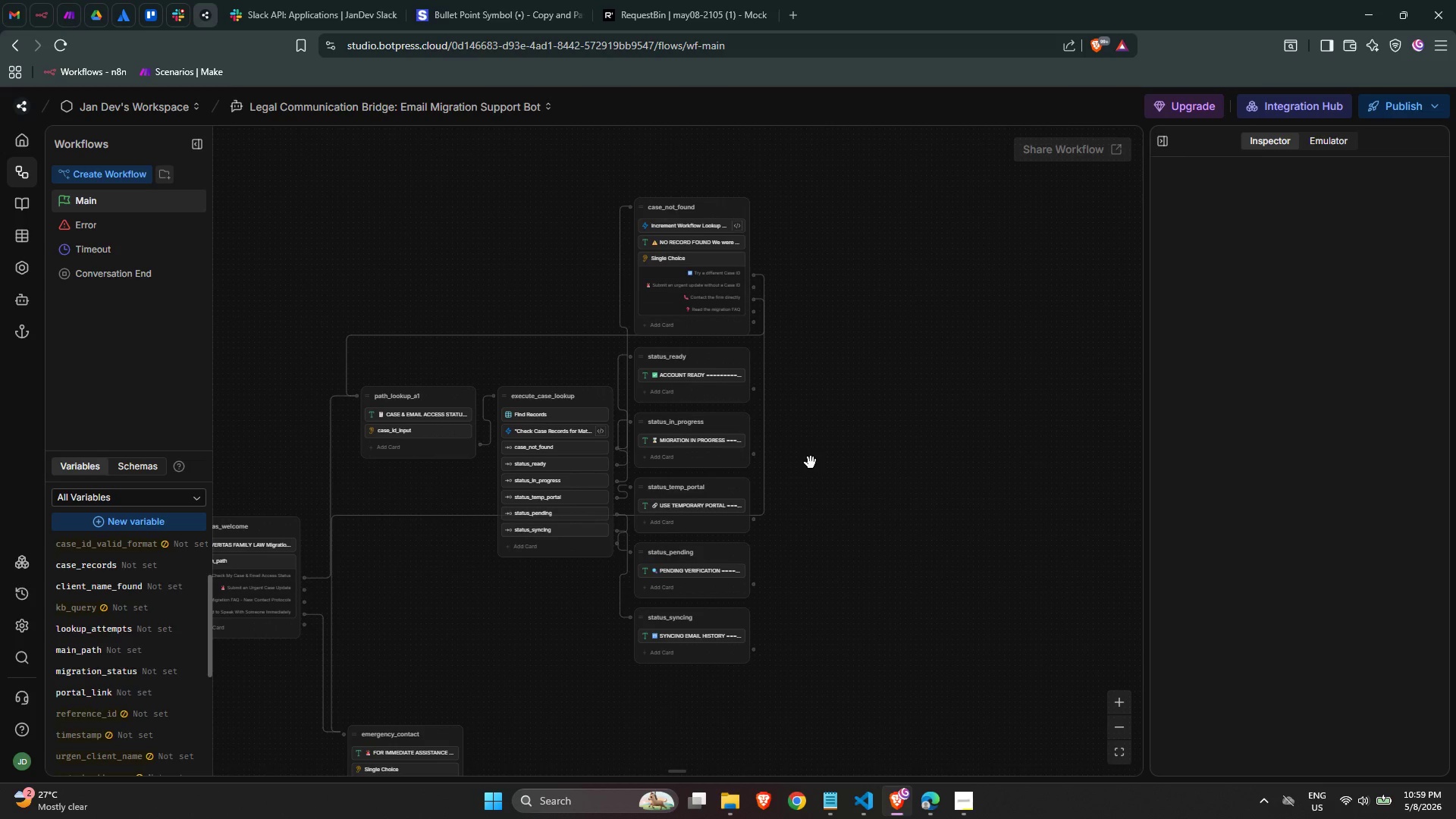 
left_click_drag(start_coordinate=[643, 422], to_coordinate=[786, 356])
 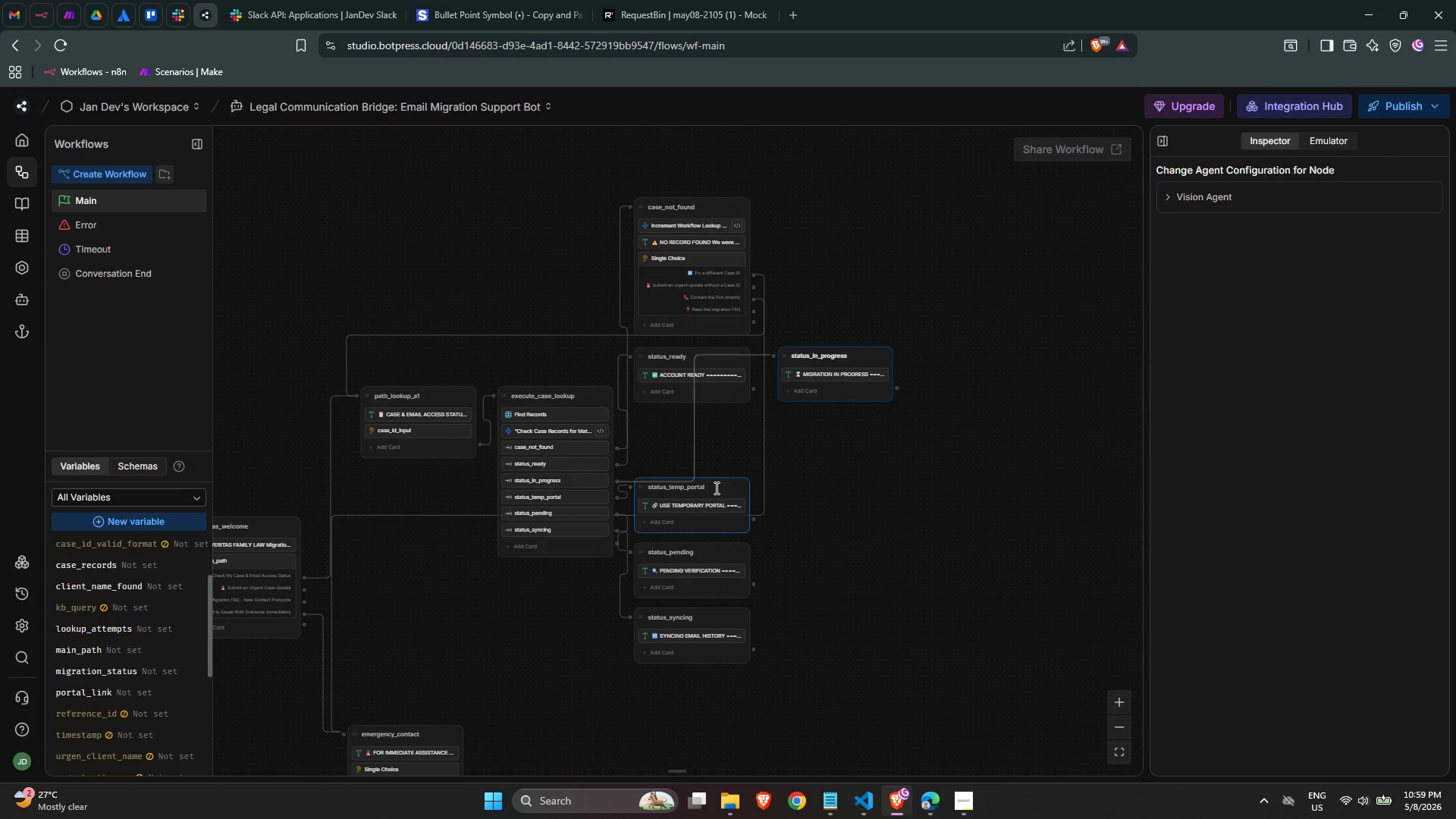 
left_click_drag(start_coordinate=[639, 490], to_coordinate=[930, 356])
 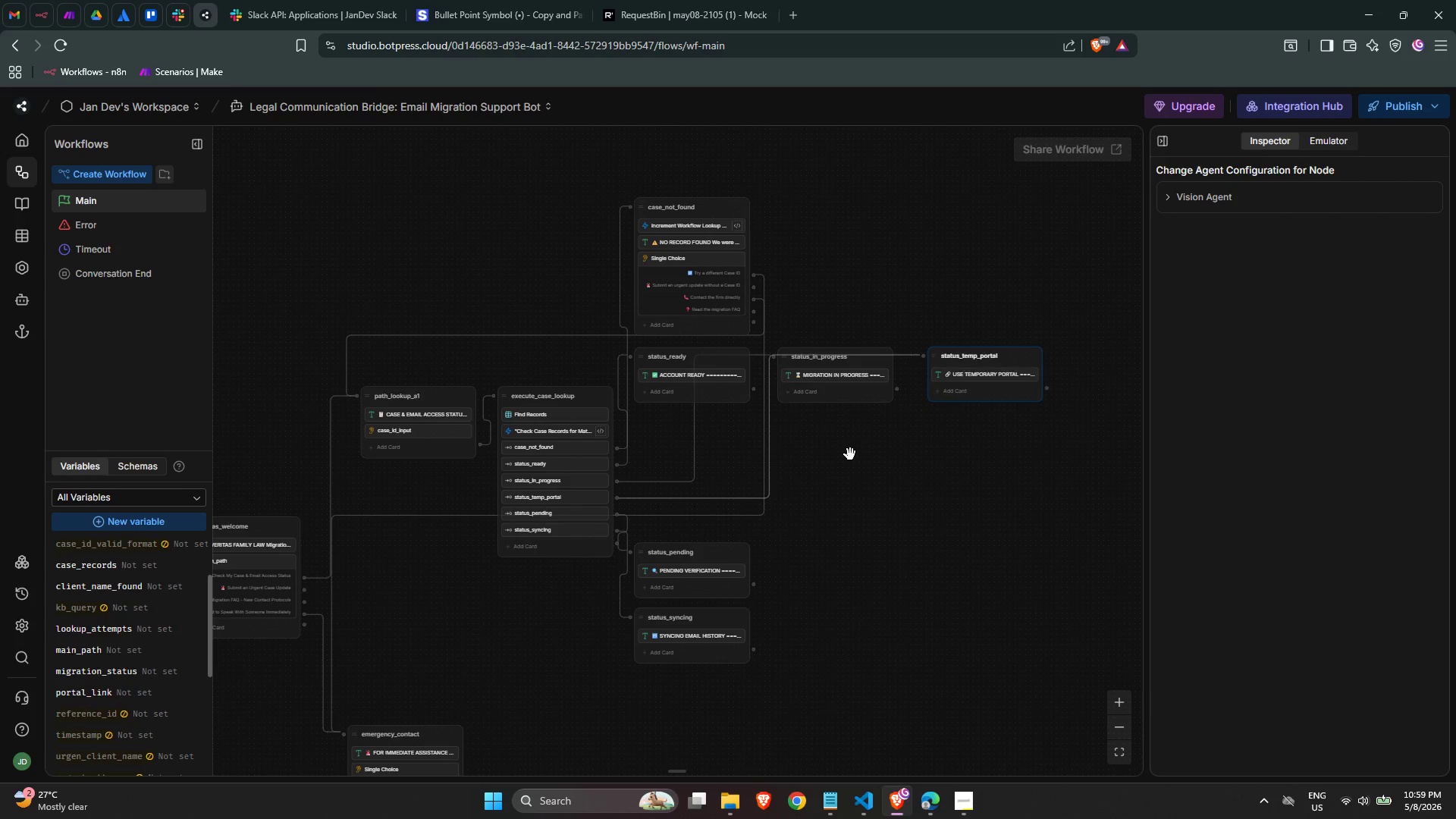 
scroll: coordinate [849, 455], scroll_direction: up, amount: 2.0
 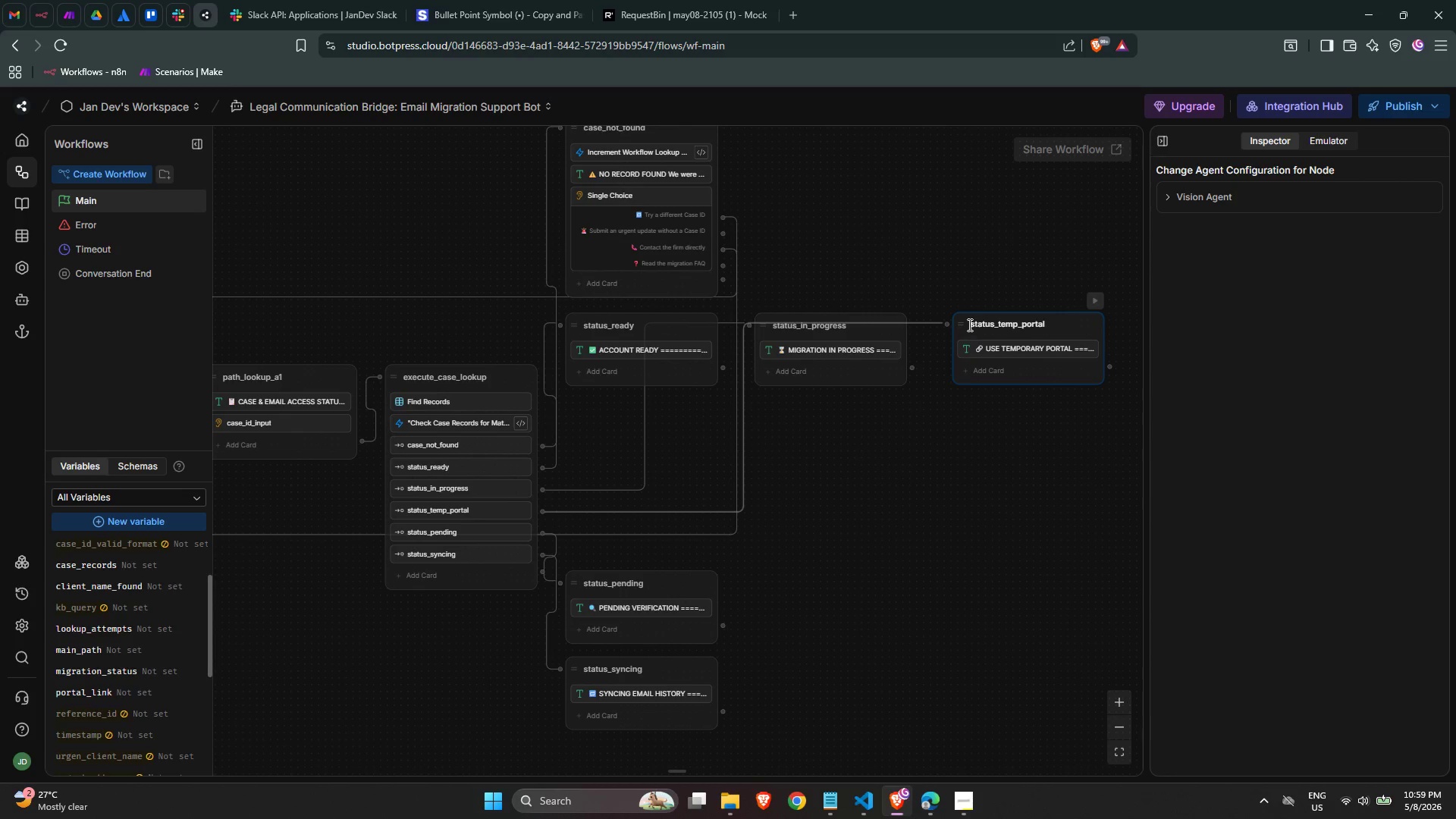 
left_click_drag(start_coordinate=[963, 324], to_coordinate=[952, 324])
 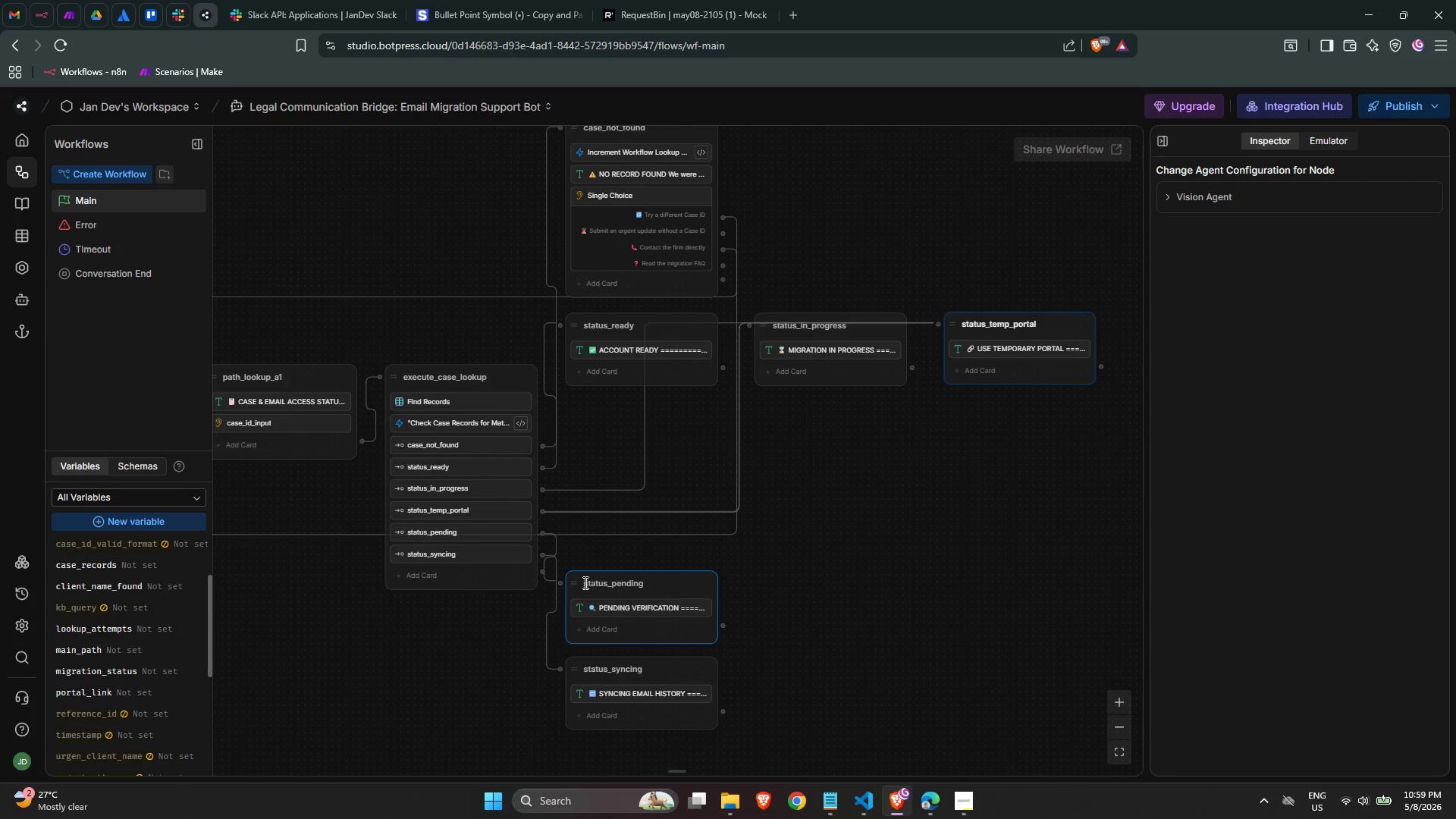 
left_click_drag(start_coordinate=[581, 582], to_coordinate=[587, 419])
 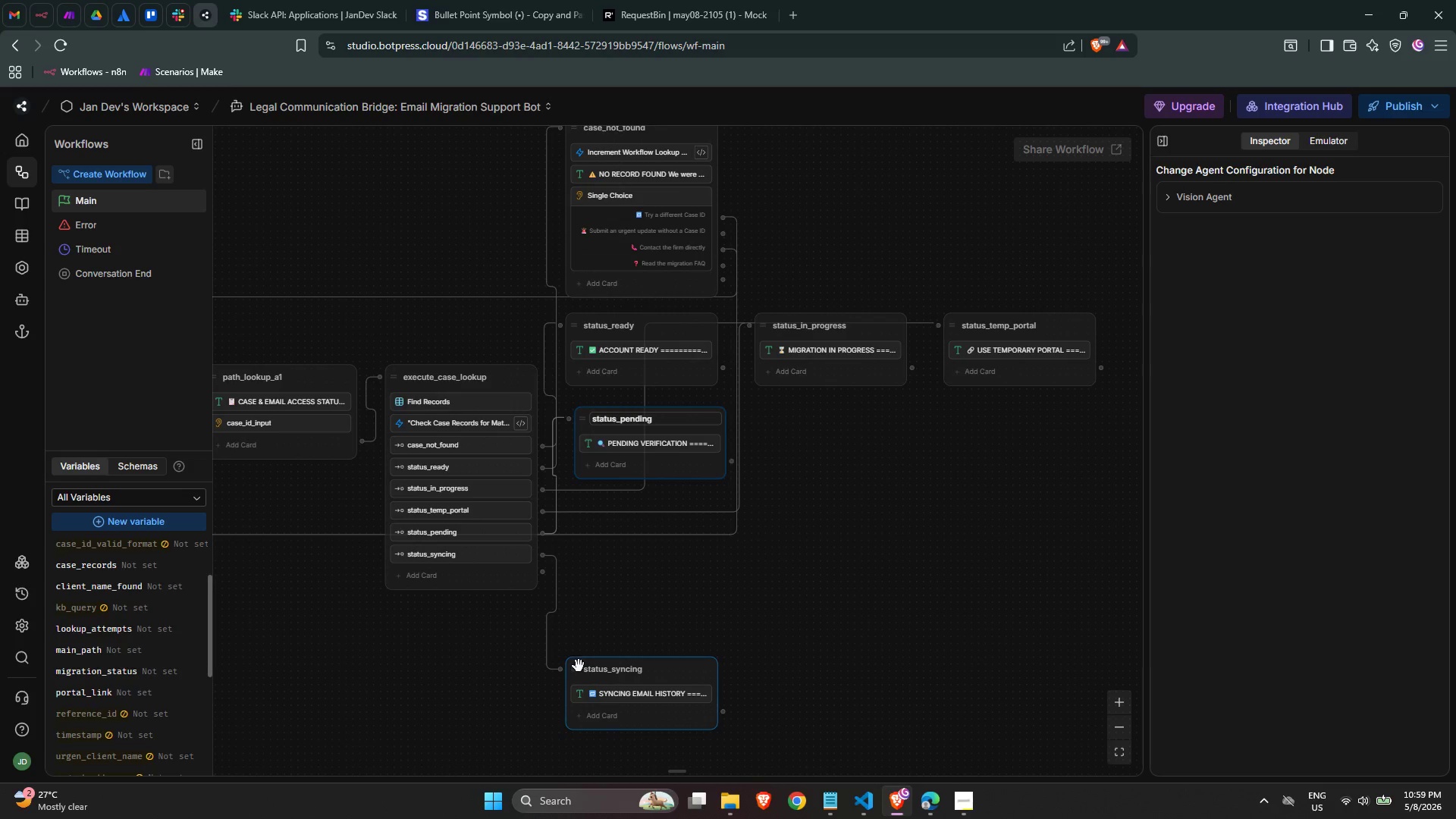 
left_click_drag(start_coordinate=[579, 668], to_coordinate=[775, 424])
 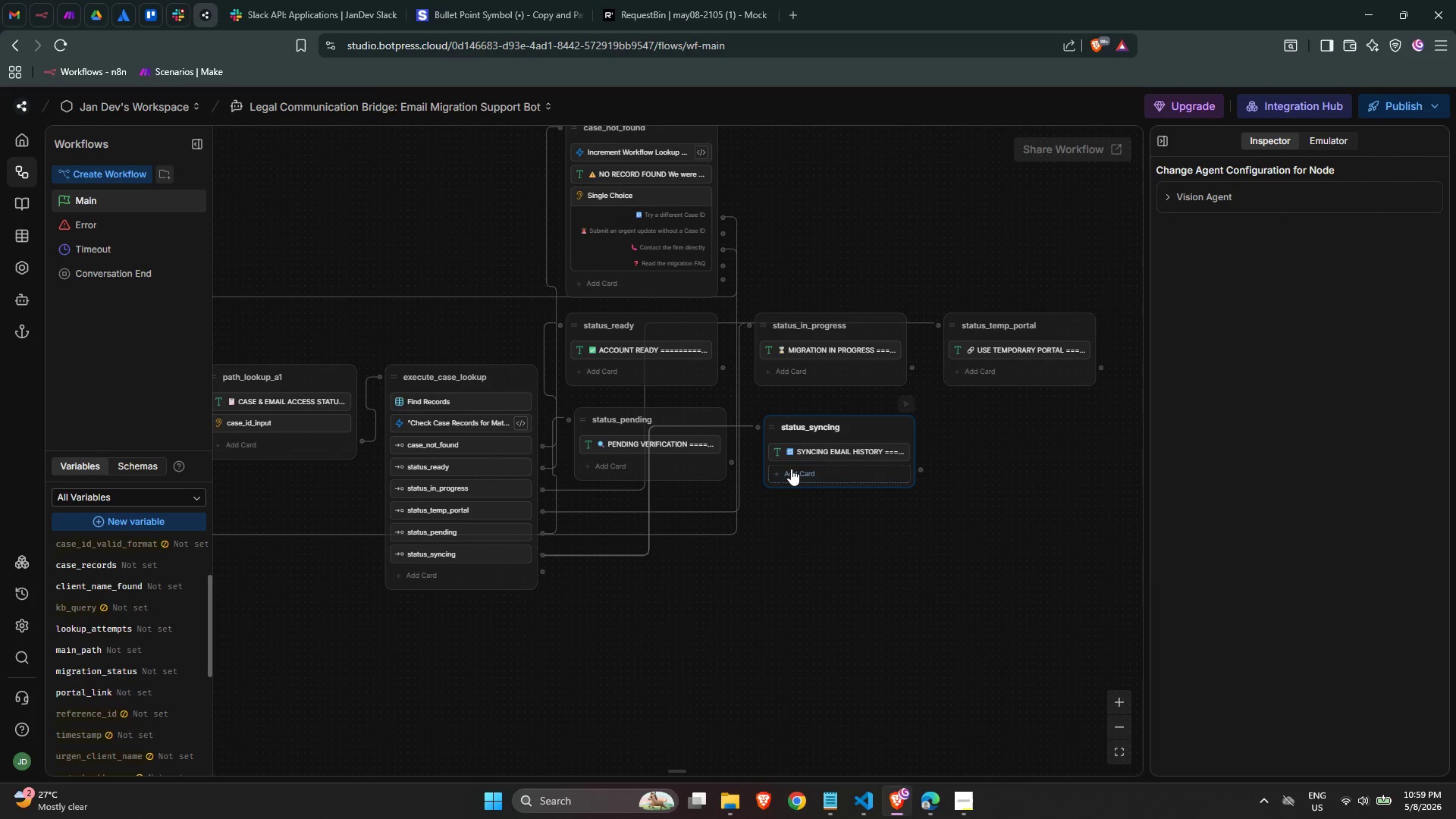 
left_click_drag(start_coordinate=[776, 425], to_coordinate=[770, 425])
 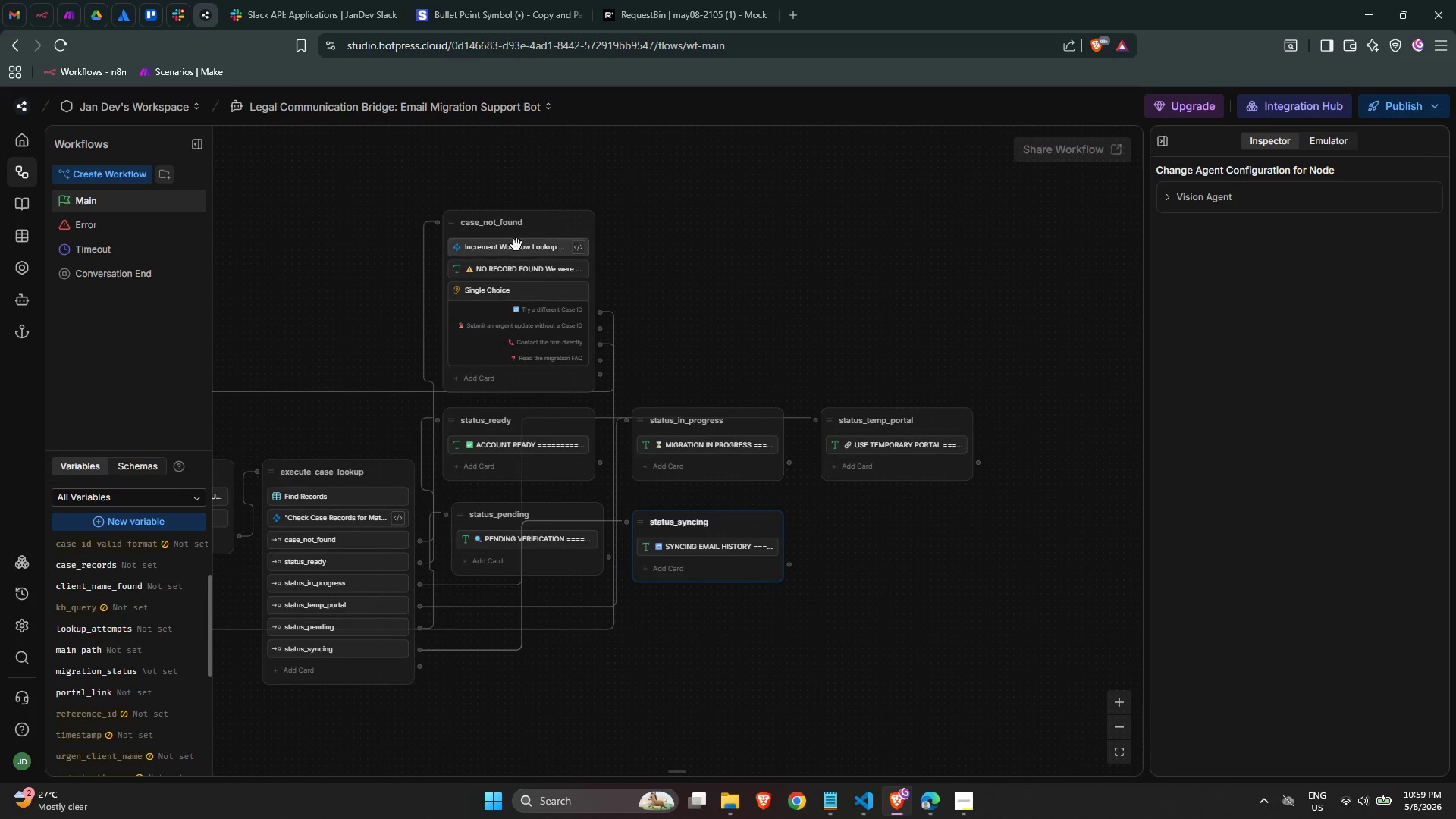 
left_click_drag(start_coordinate=[453, 216], to_coordinate=[345, 212])
 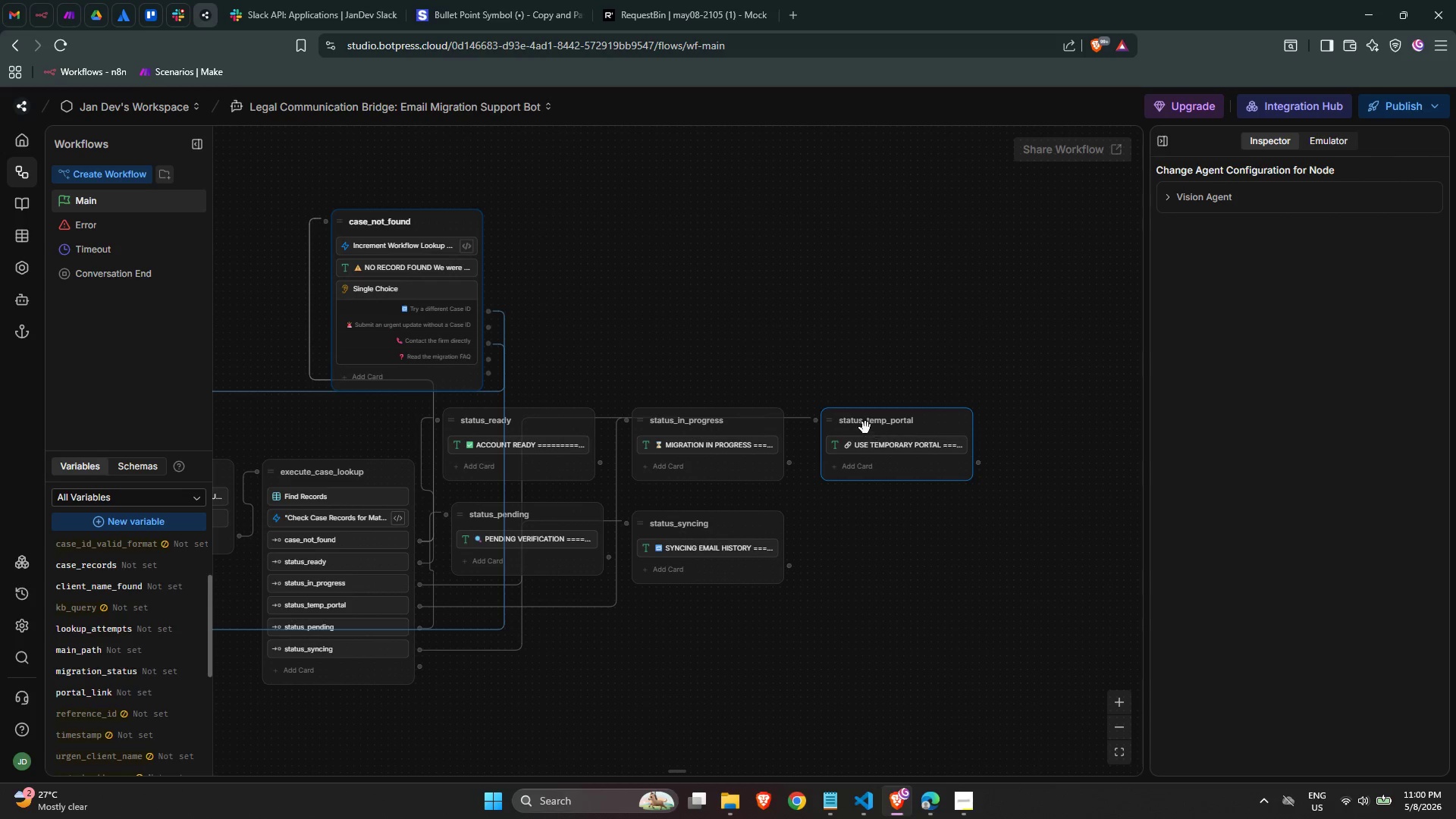 
left_click_drag(start_coordinate=[830, 420], to_coordinate=[915, 423])
 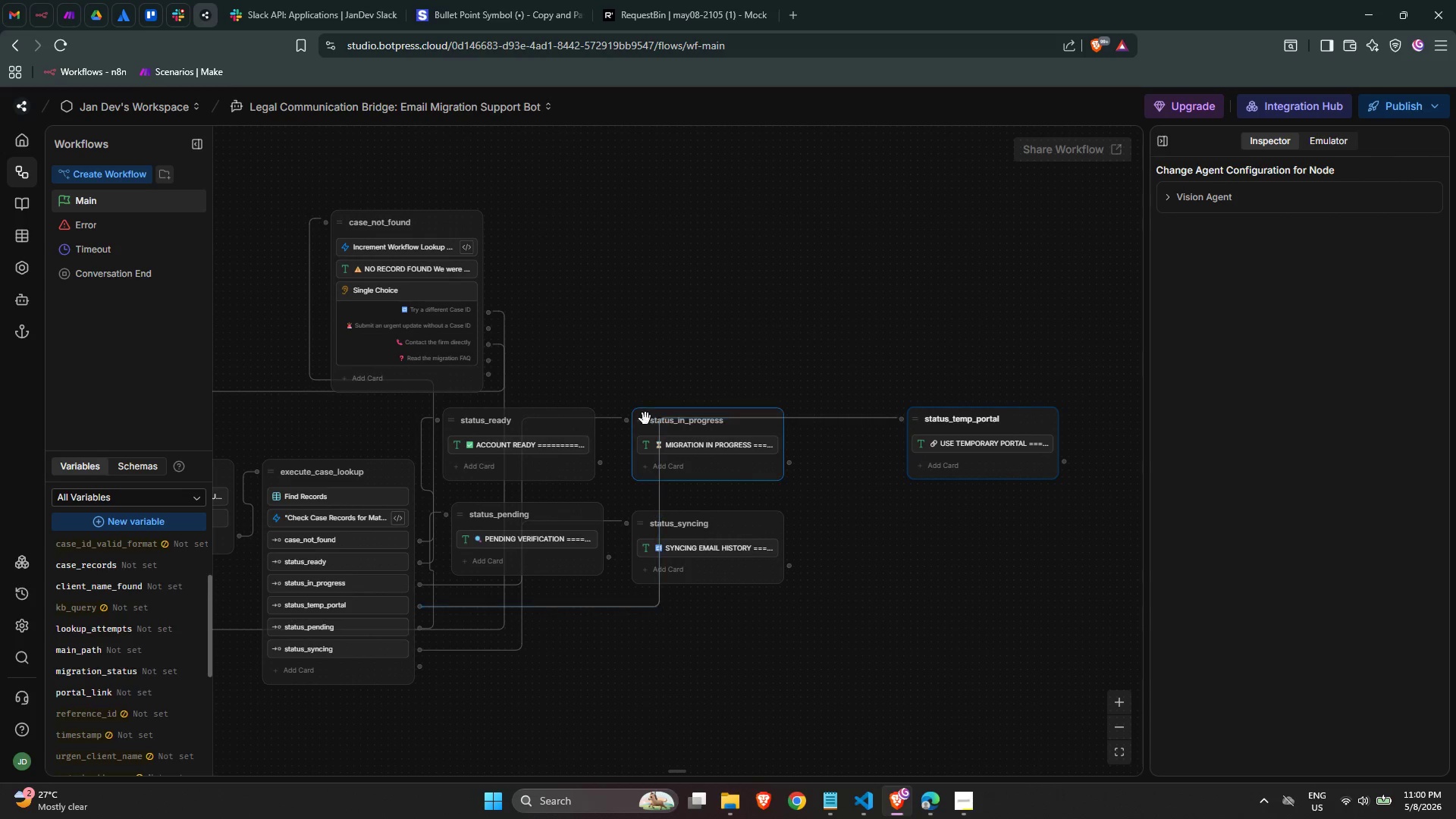 
left_click_drag(start_coordinate=[642, 417], to_coordinate=[734, 419])
 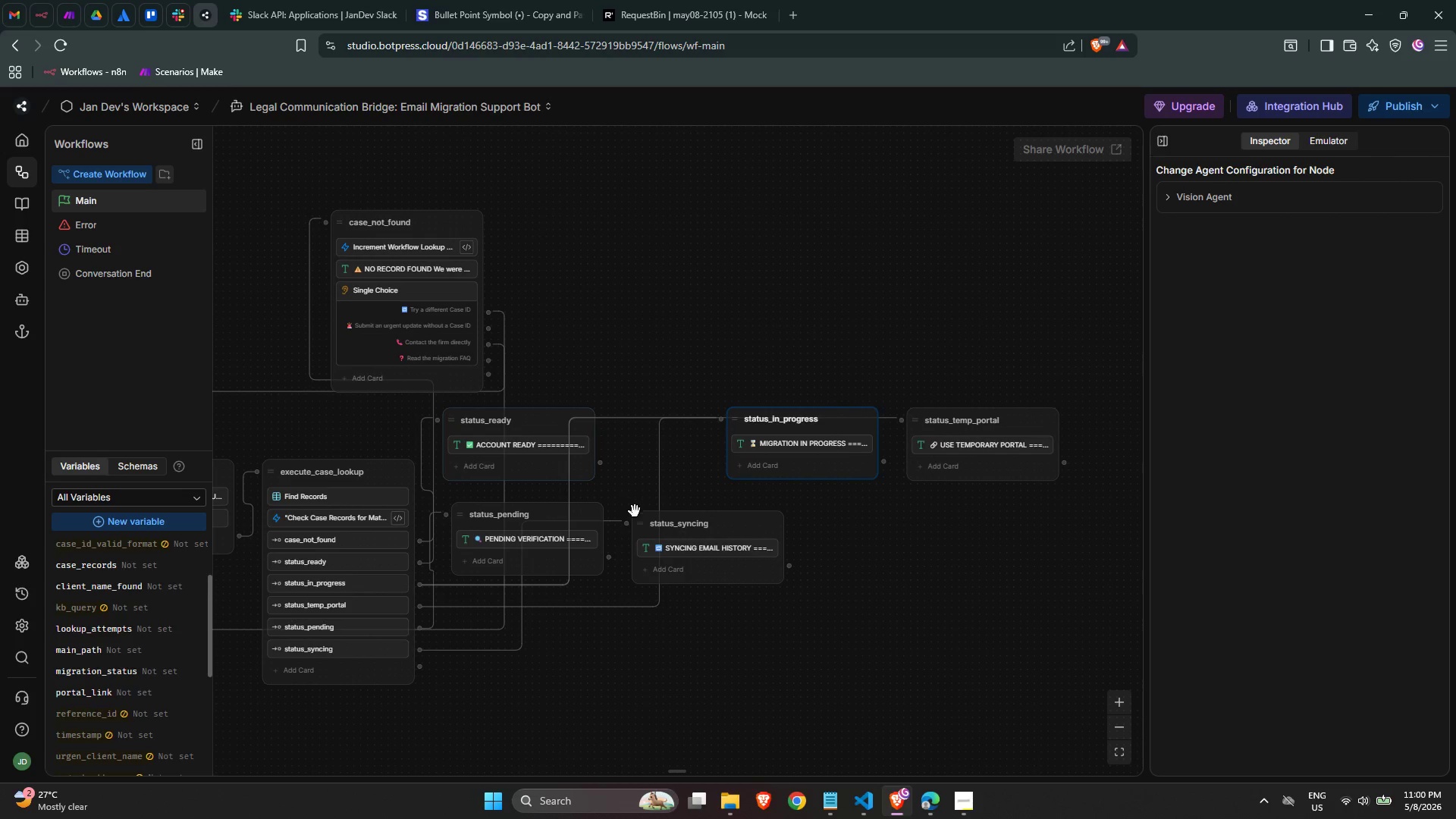 
left_click_drag(start_coordinate=[635, 523], to_coordinate=[732, 522])
 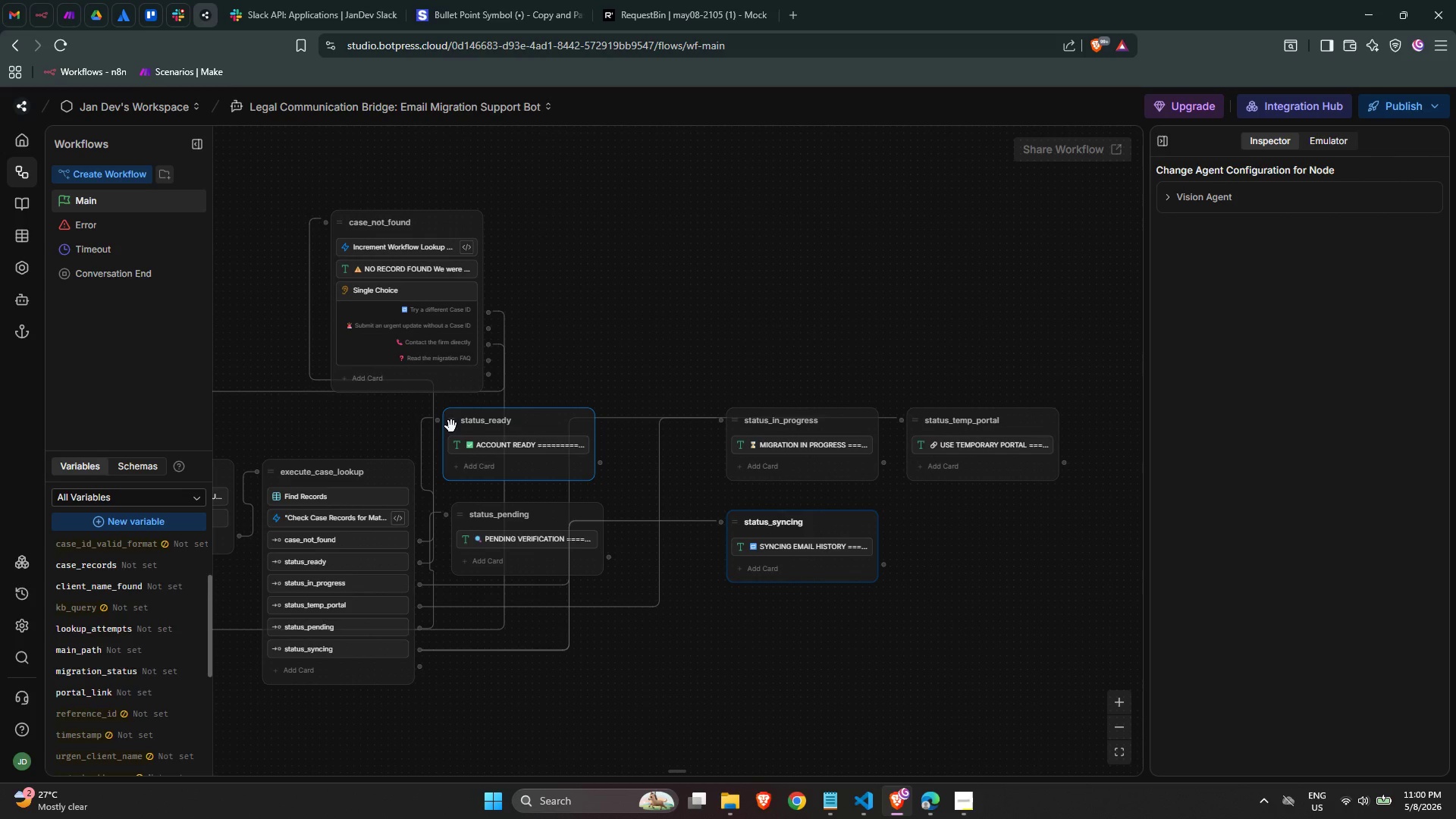 
left_click_drag(start_coordinate=[451, 426], to_coordinate=[570, 432])
 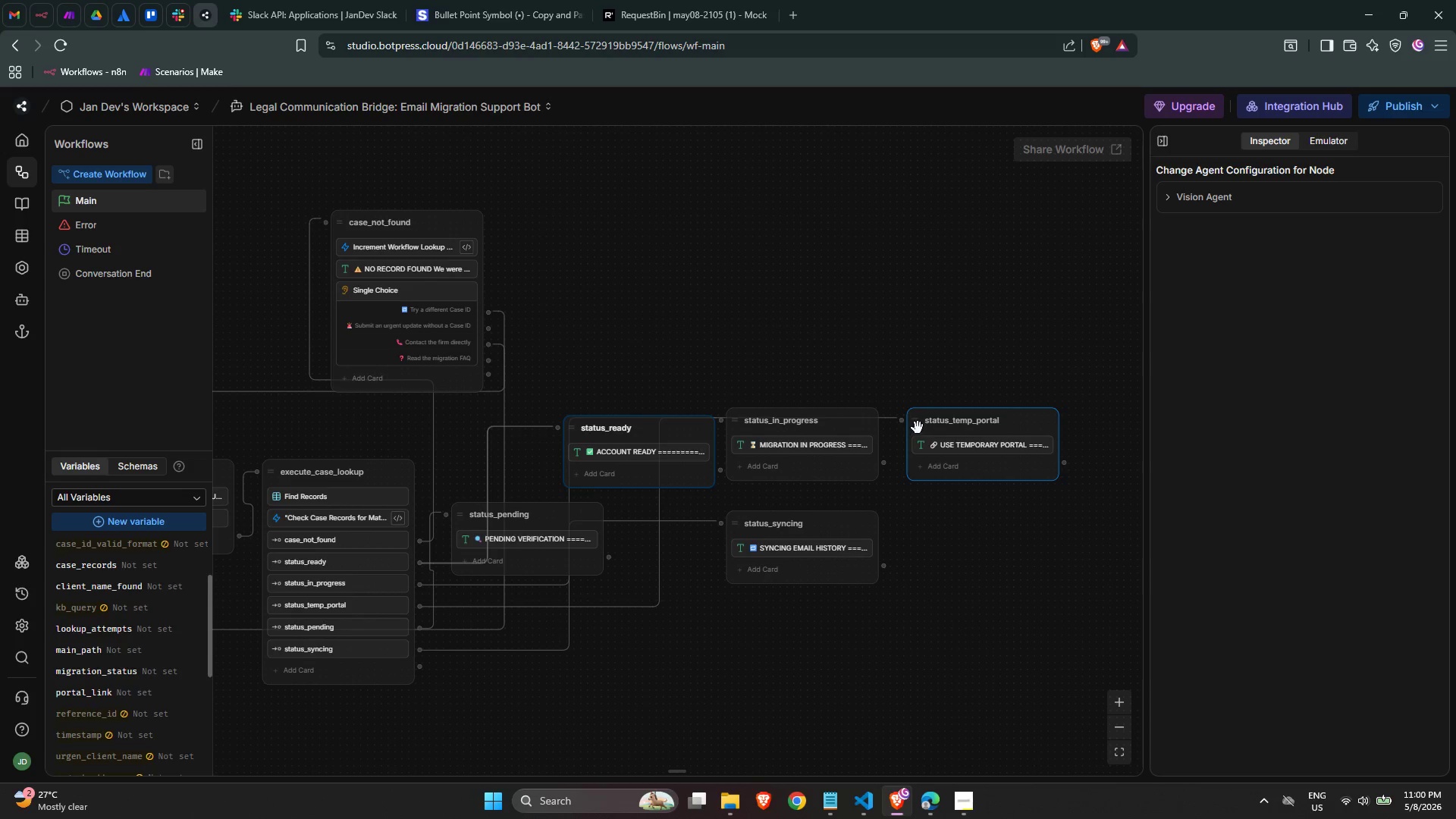 
left_click_drag(start_coordinate=[918, 425], to_coordinate=[970, 426])
 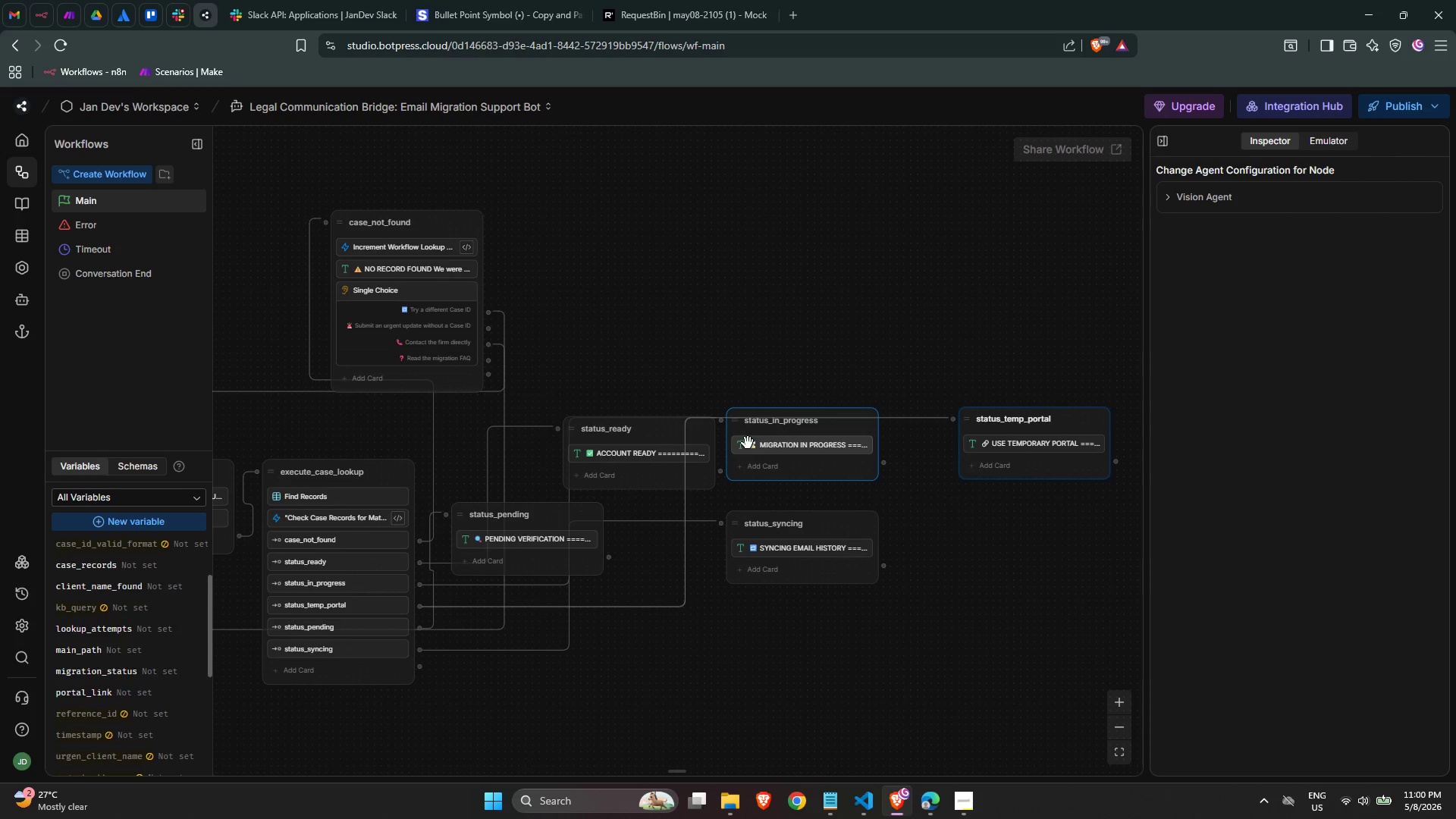 
left_click([742, 437])
 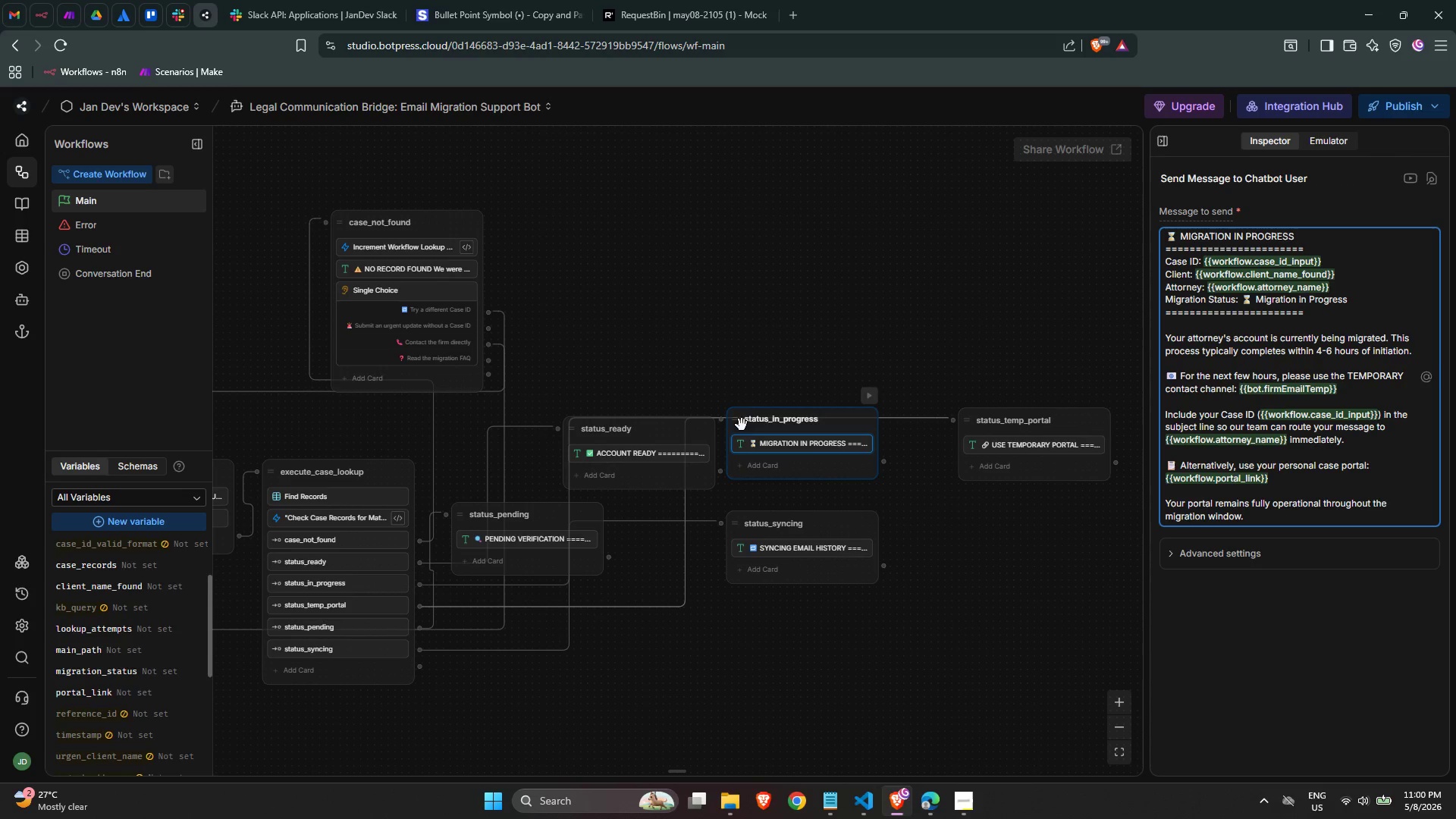 
left_click_drag(start_coordinate=[739, 422], to_coordinate=[797, 431])
 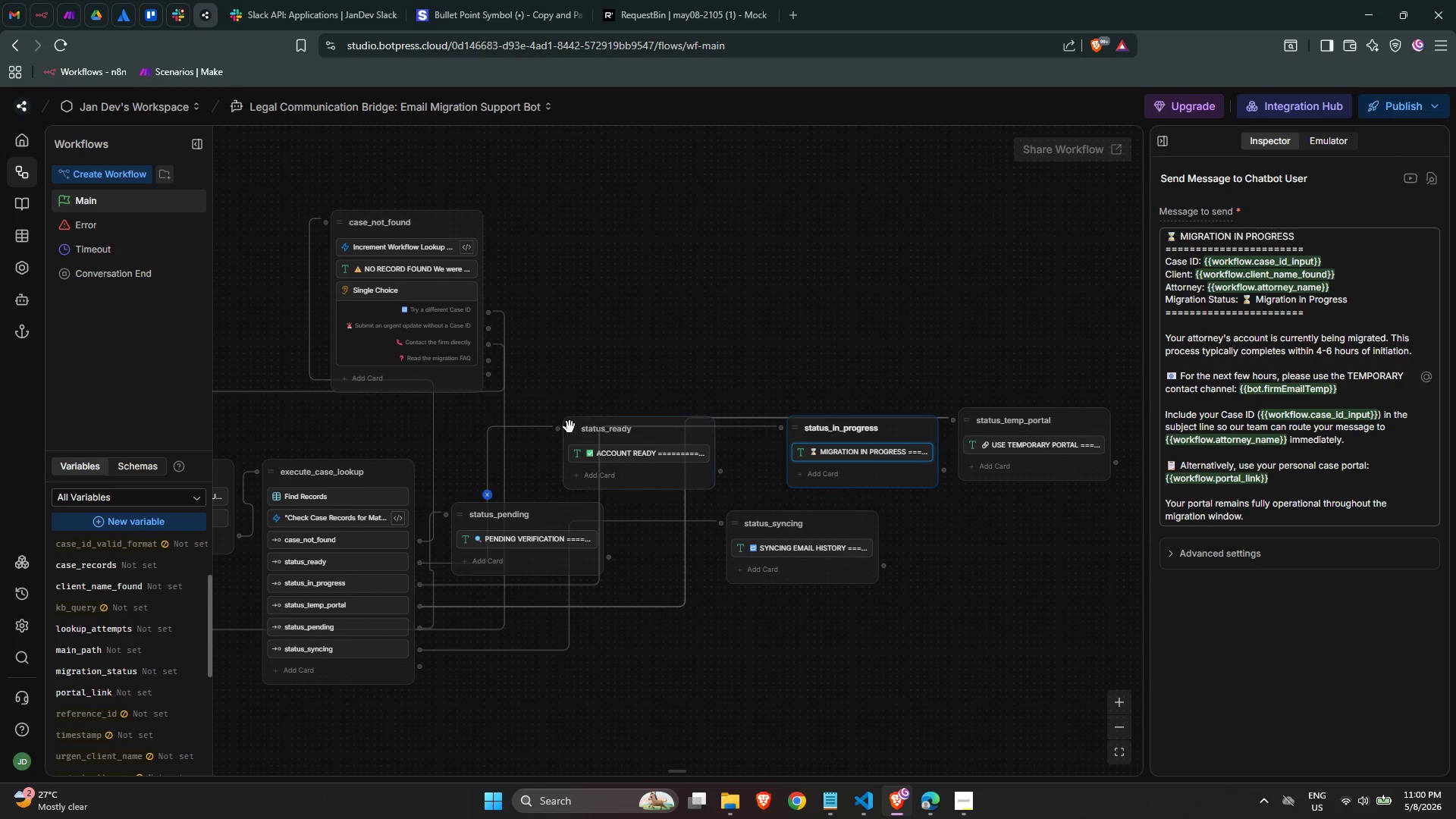 
left_click_drag(start_coordinate=[570, 427], to_coordinate=[620, 431])
 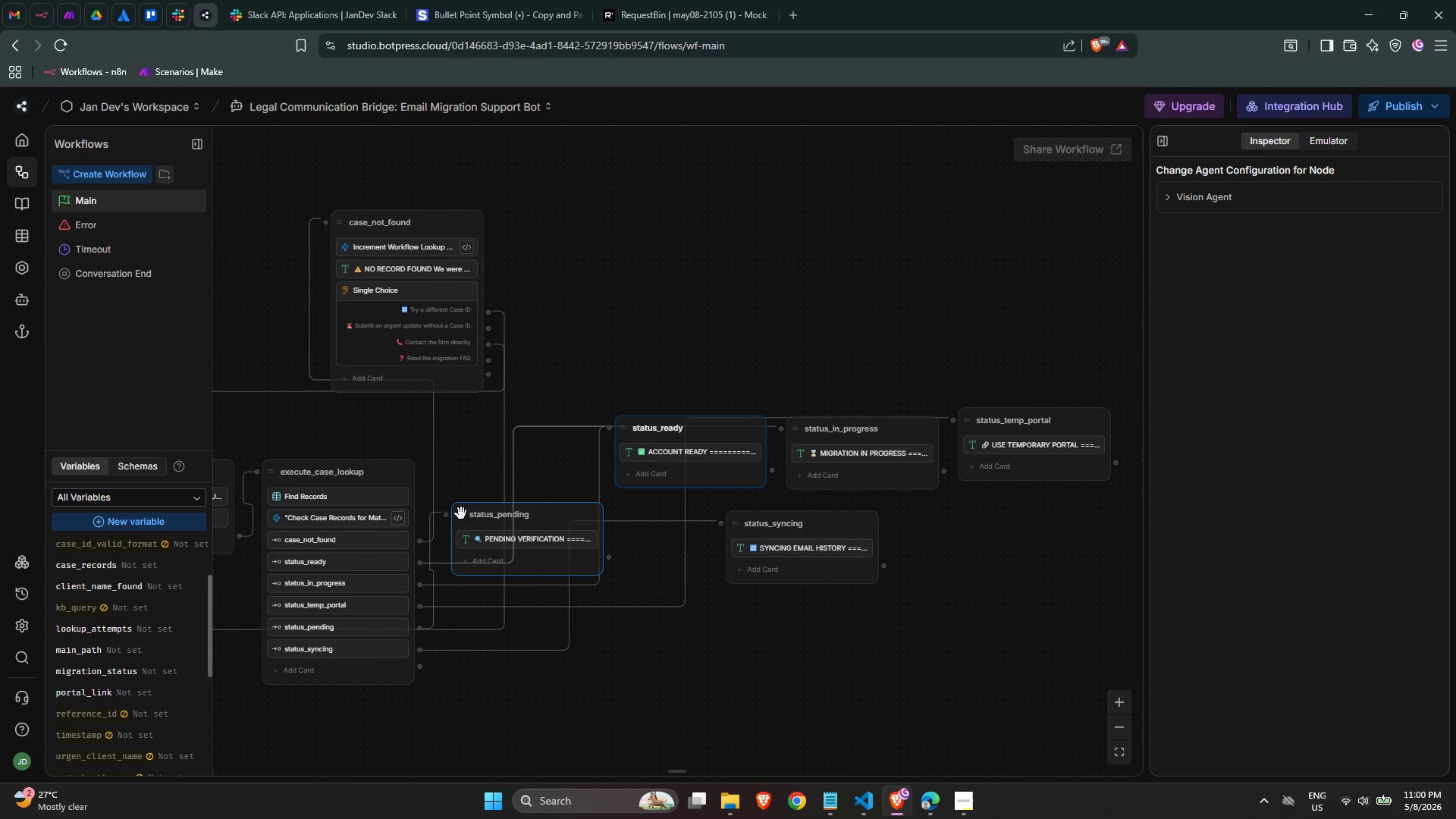 
left_click_drag(start_coordinate=[461, 514], to_coordinate=[642, 634])
 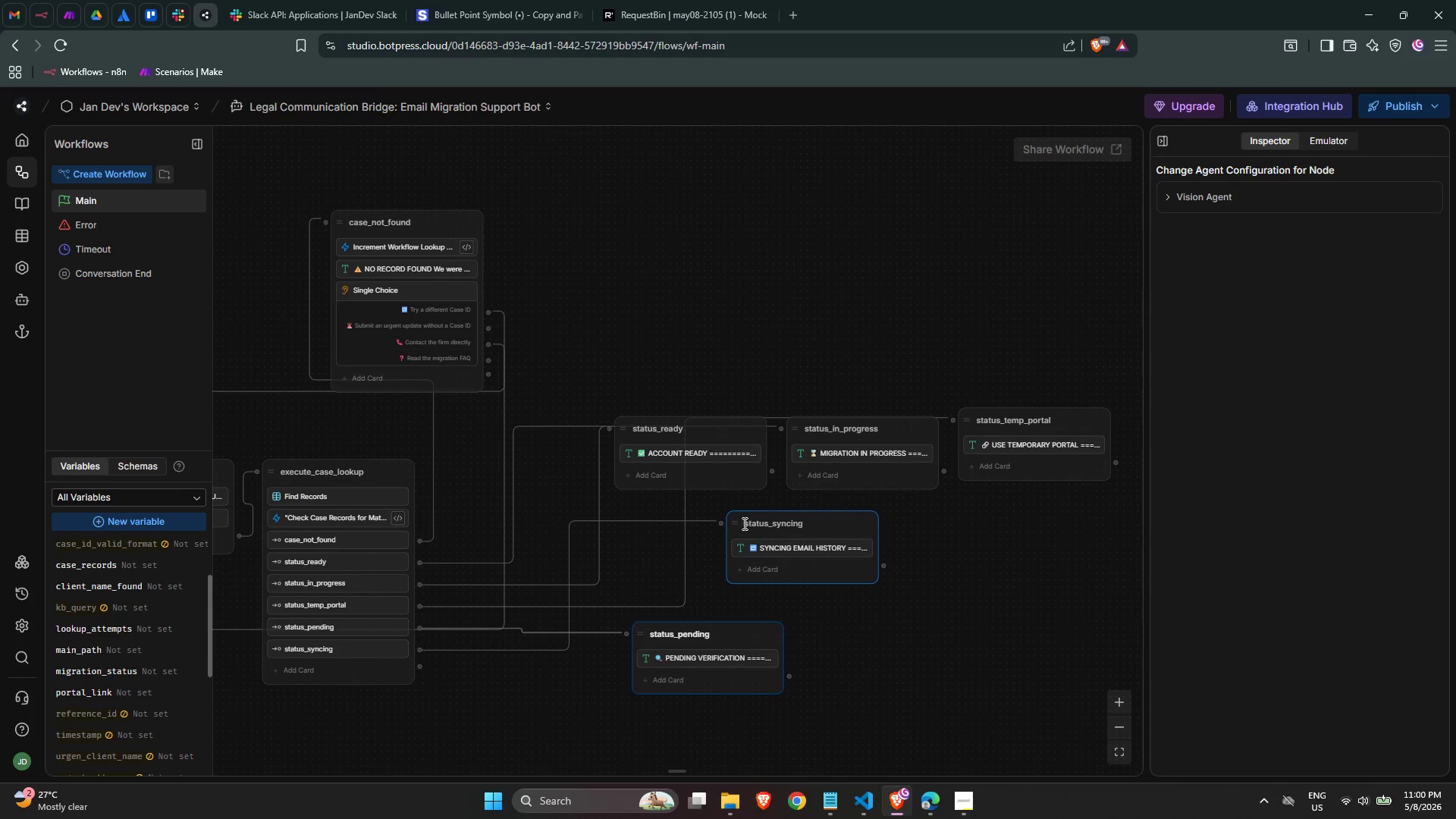 
left_click_drag(start_coordinate=[736, 524], to_coordinate=[962, 522])
 